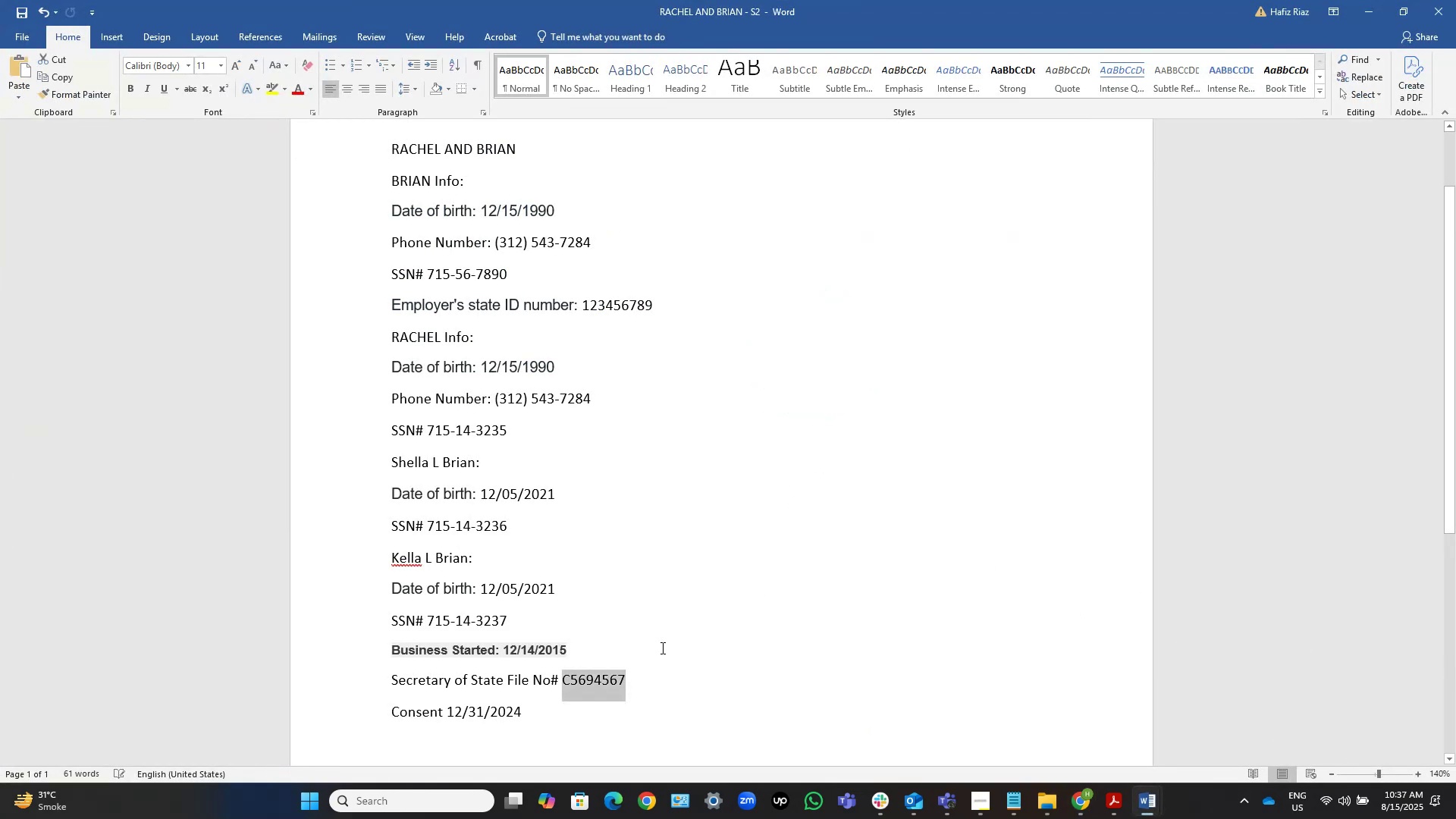 
key(Control+V)
 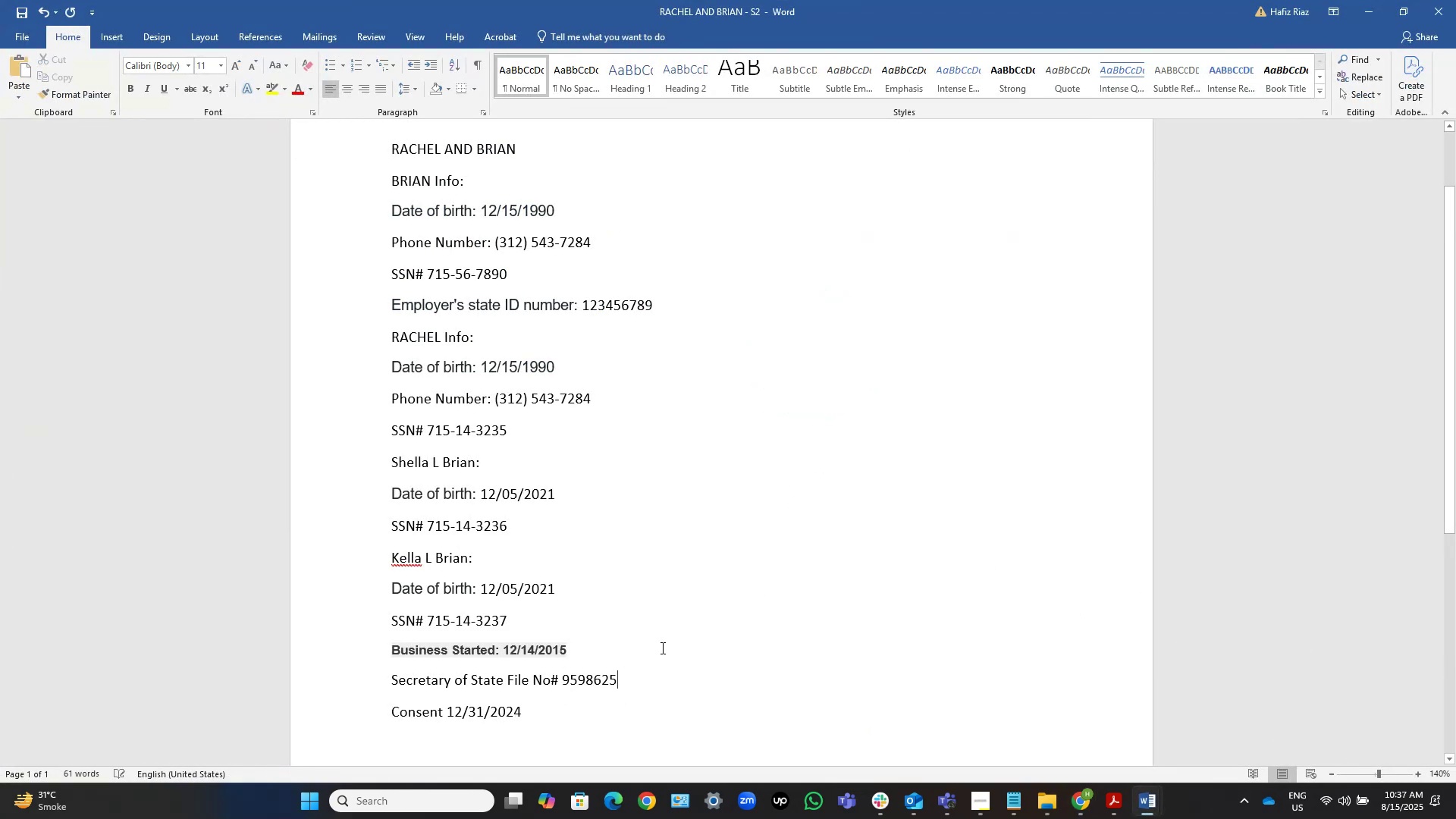 
key(Control+S)
 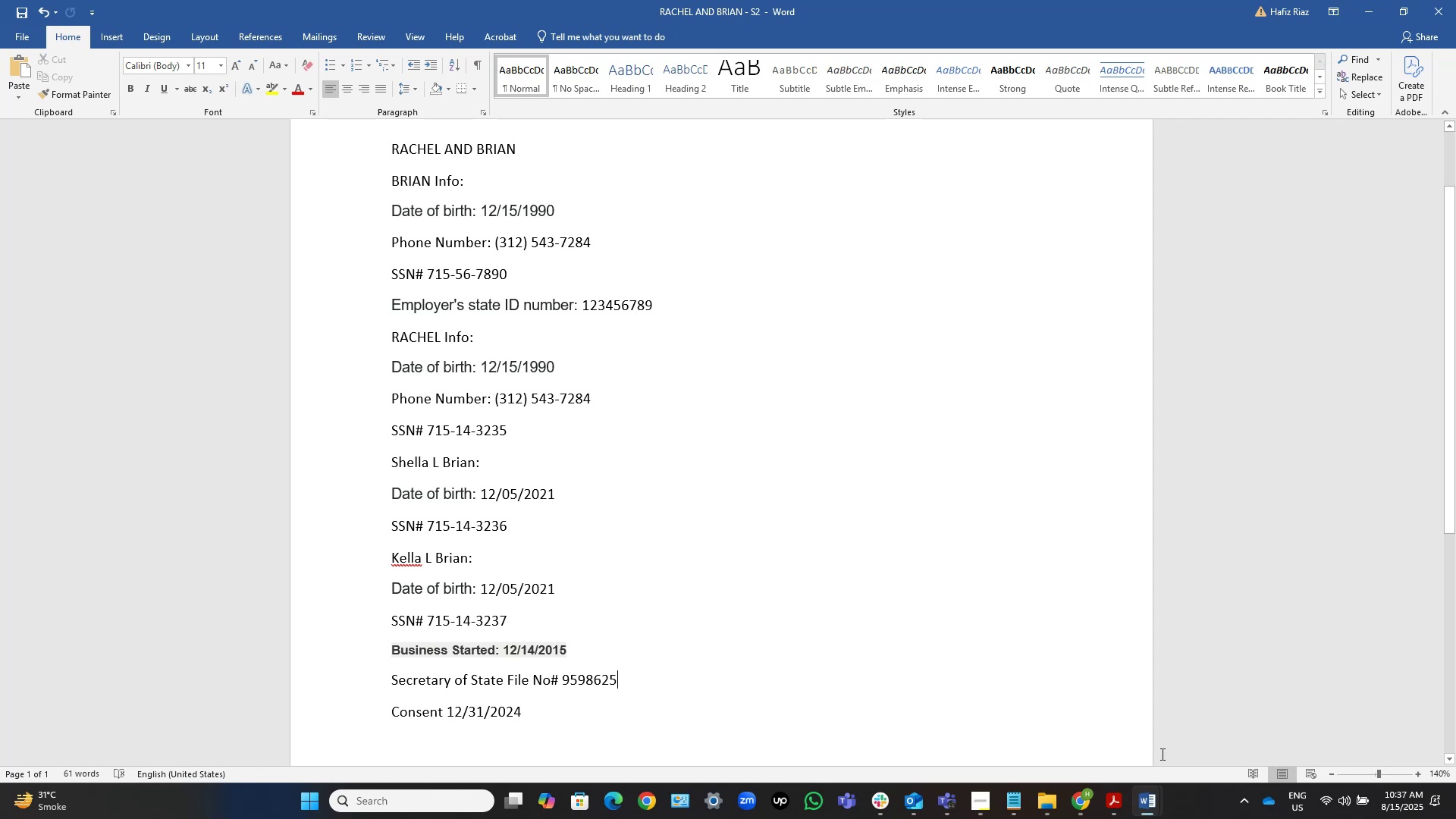 
left_click([1375, 20])
 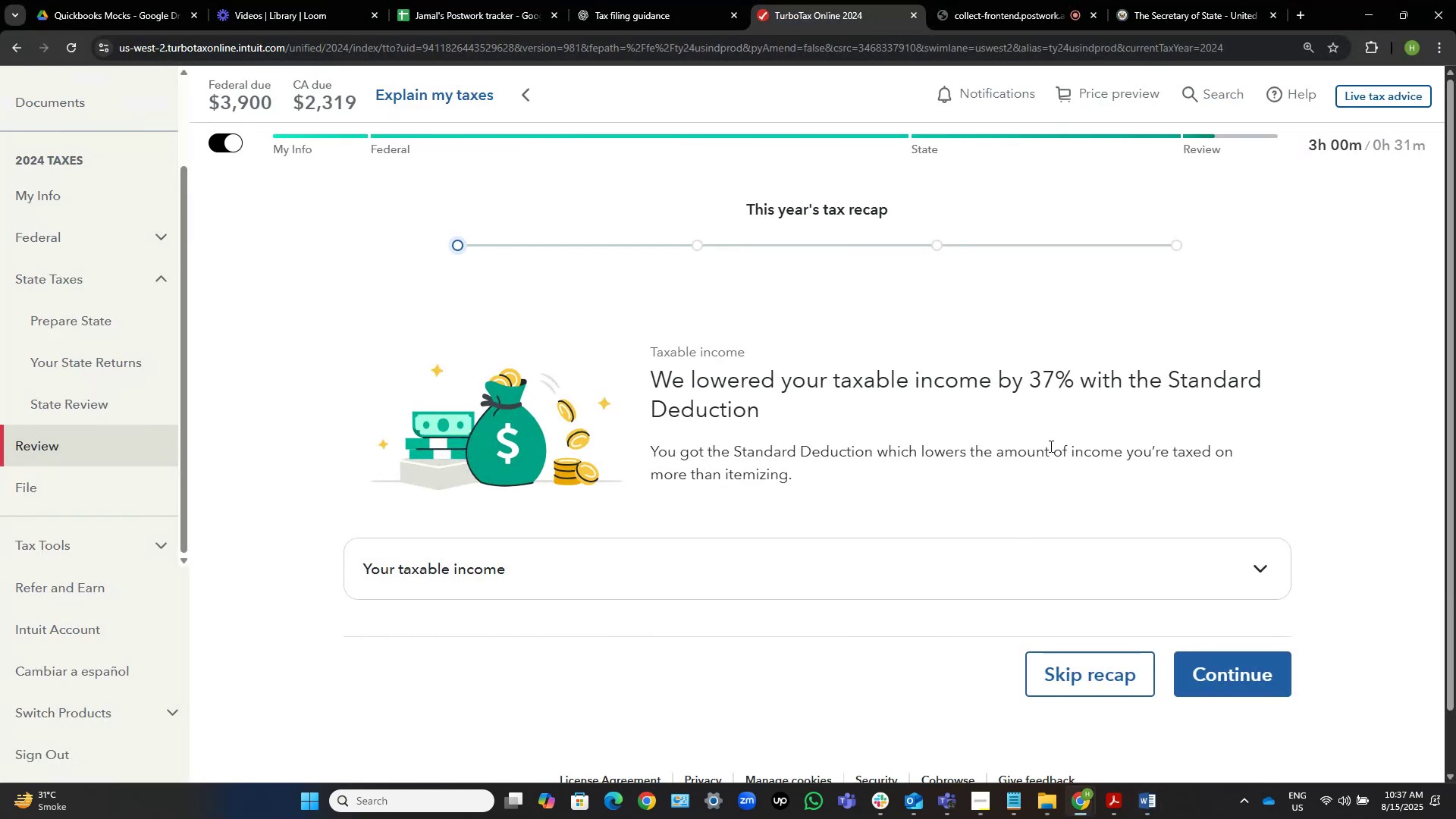 
scroll: coordinate [1135, 548], scroll_direction: down, amount: 5.0
 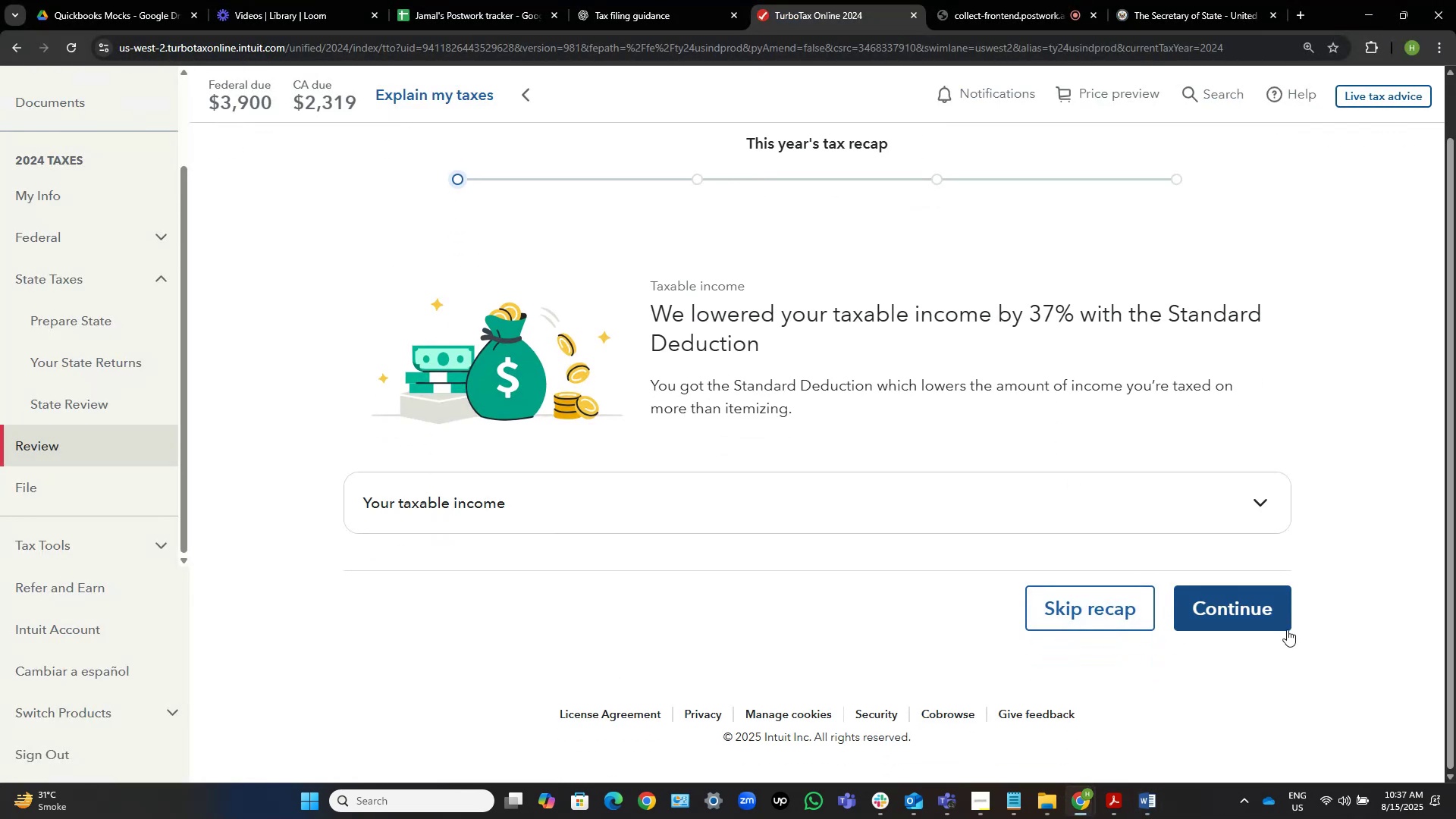 
left_click([1241, 606])
 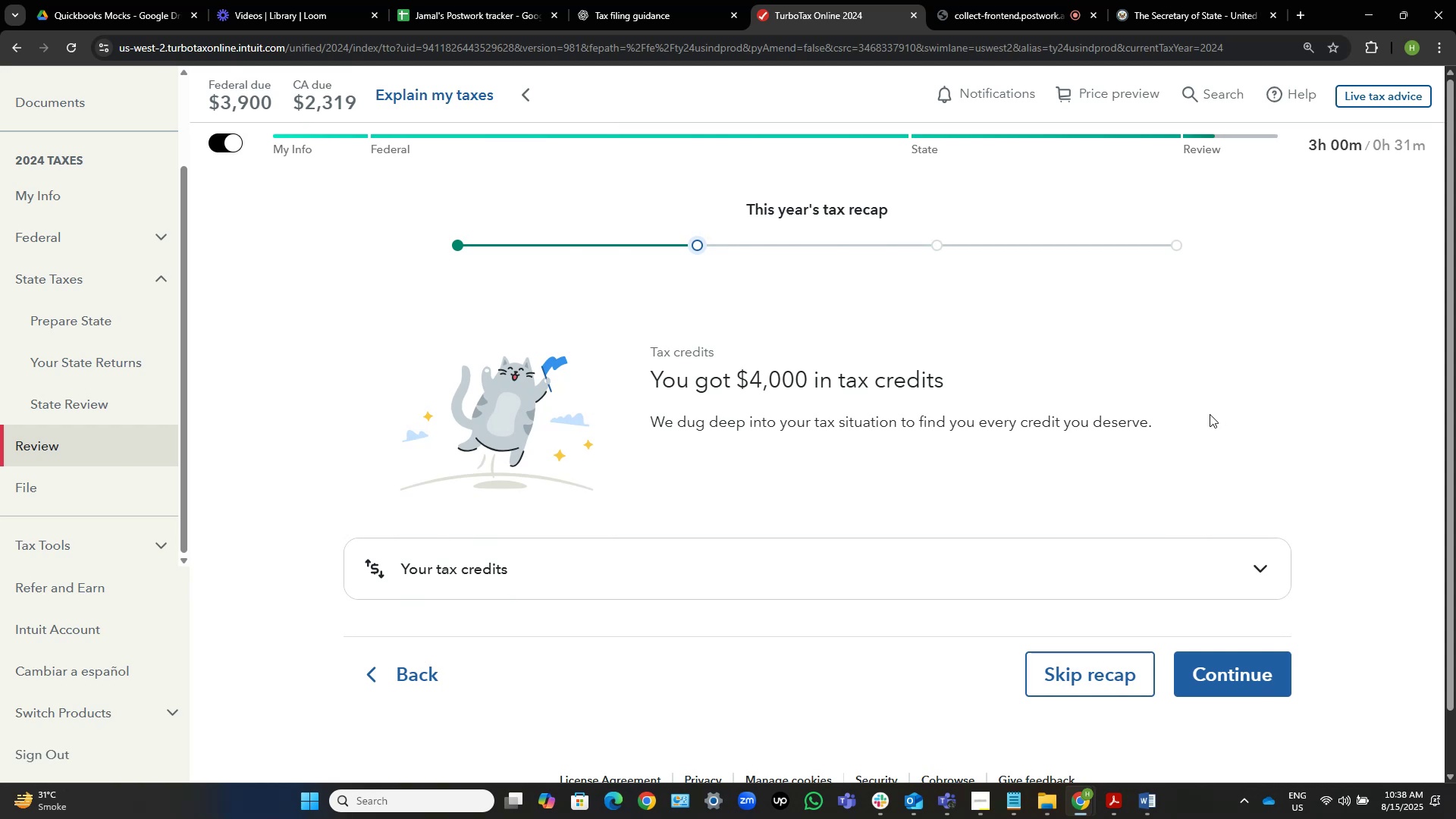 
wait(16.19)
 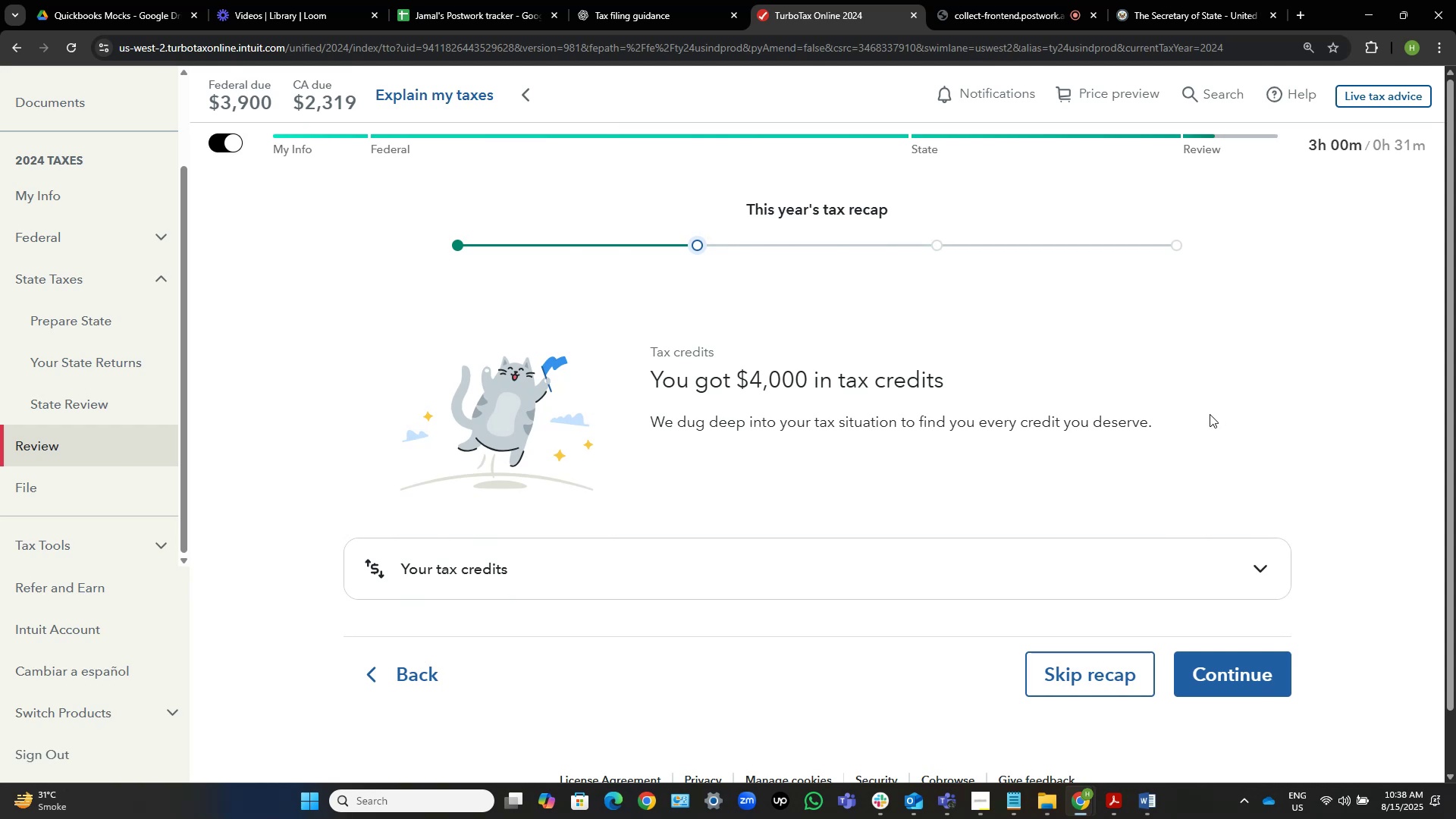 
left_click([1244, 676])
 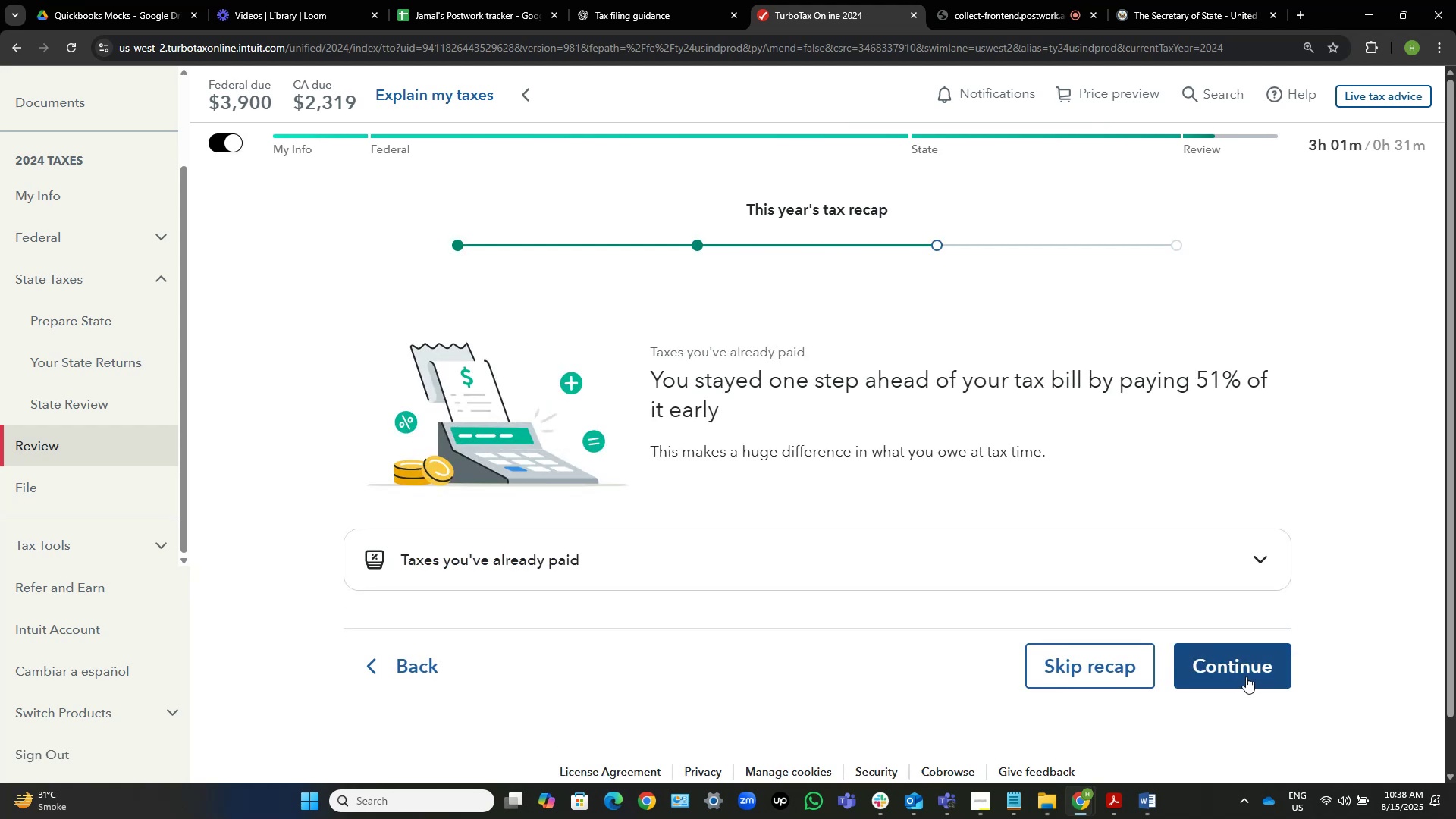 
left_click([1246, 676])
 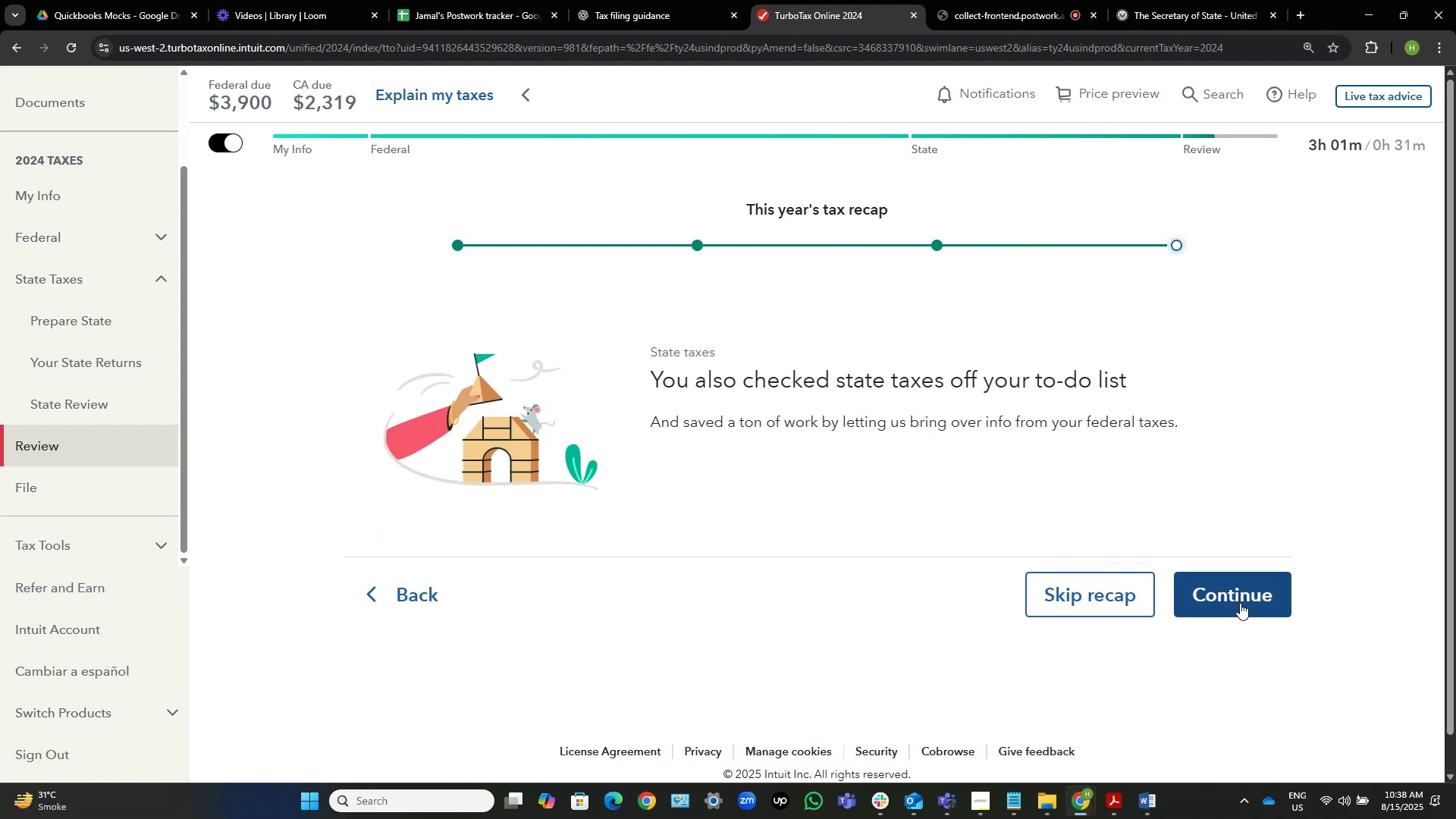 
left_click([1240, 603])
 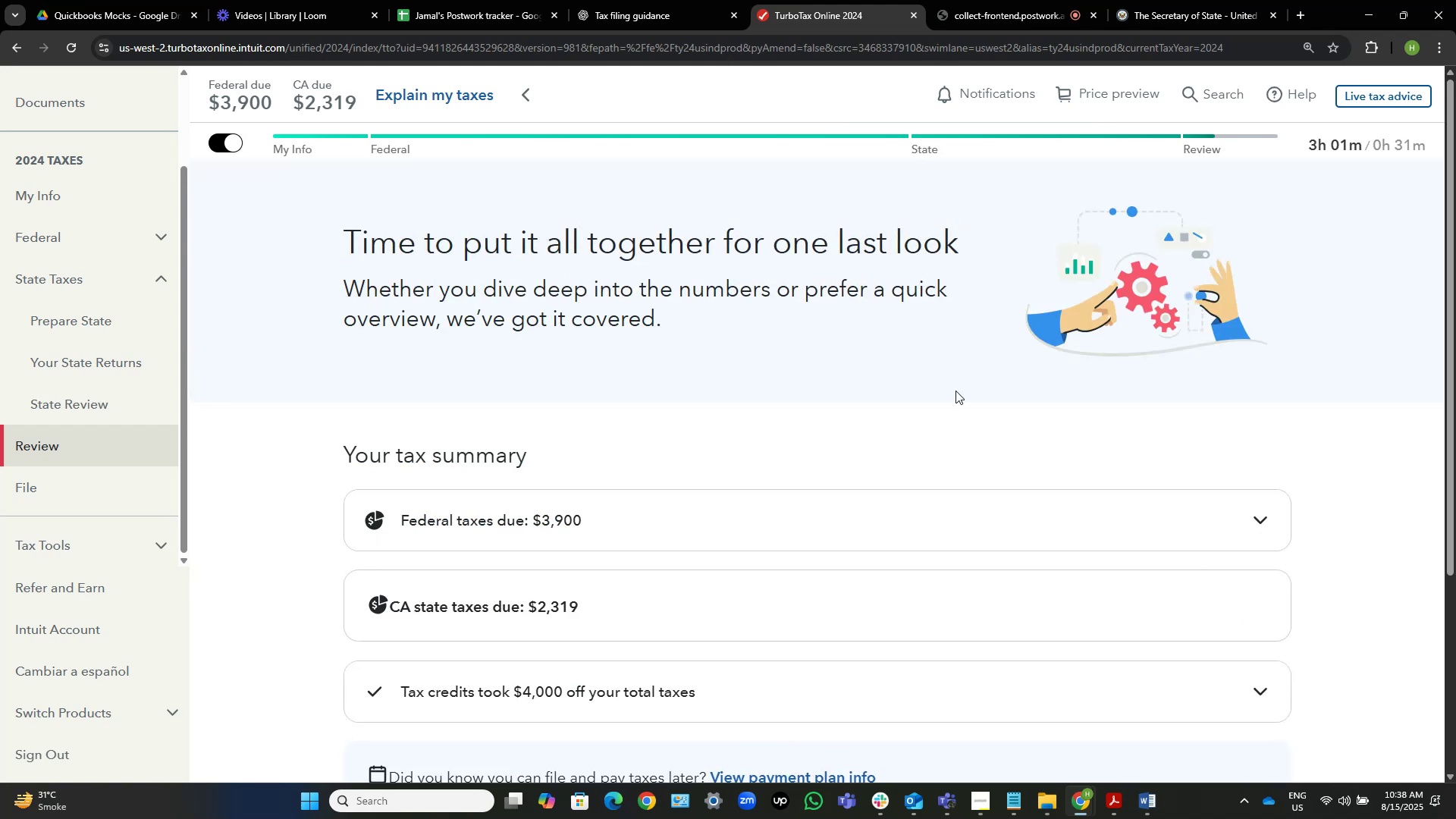 
scroll: coordinate [814, 390], scroll_direction: down, amount: 3.0
 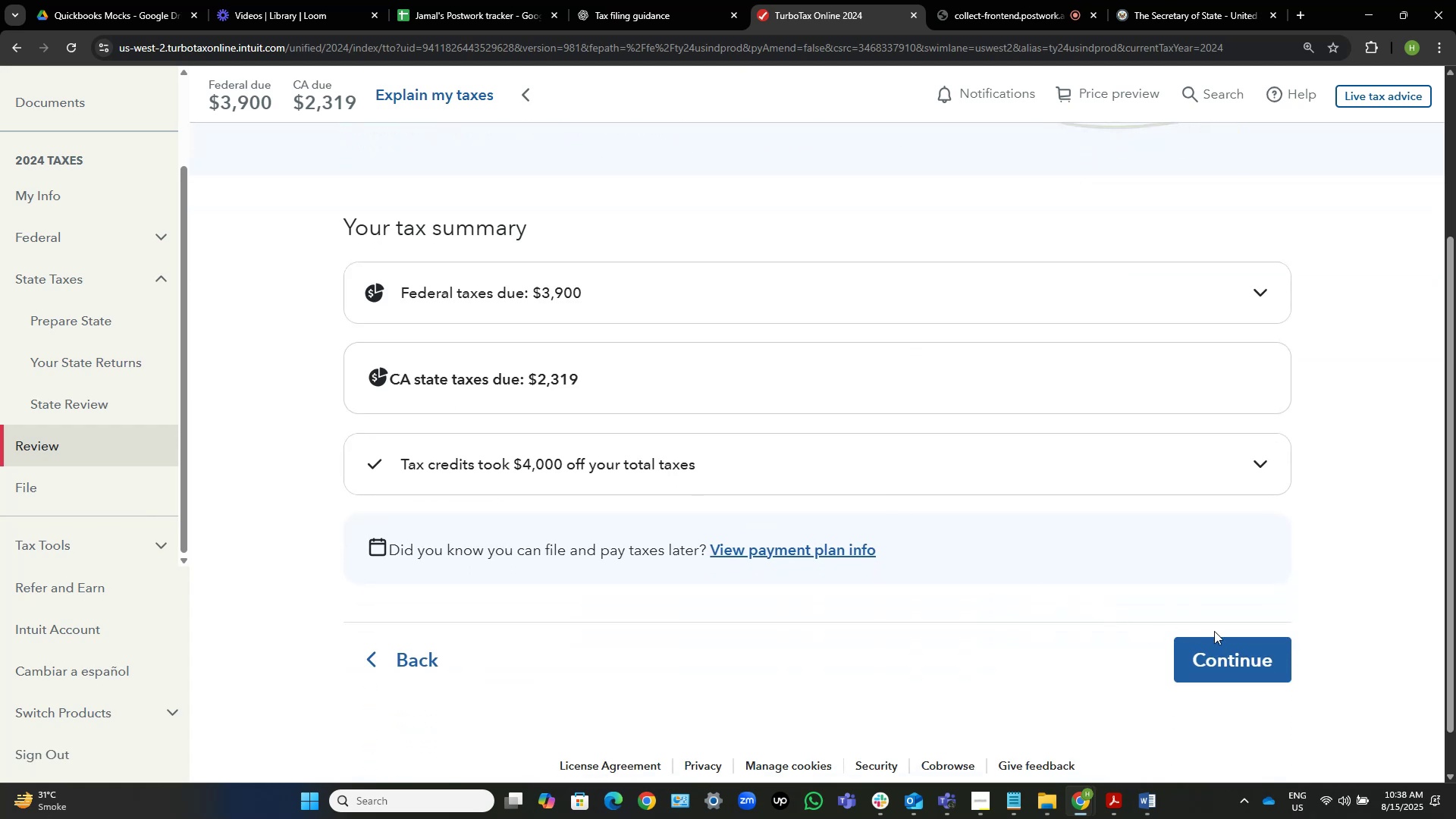 
left_click([1266, 648])
 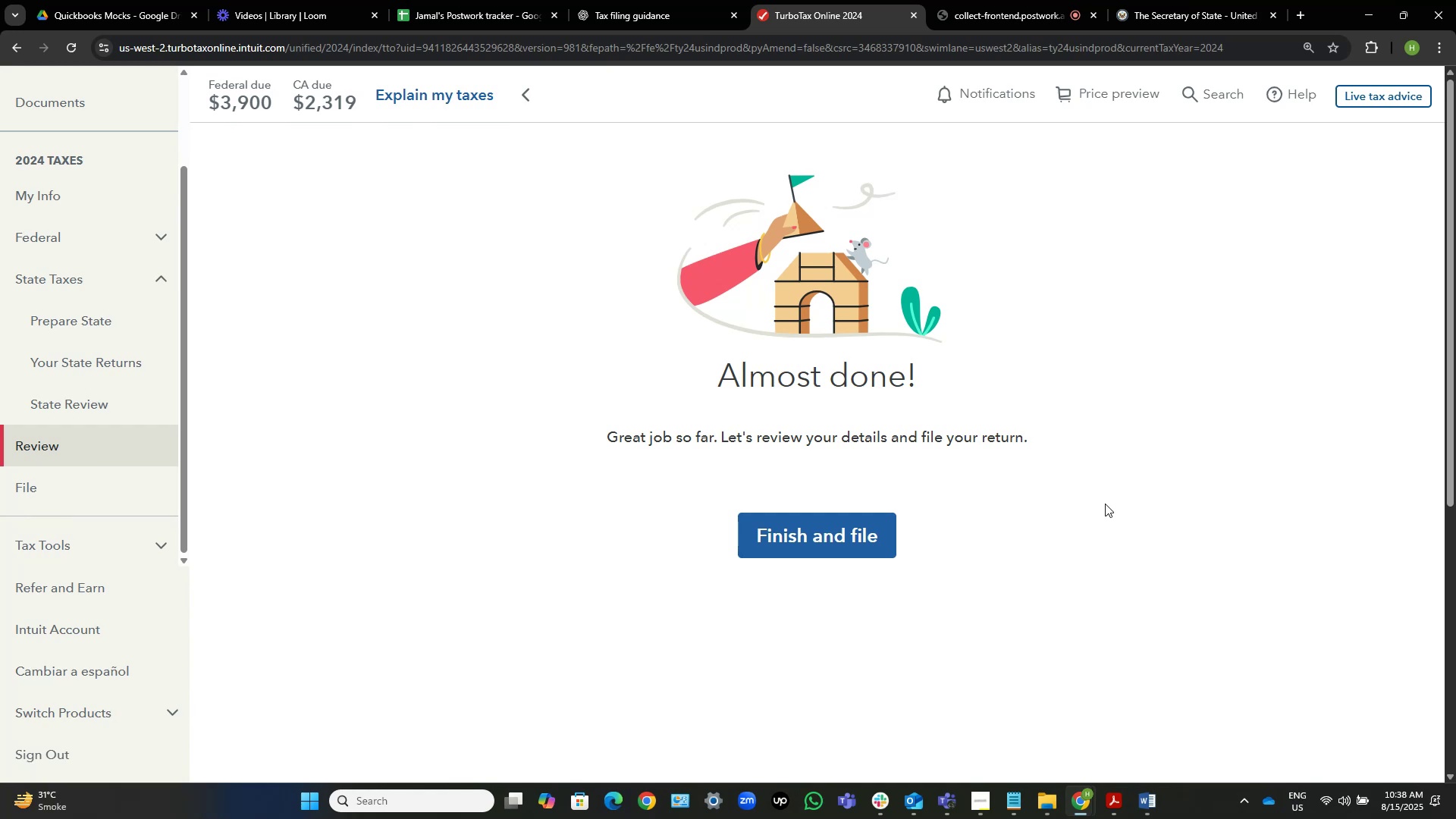 
wait(26.97)
 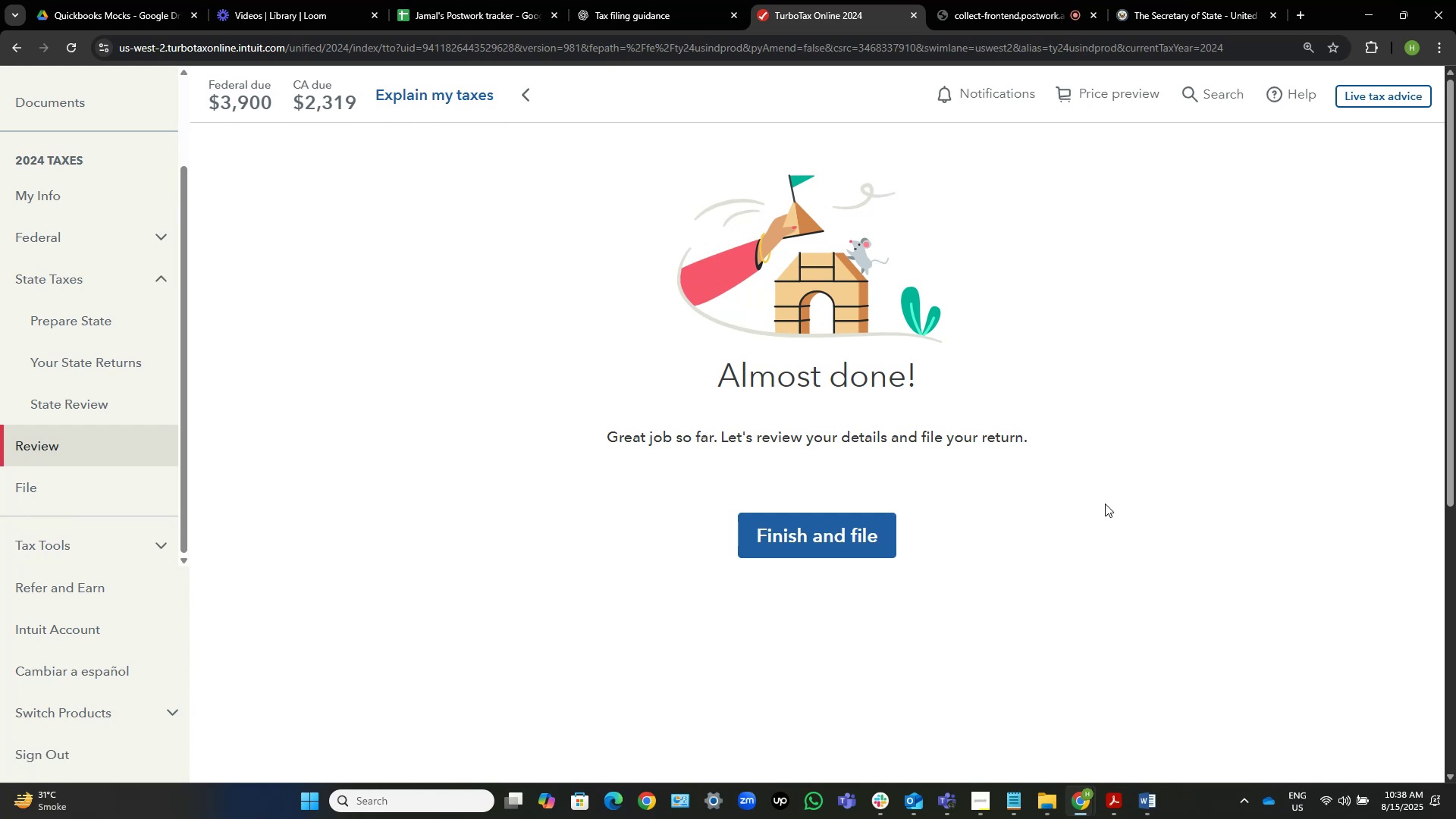 
left_click([1027, 0])
 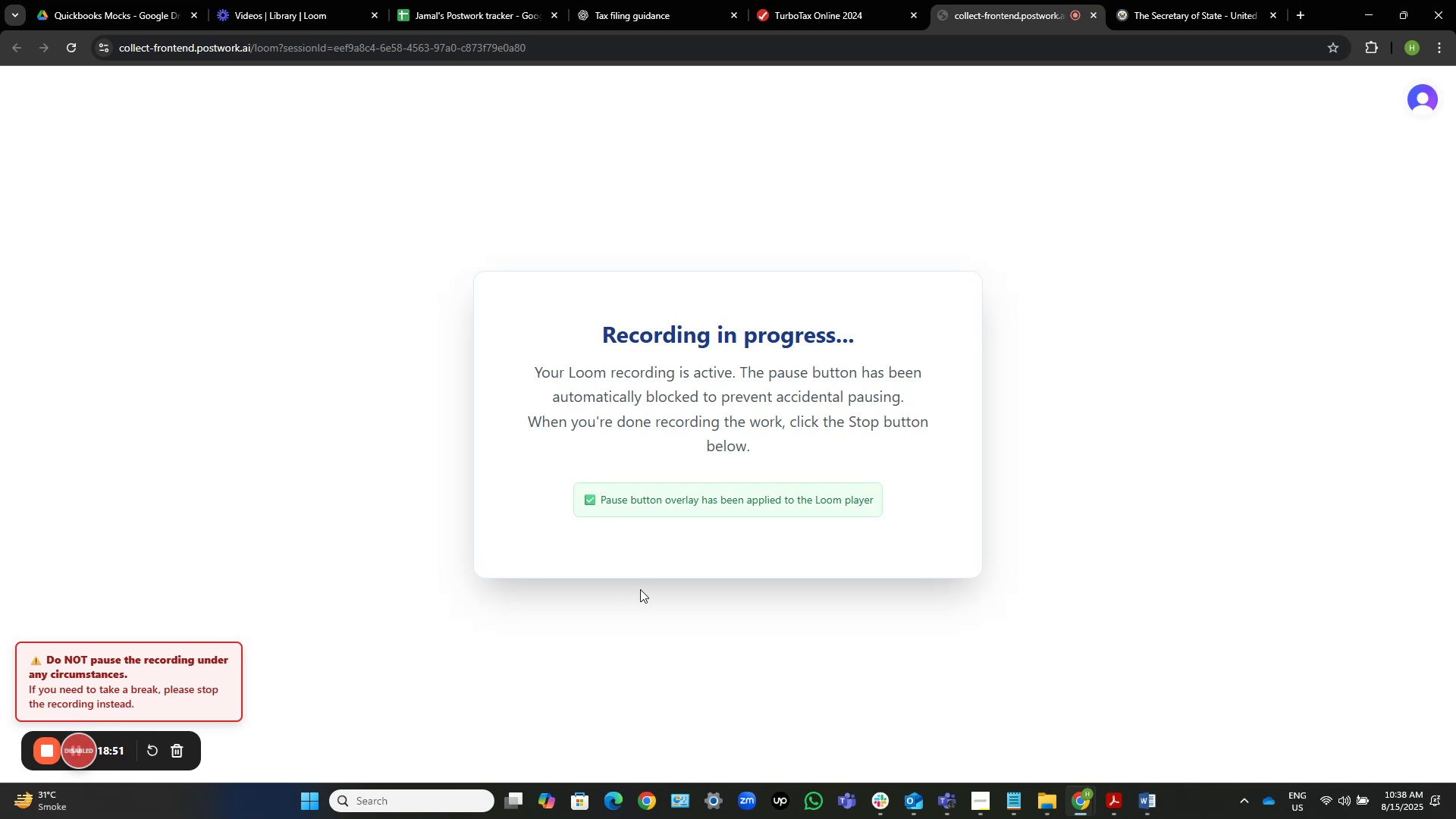 
mouse_move([1014, 6])
 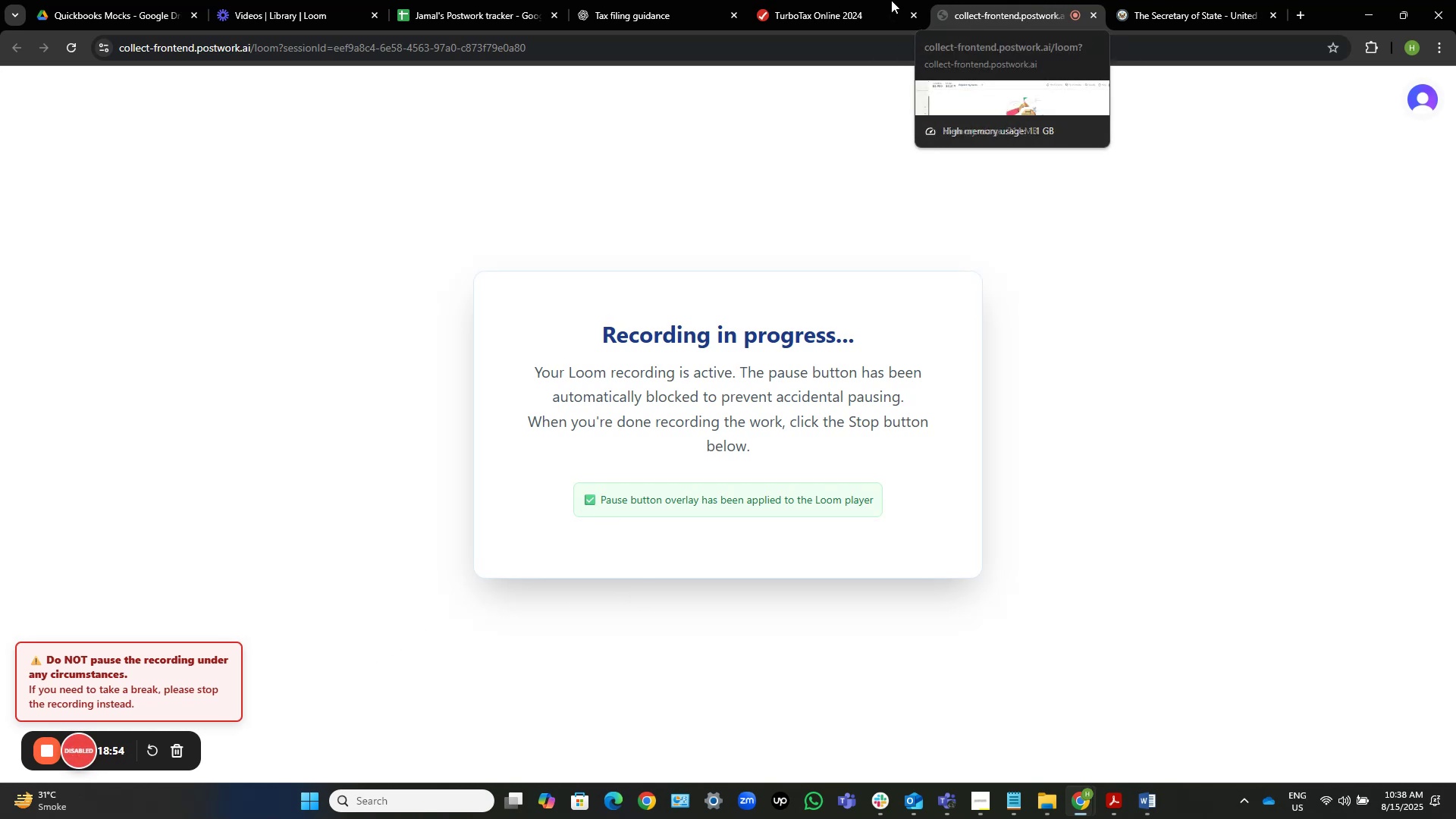 
left_click([845, 0])
 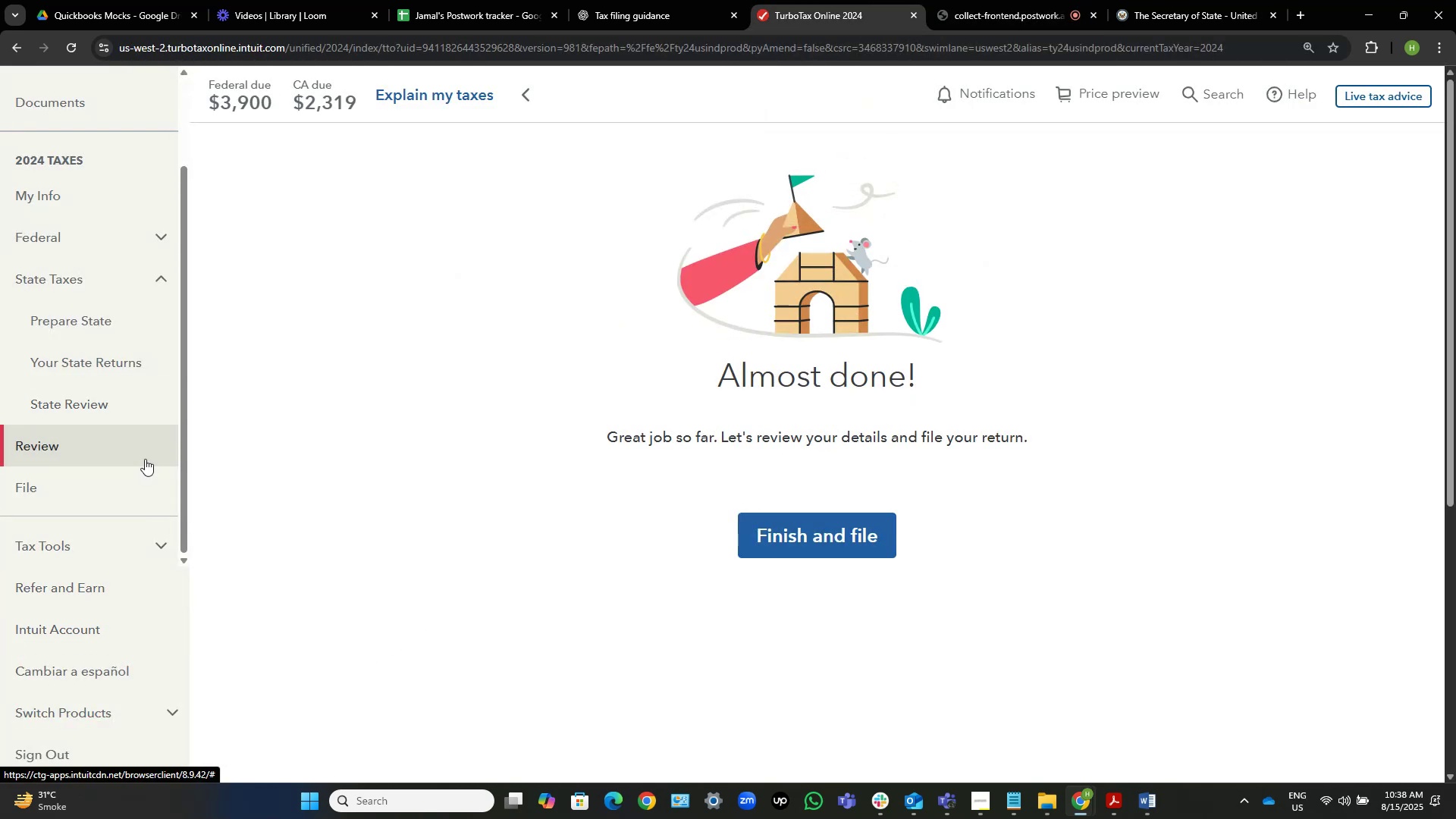 
left_click([109, 547])
 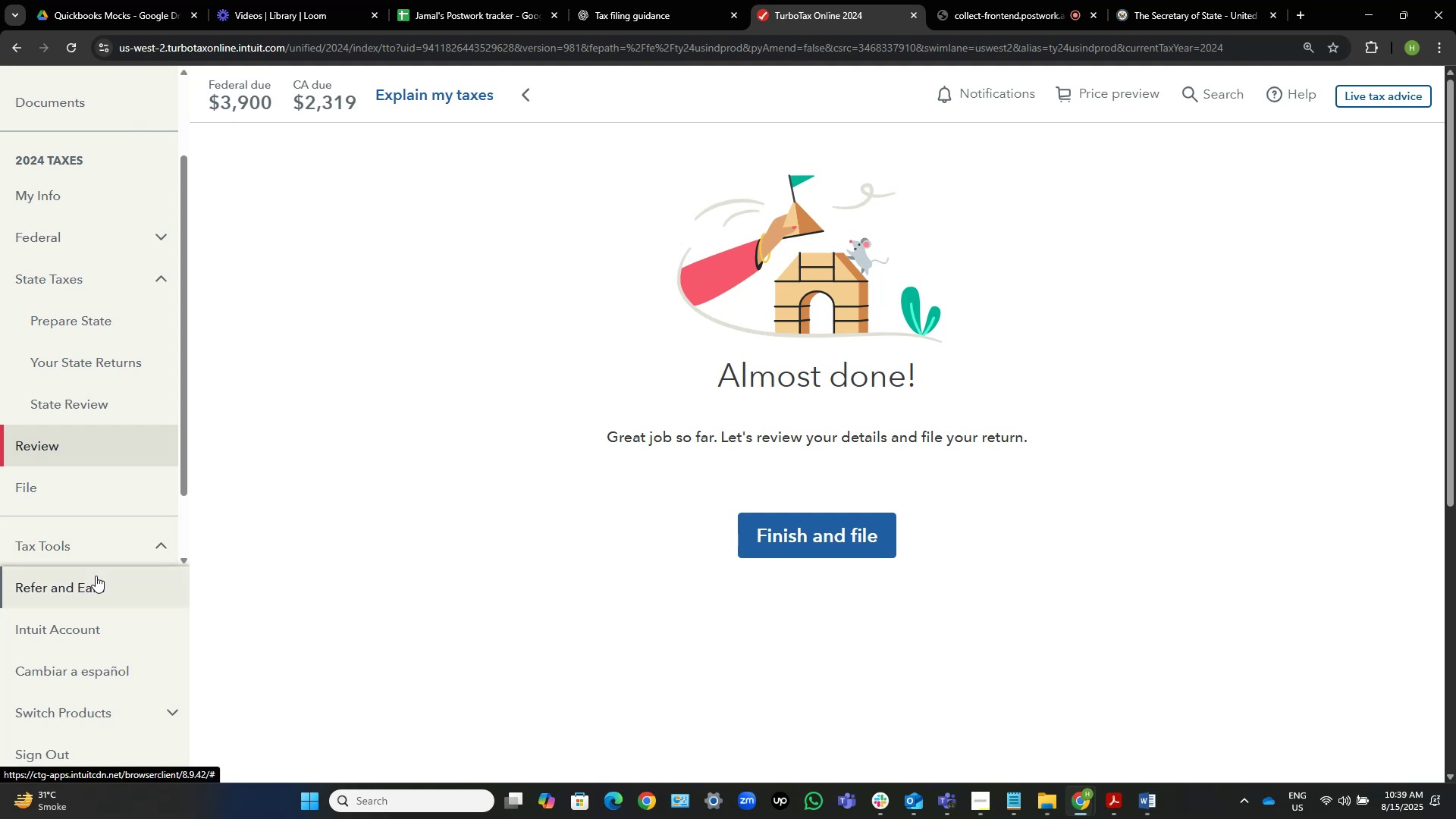 
scroll: coordinate [118, 544], scroll_direction: down, amount: 4.0
 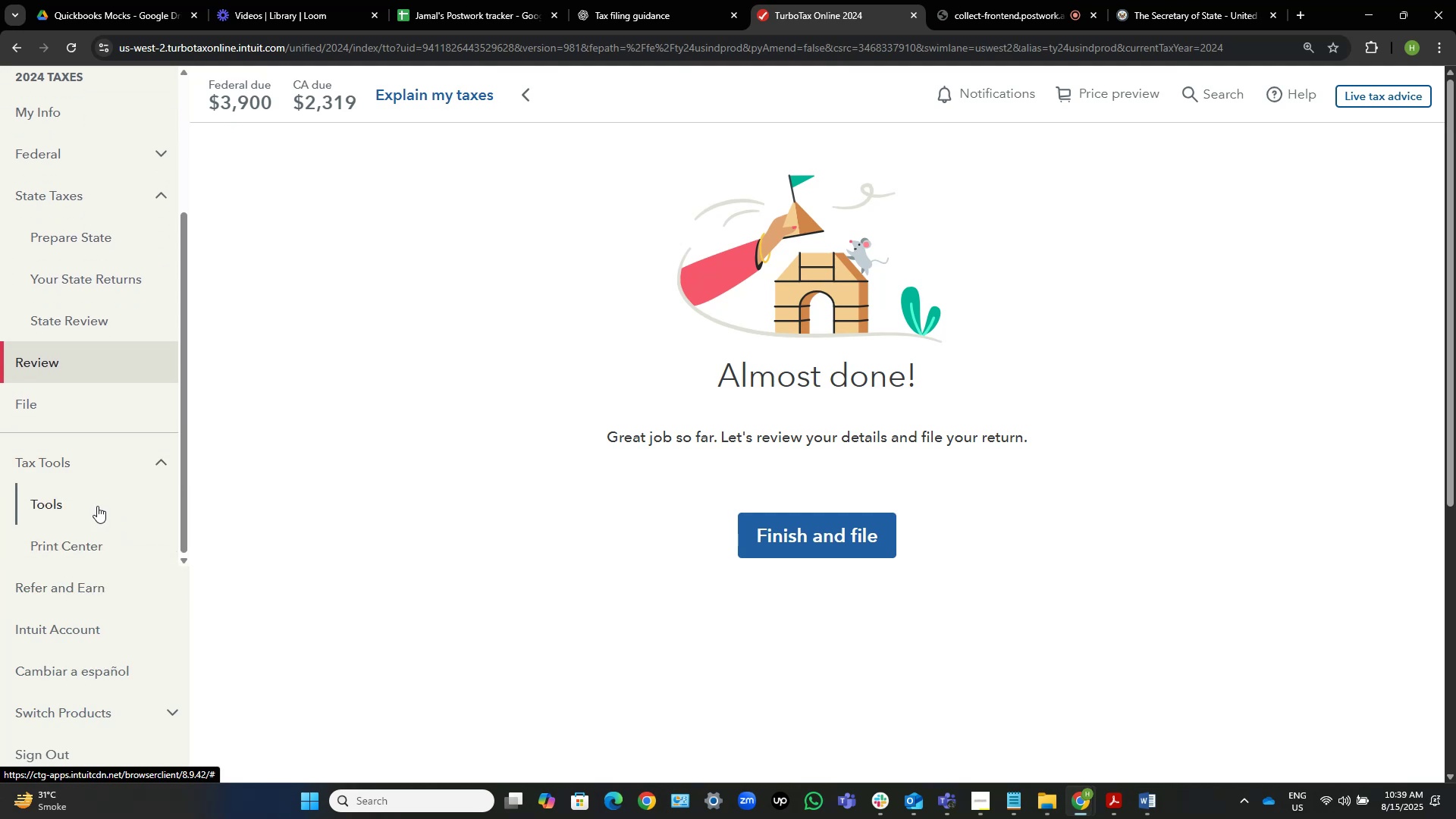 
left_click([98, 500])
 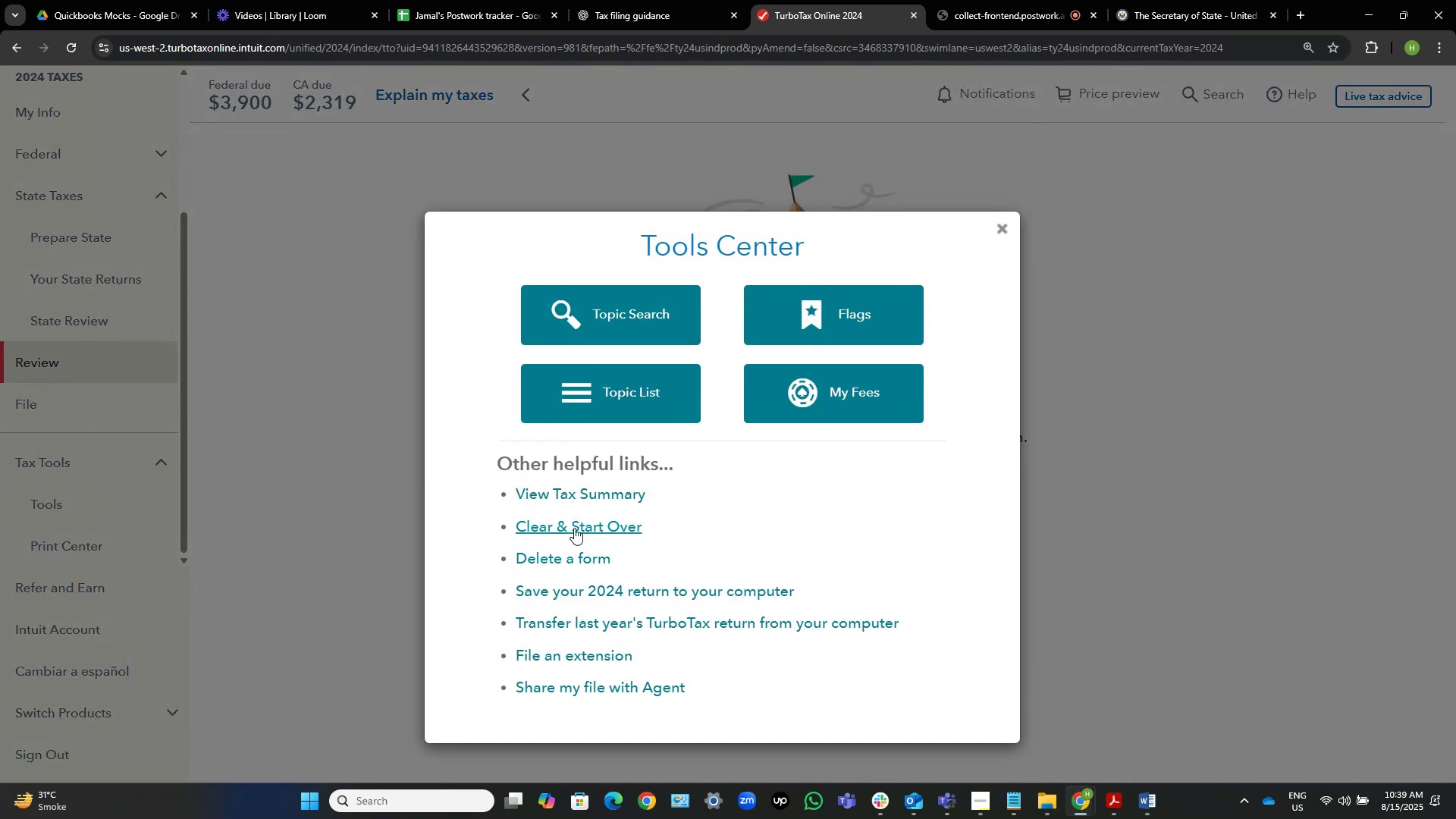 
wait(6.81)
 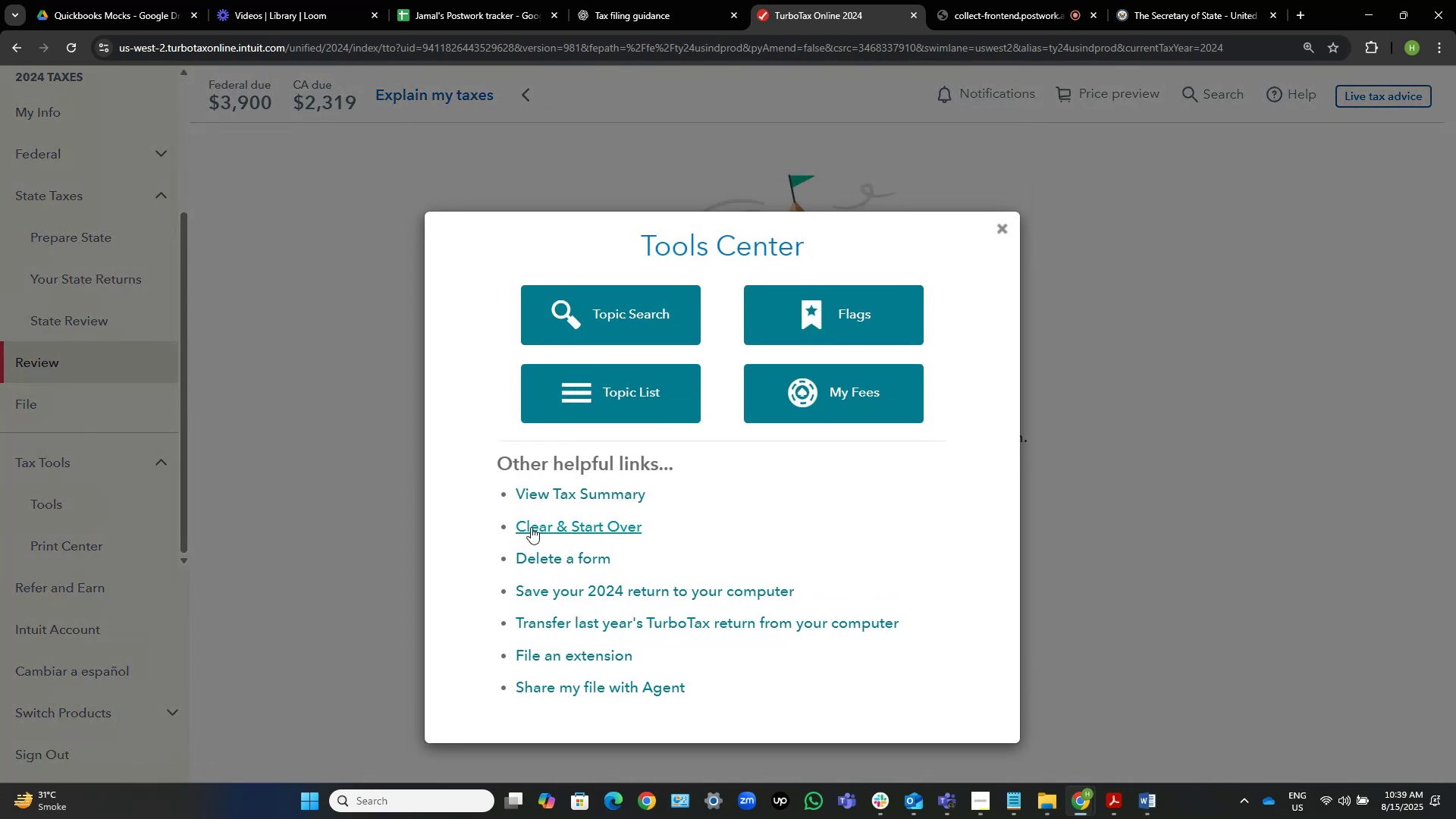 
left_click([577, 532])
 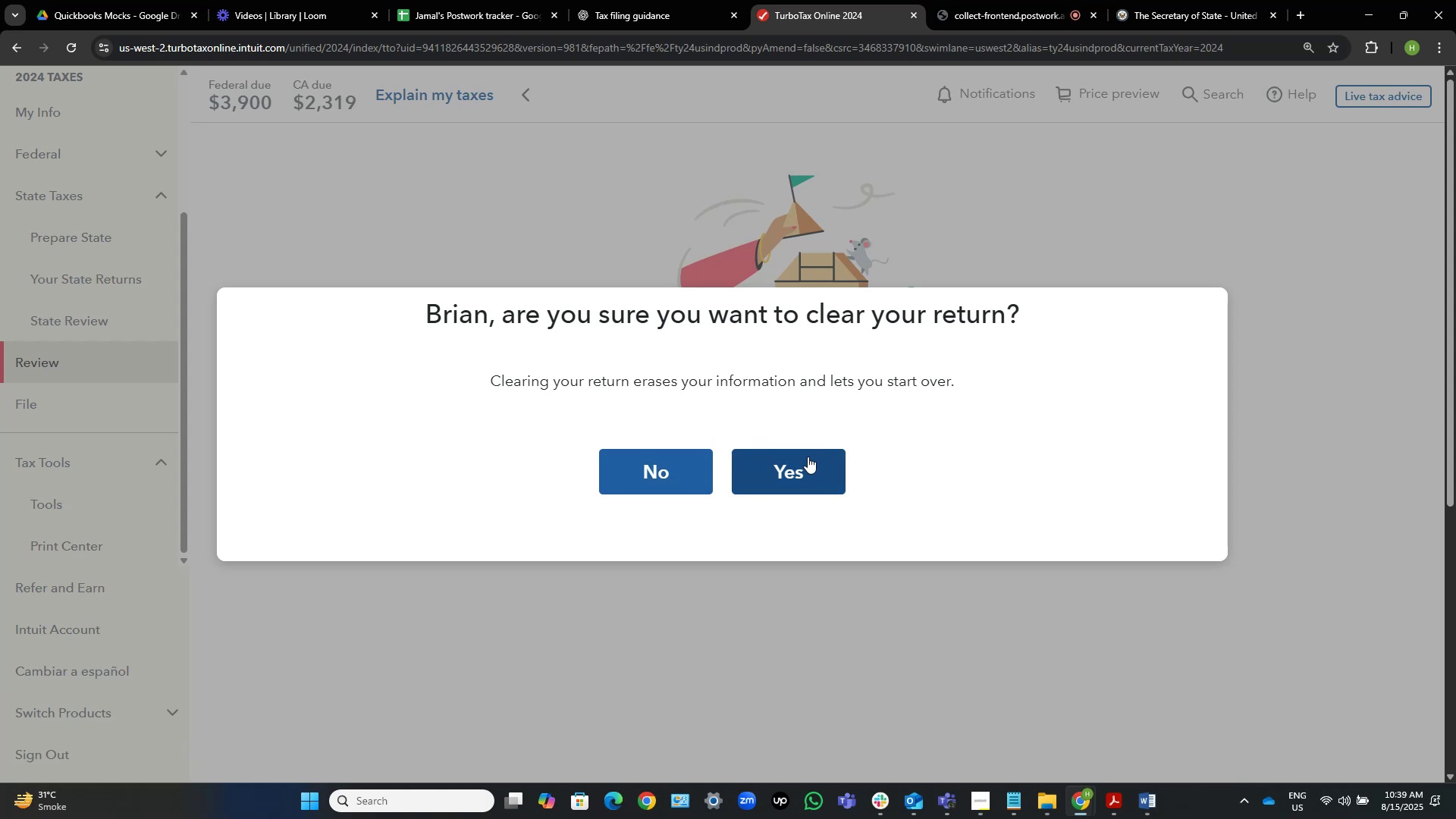 
wait(6.02)
 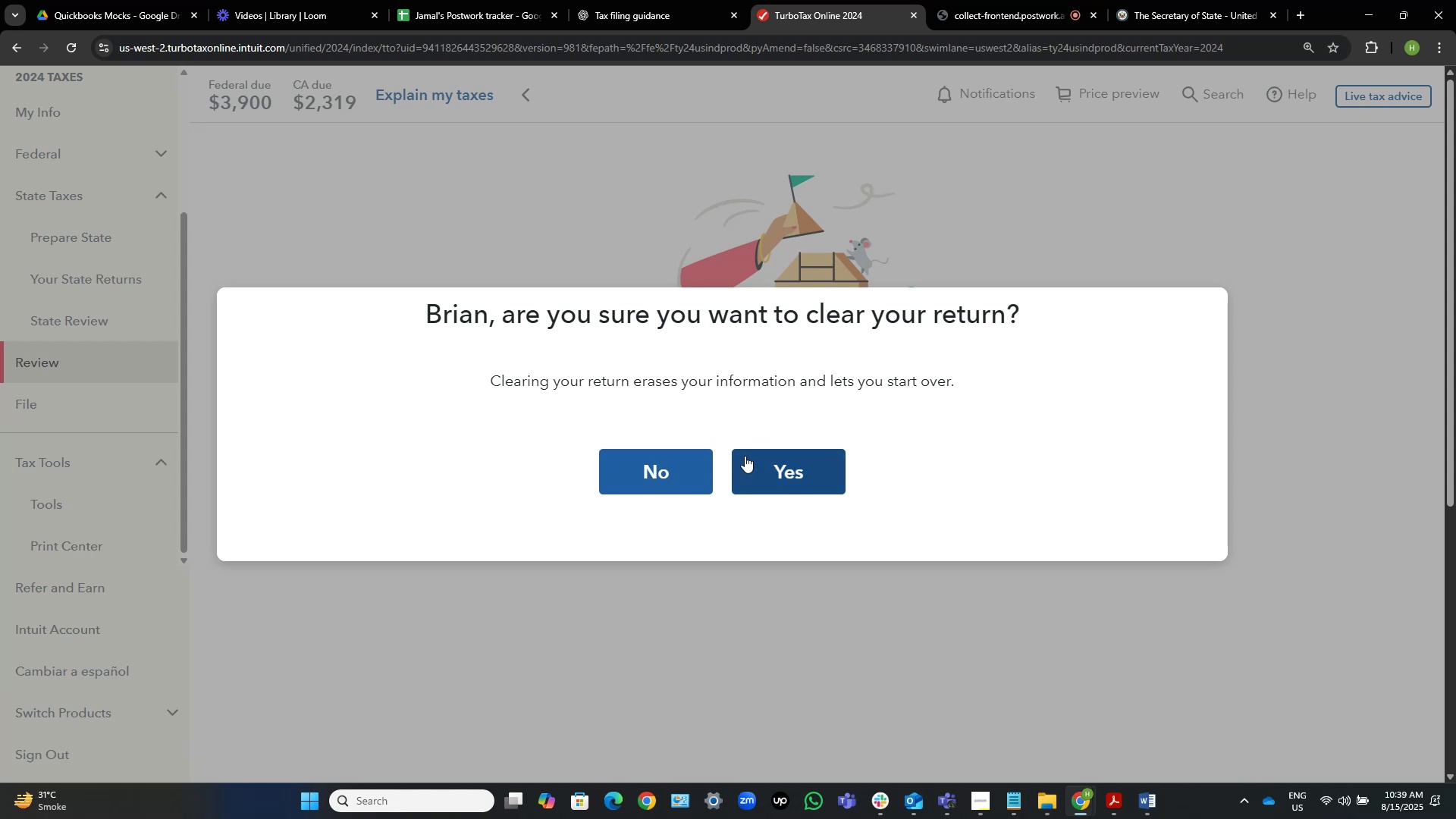 
left_click([647, 469])
 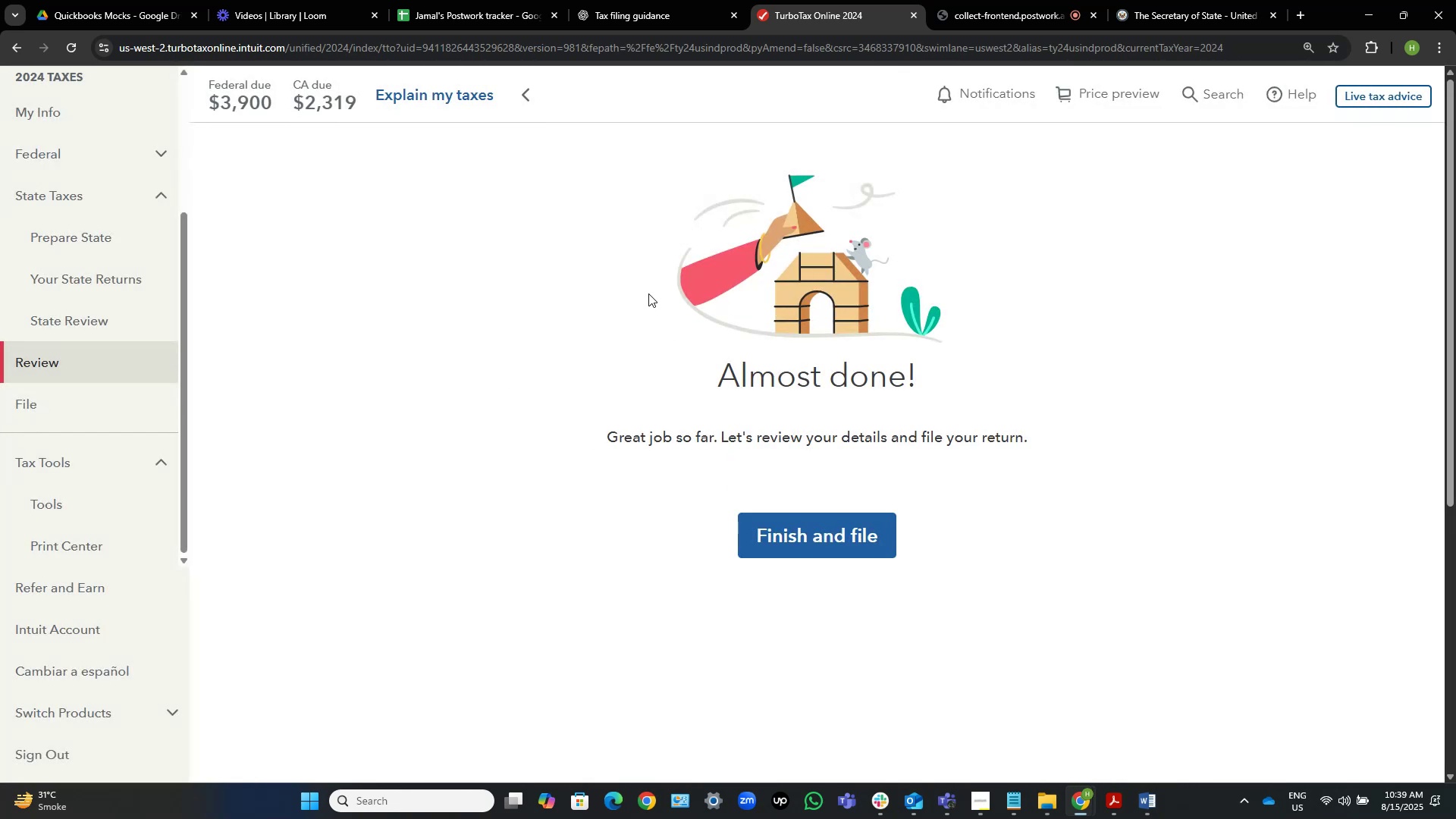 
wait(5.22)
 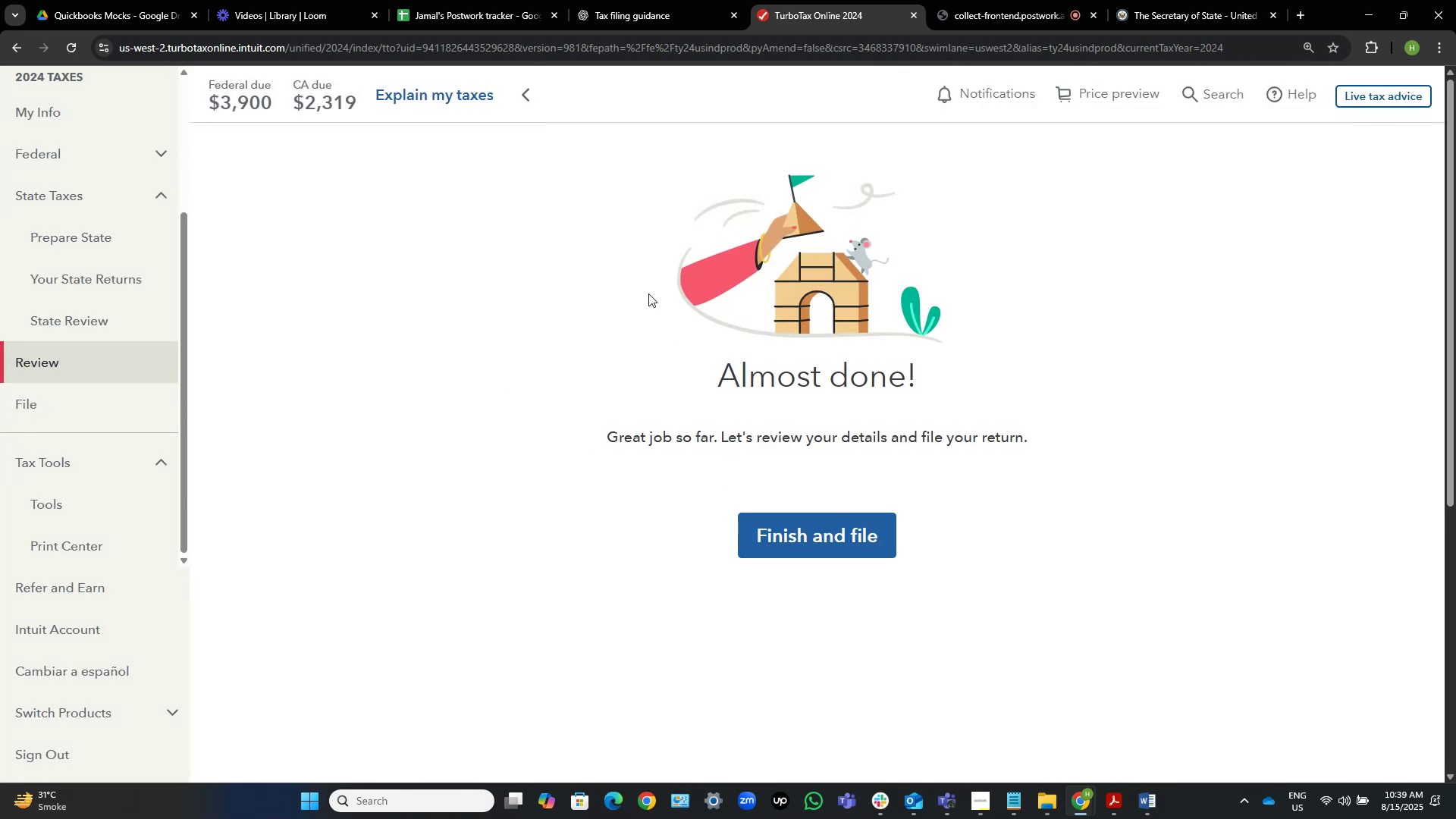 
left_click_drag(start_coordinate=[359, 102], to_coordinate=[233, 89])
 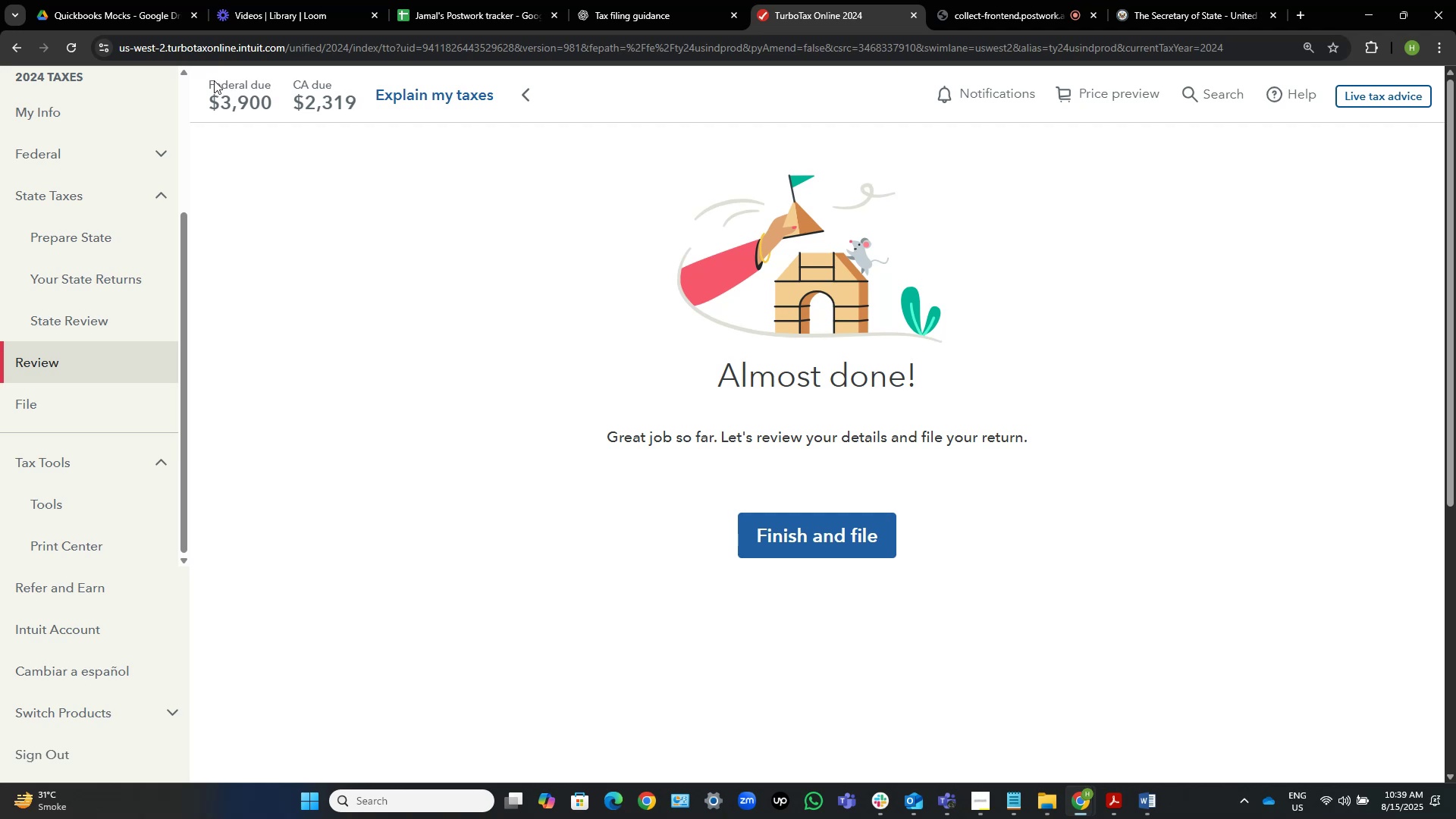 
left_click_drag(start_coordinate=[212, 80], to_coordinate=[321, 85])
 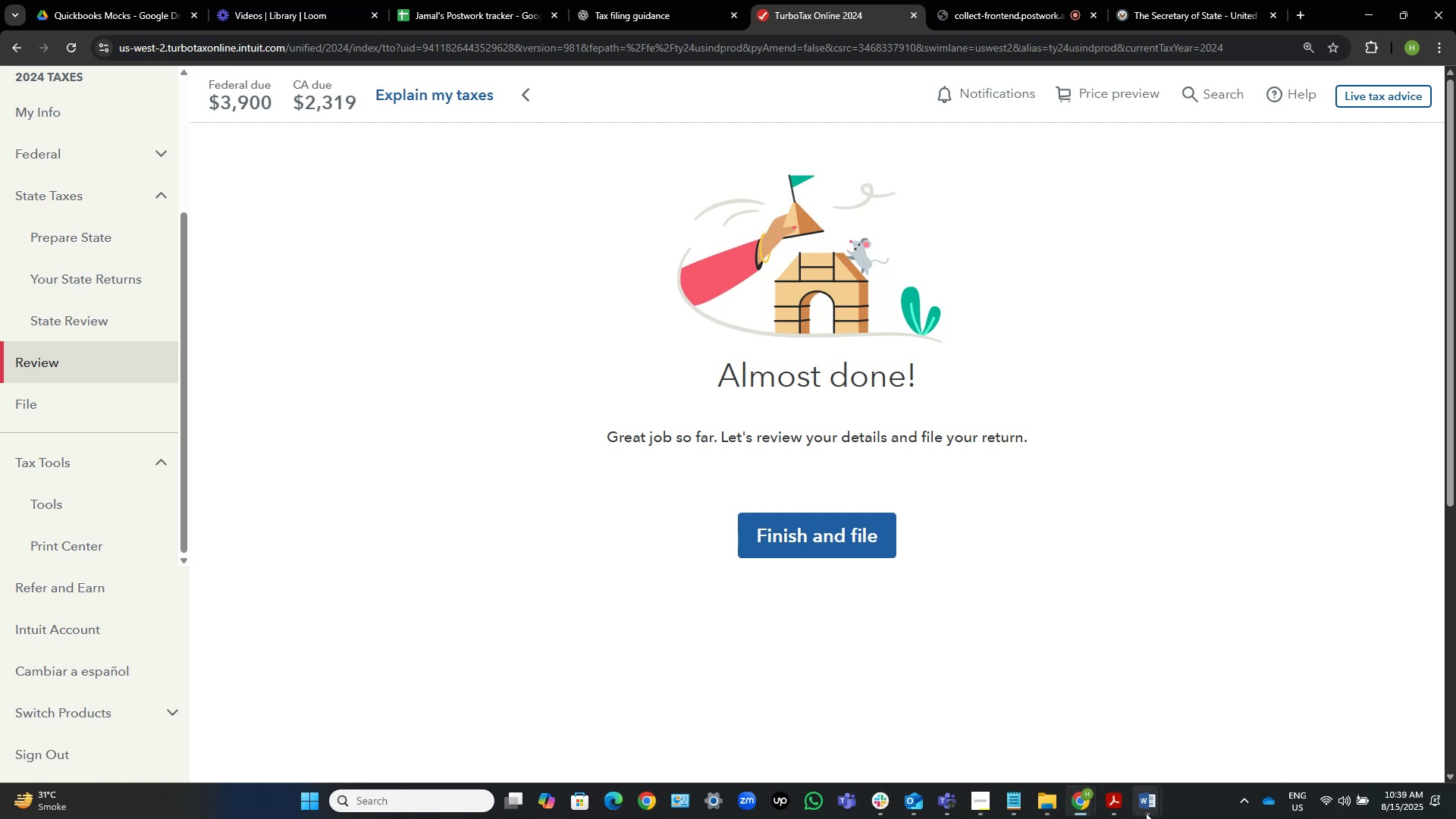 
left_click([1139, 807])
 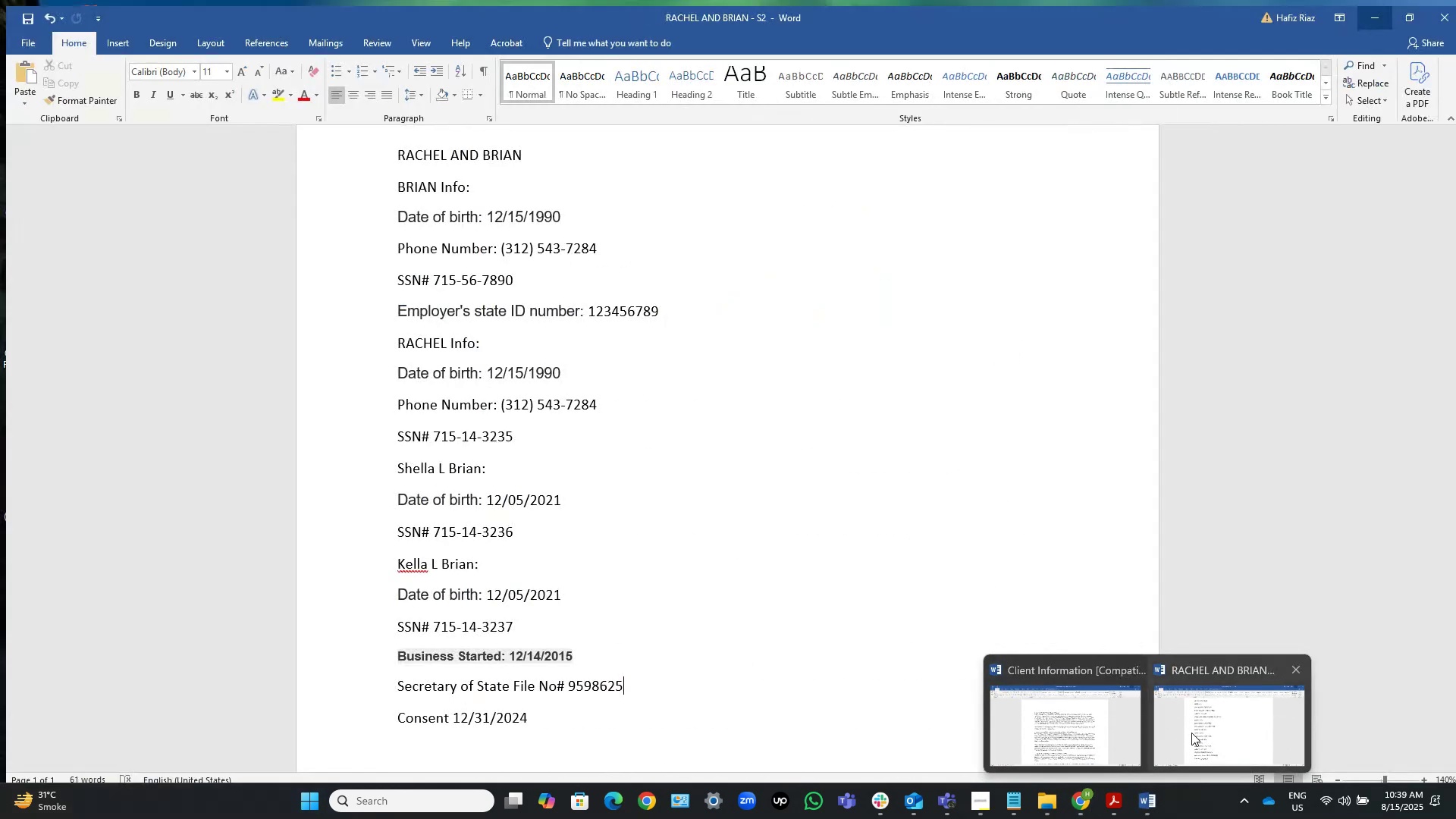 
left_click([1191, 733])
 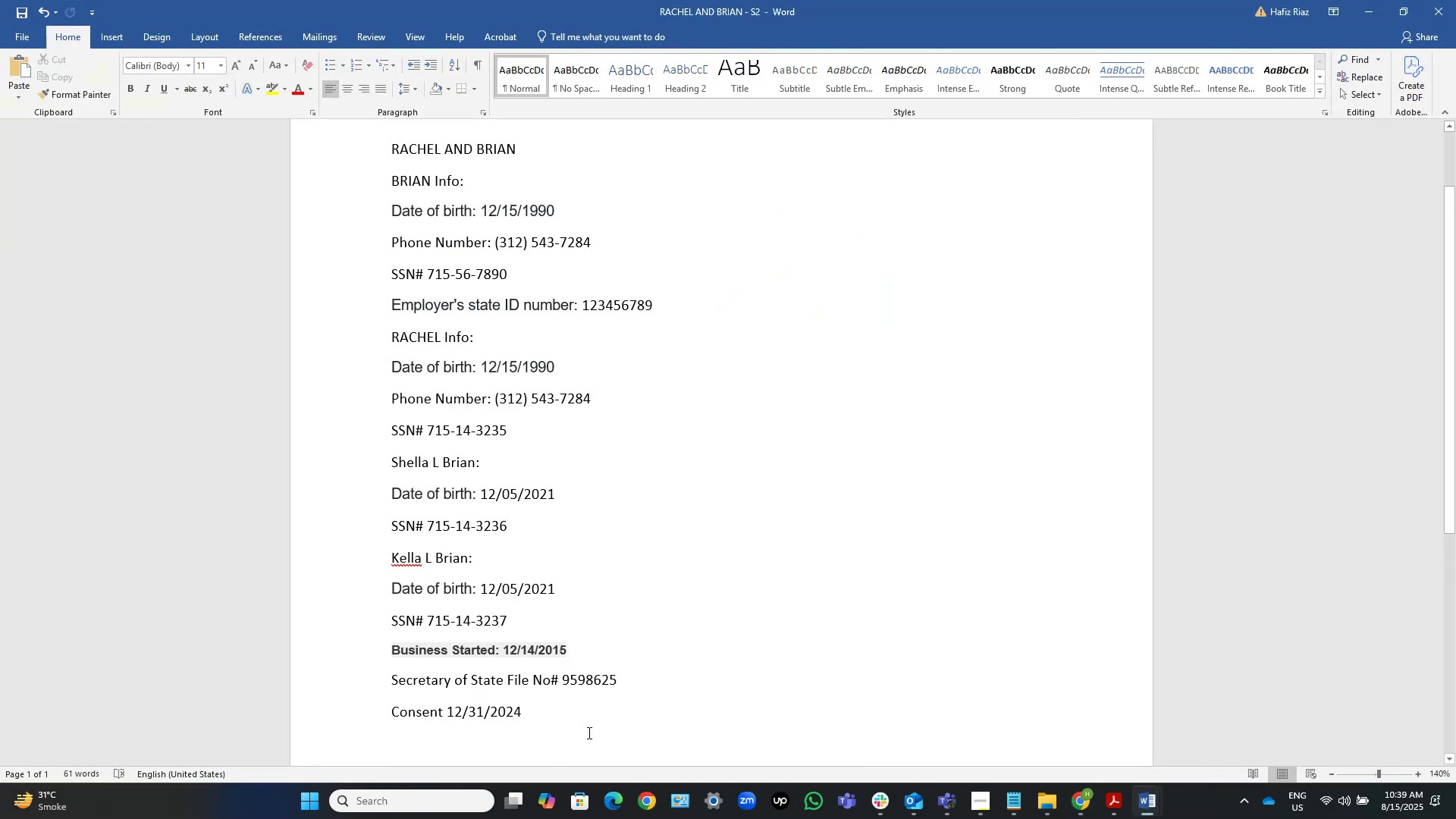 
left_click([616, 716])
 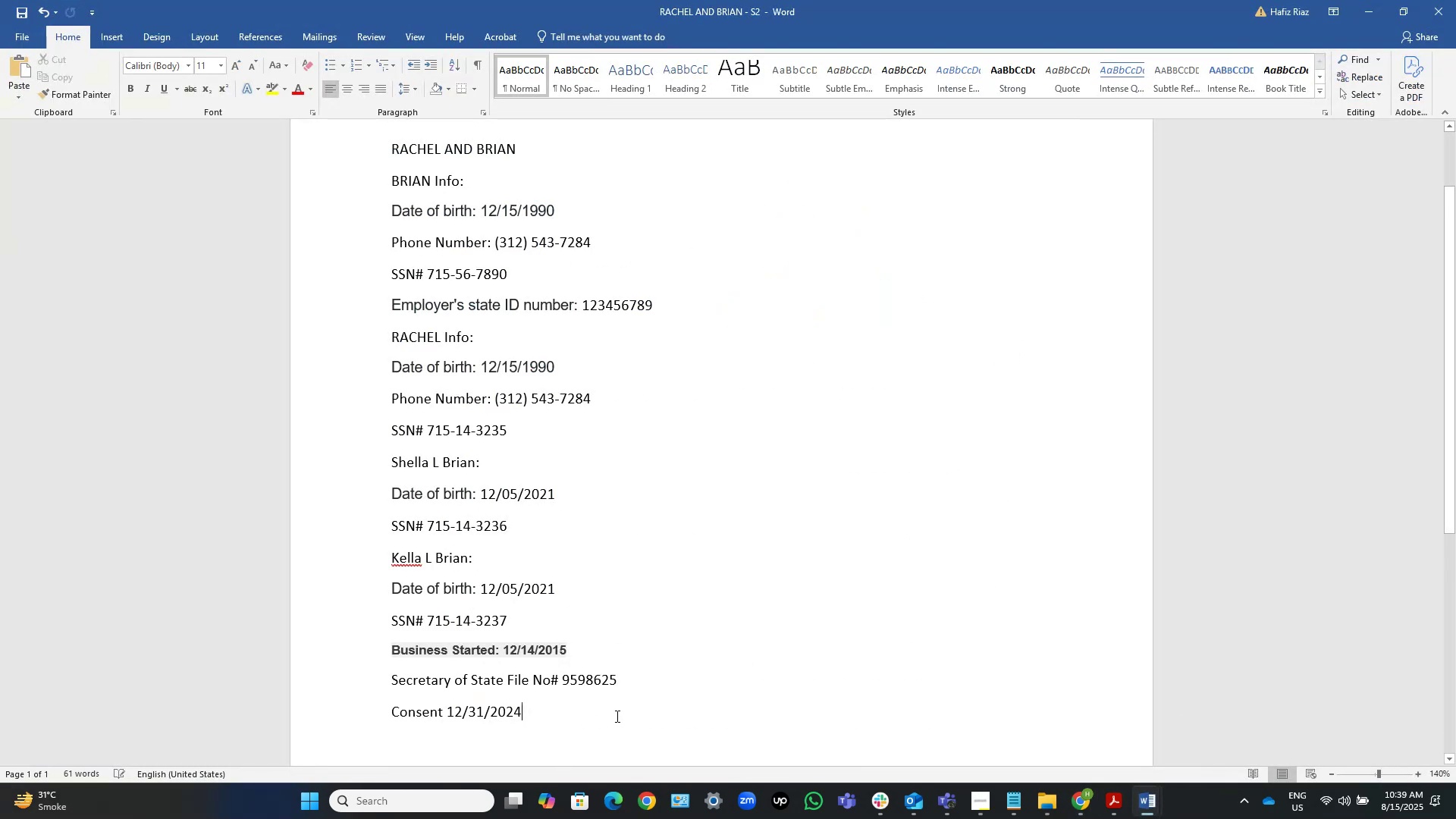 
key(NumpadEnter)
key(NumpadEnter)
type(Federal Taxes: 3900; State)
 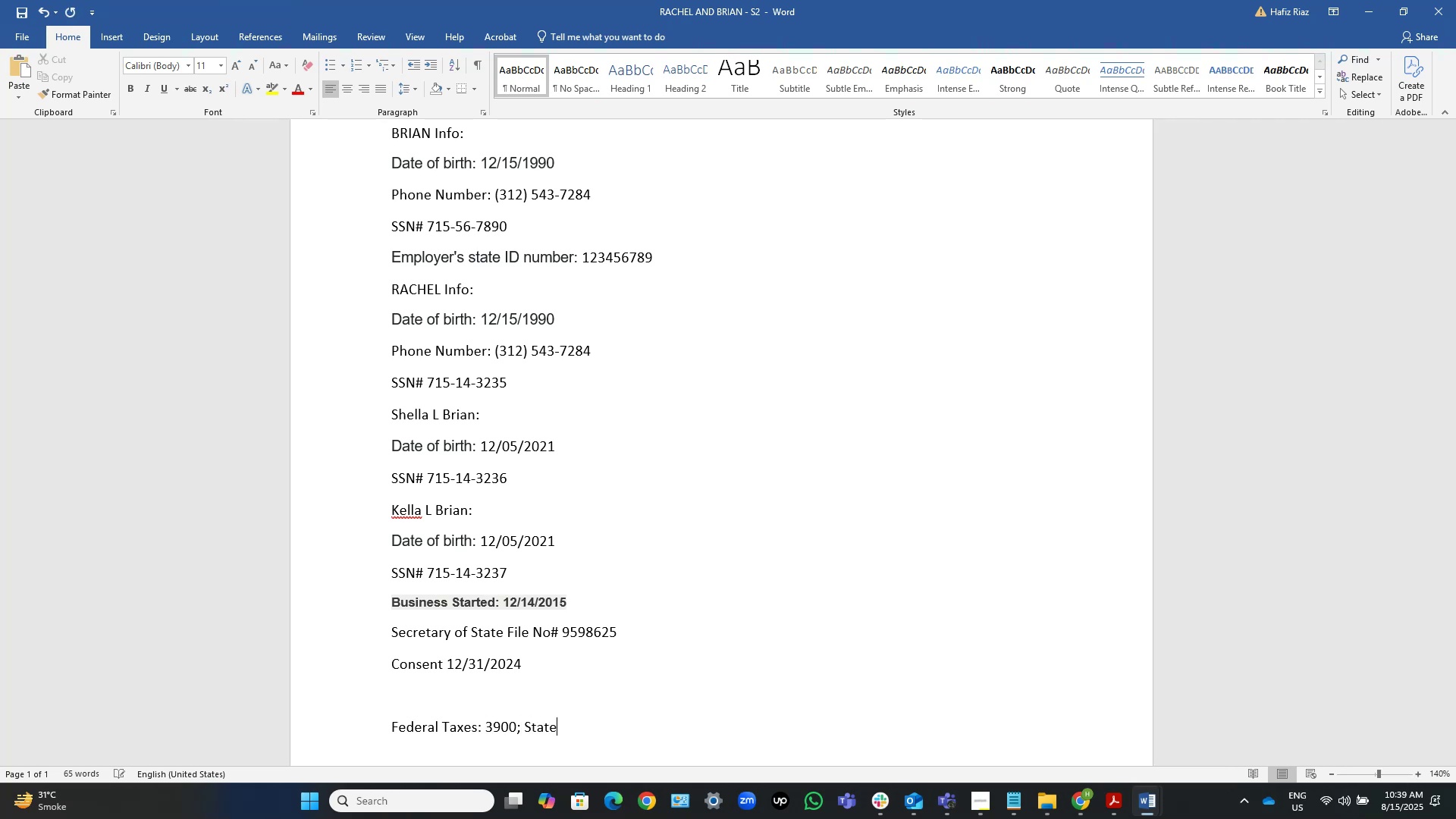 
wait(26.91)
 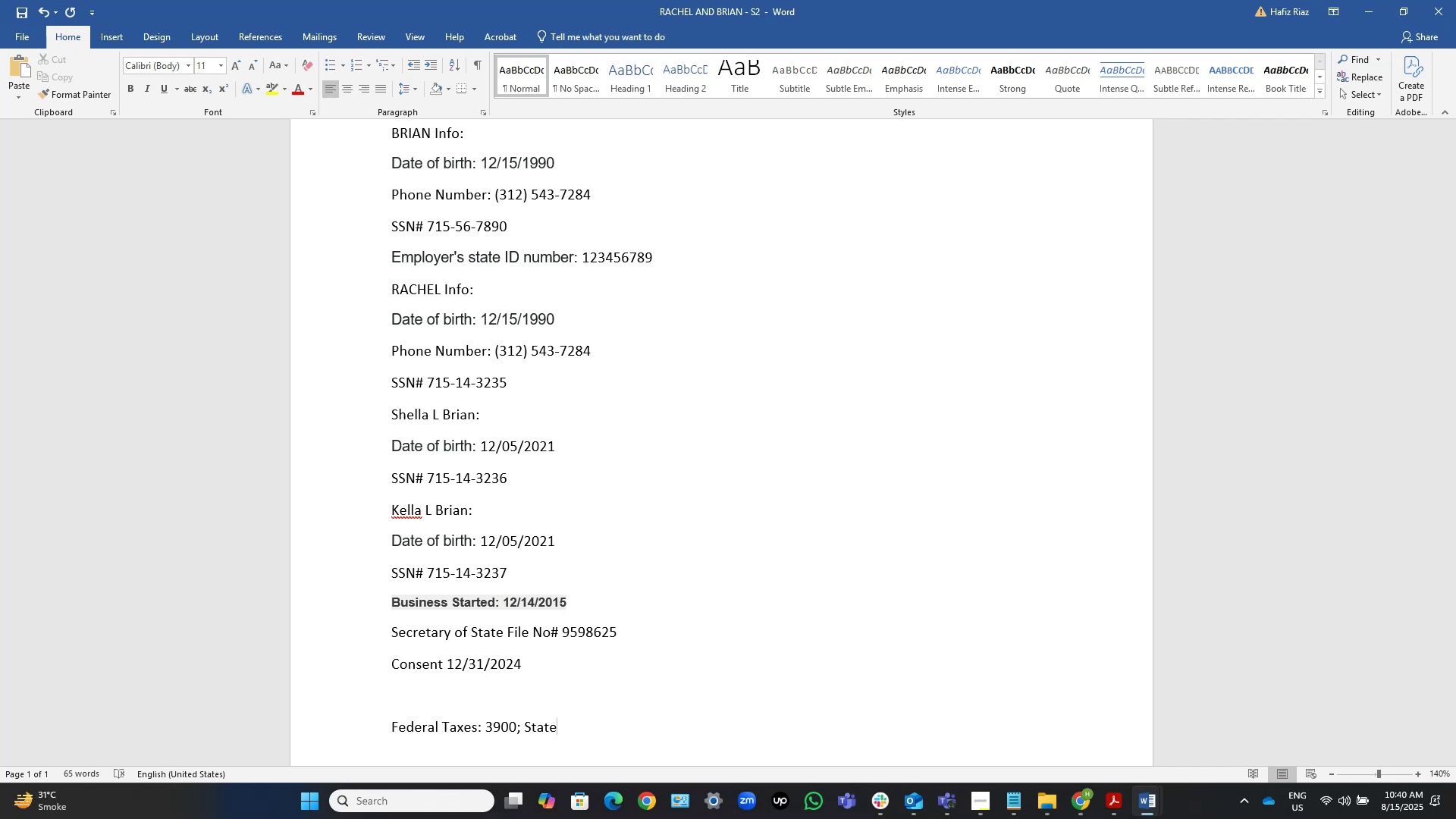 
type( Taxes: 2319)
 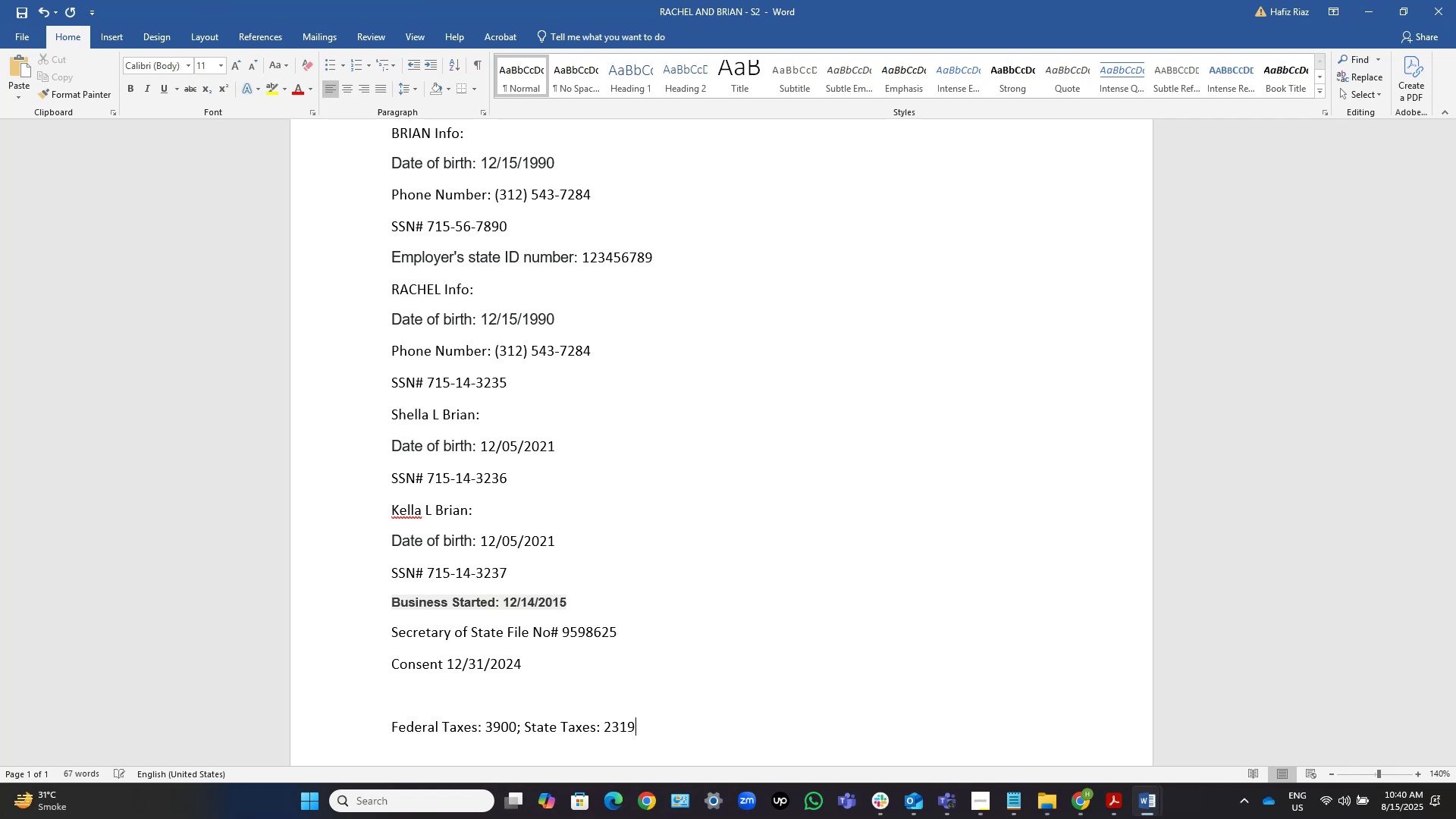 
left_click([1075, 804])
 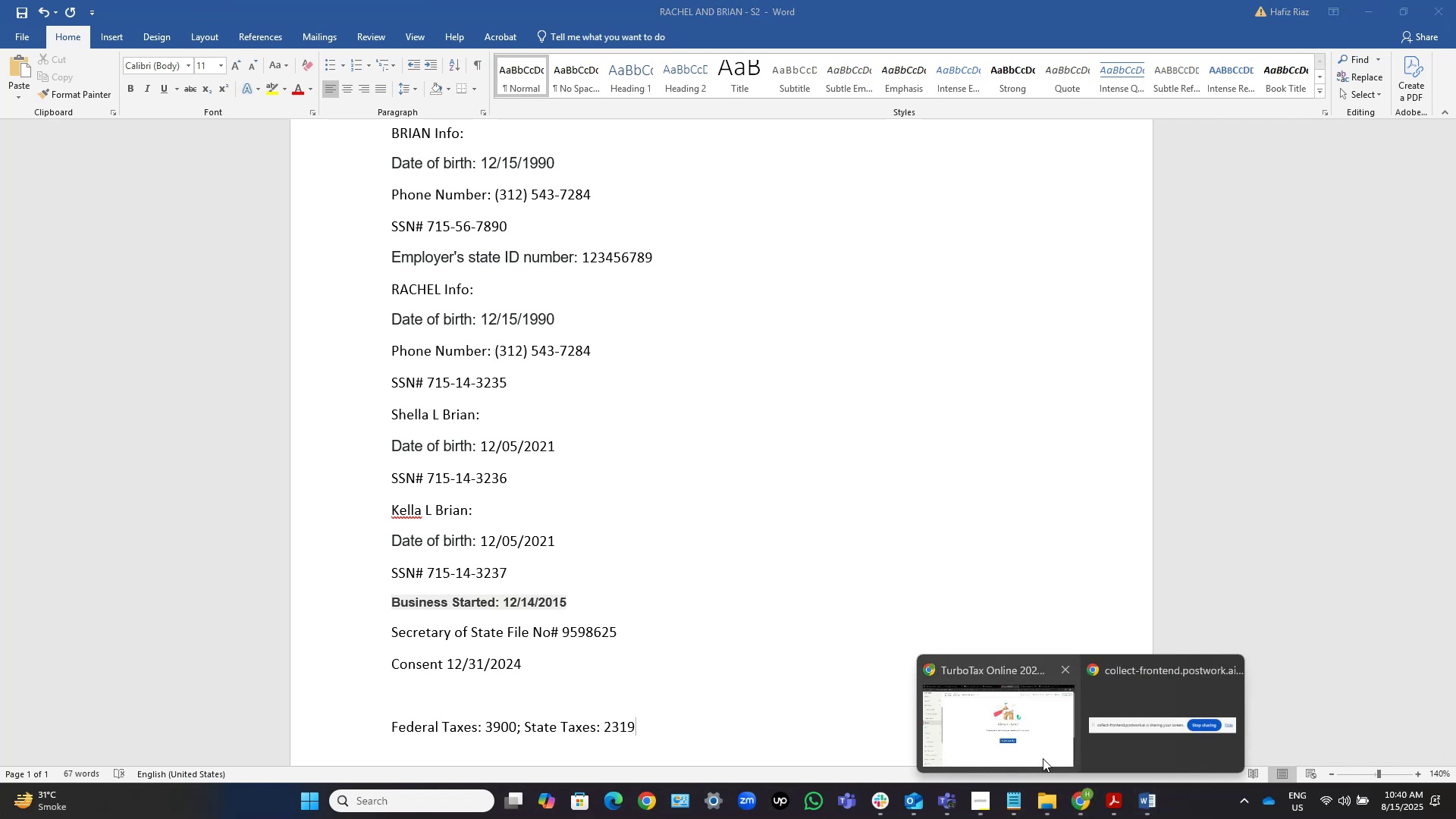 
double_click([1037, 745])
 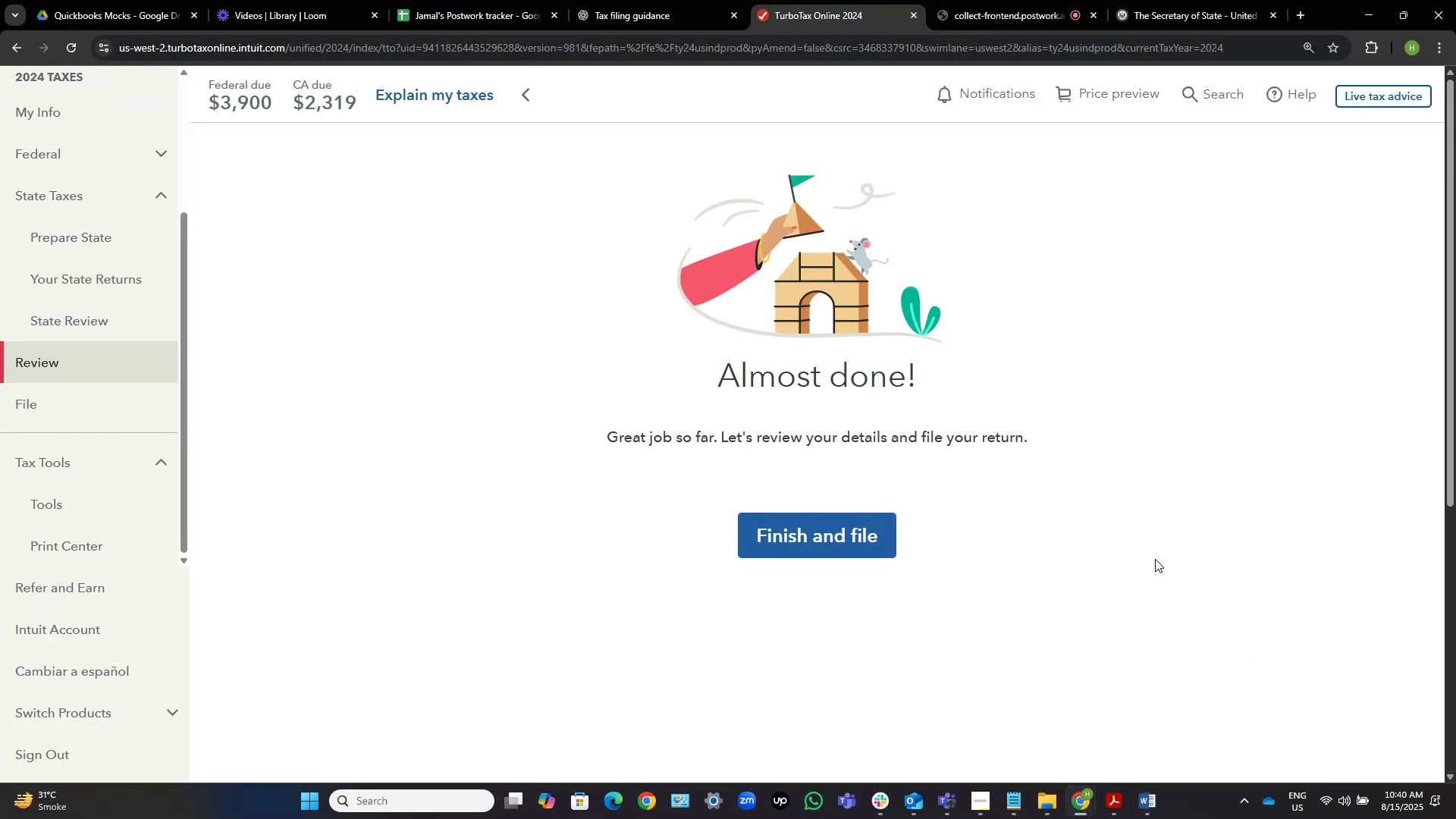 
mouse_move([1142, 805])
 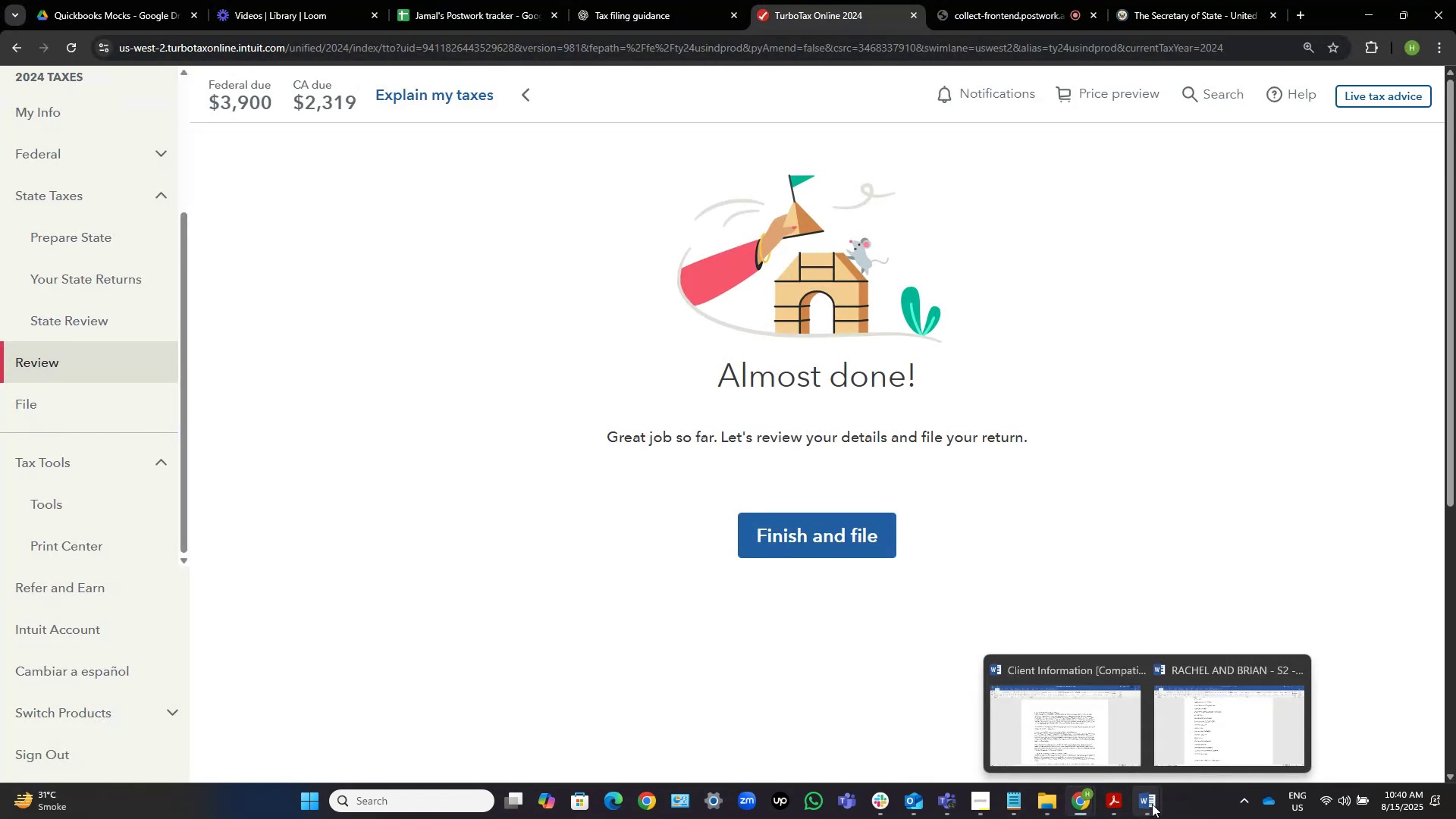 
mouse_move([1145, 787])
 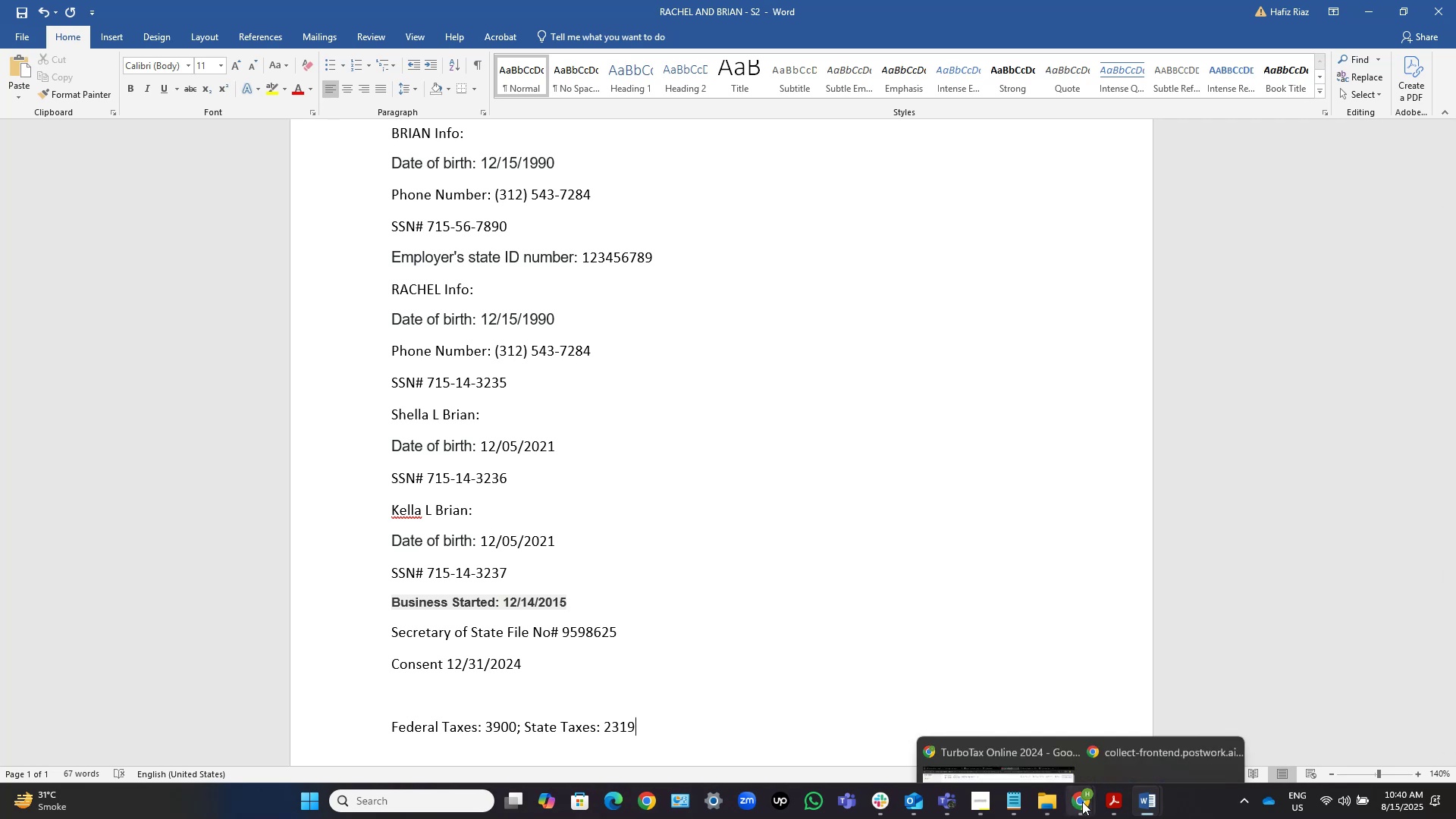 
left_click([1021, 728])
 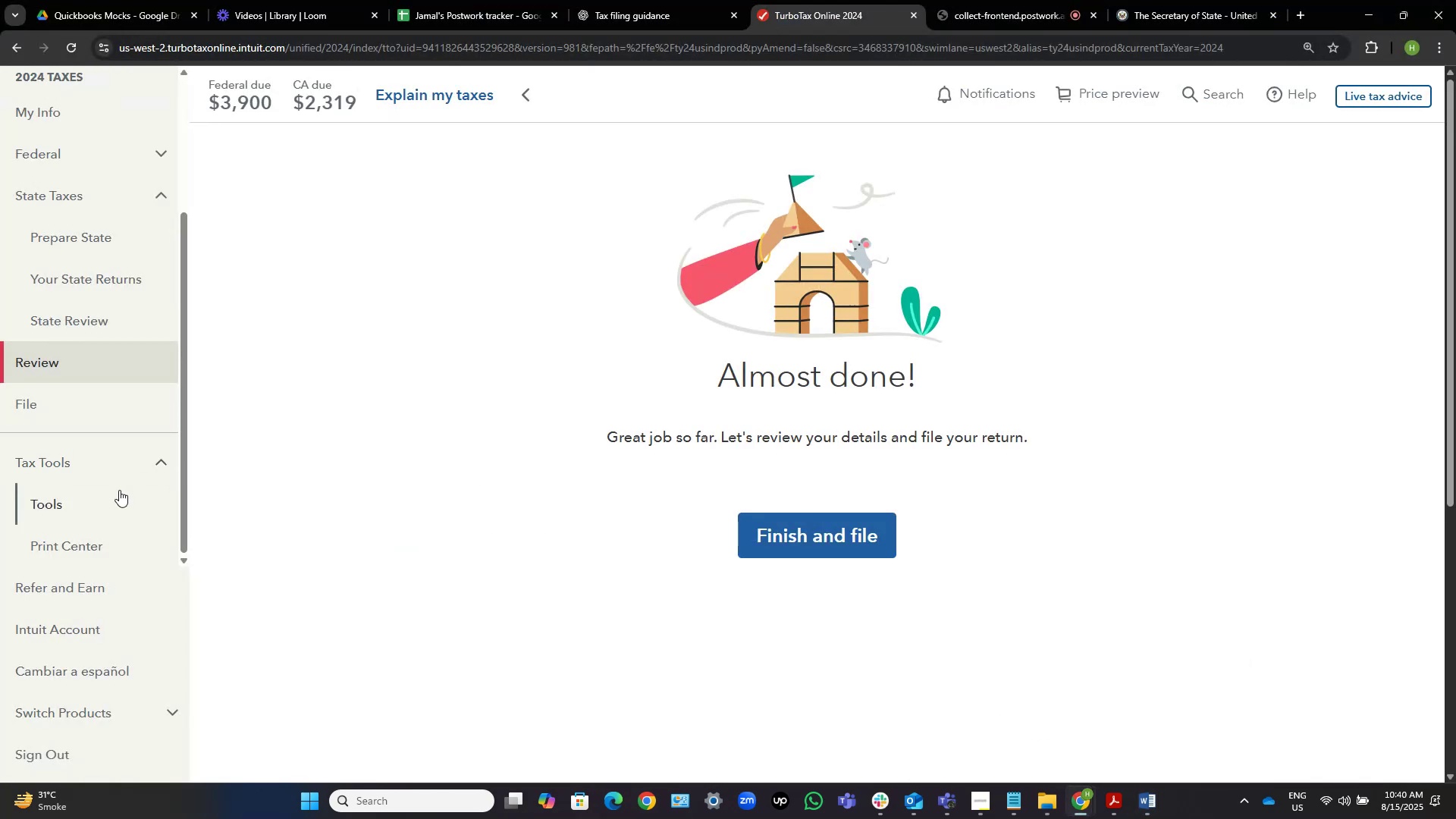 
left_click([108, 500])
 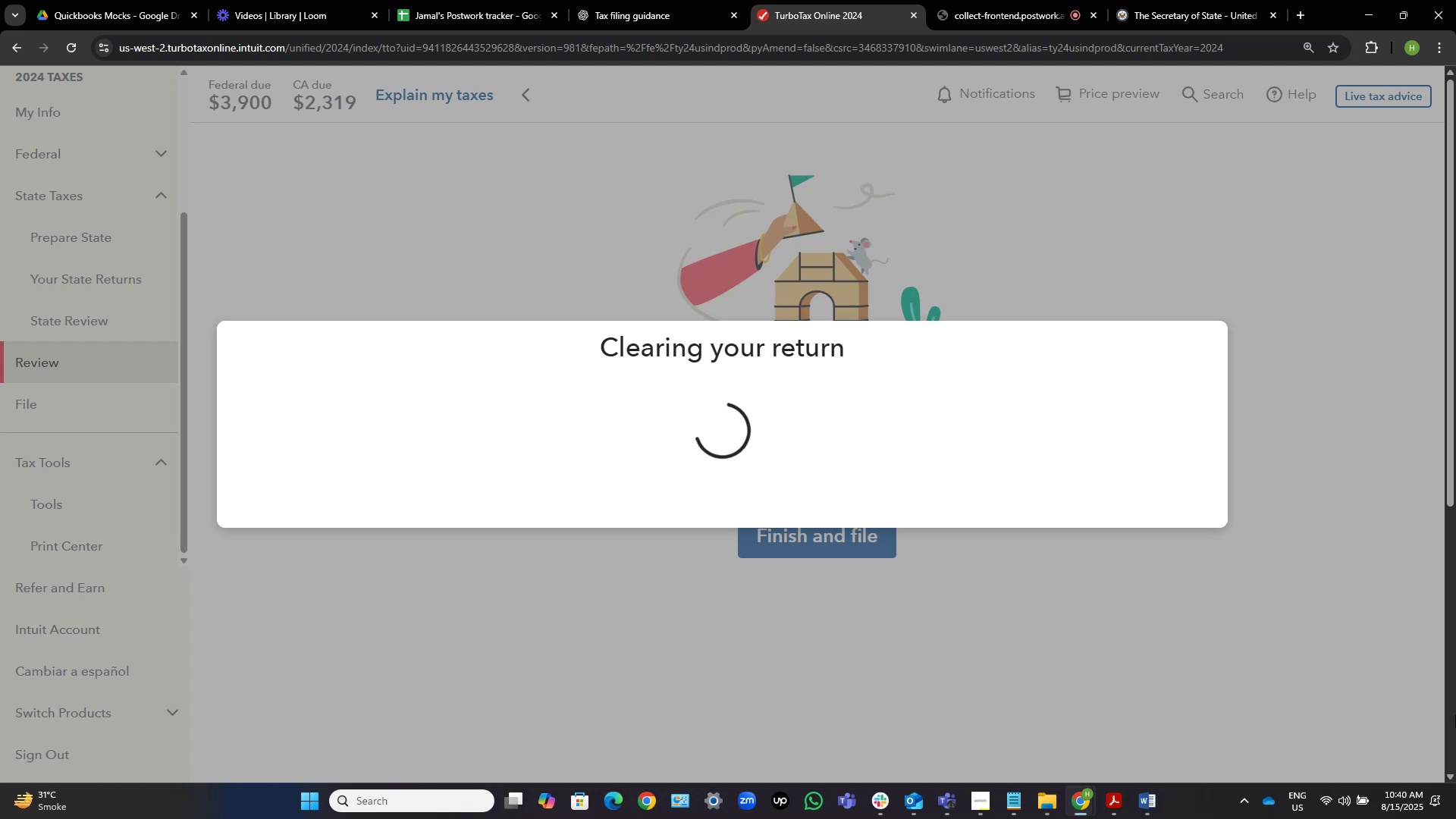 
wait(22.17)
 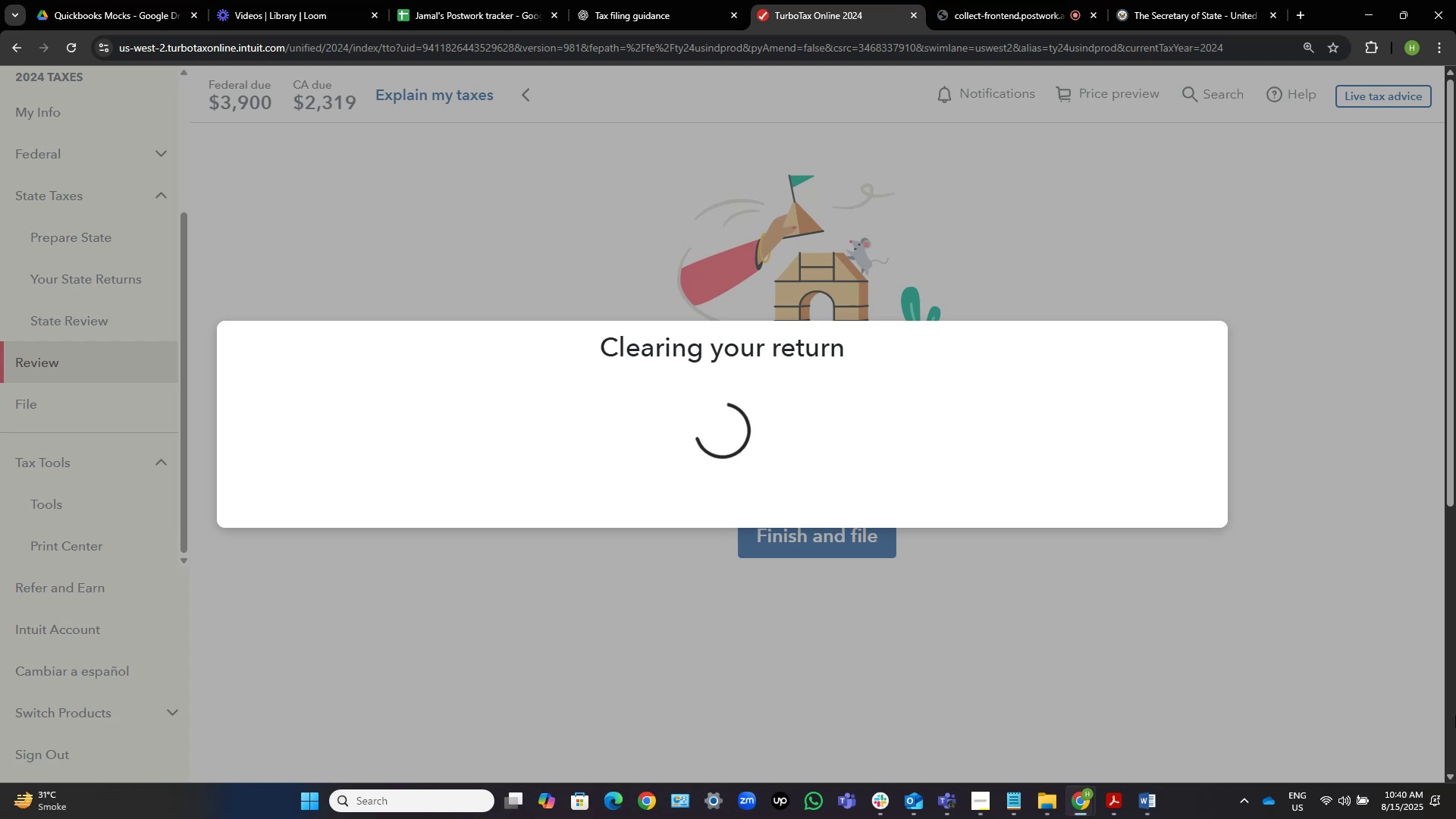 
scroll: coordinate [1449, 818], scroll_direction: down, amount: 7.0
 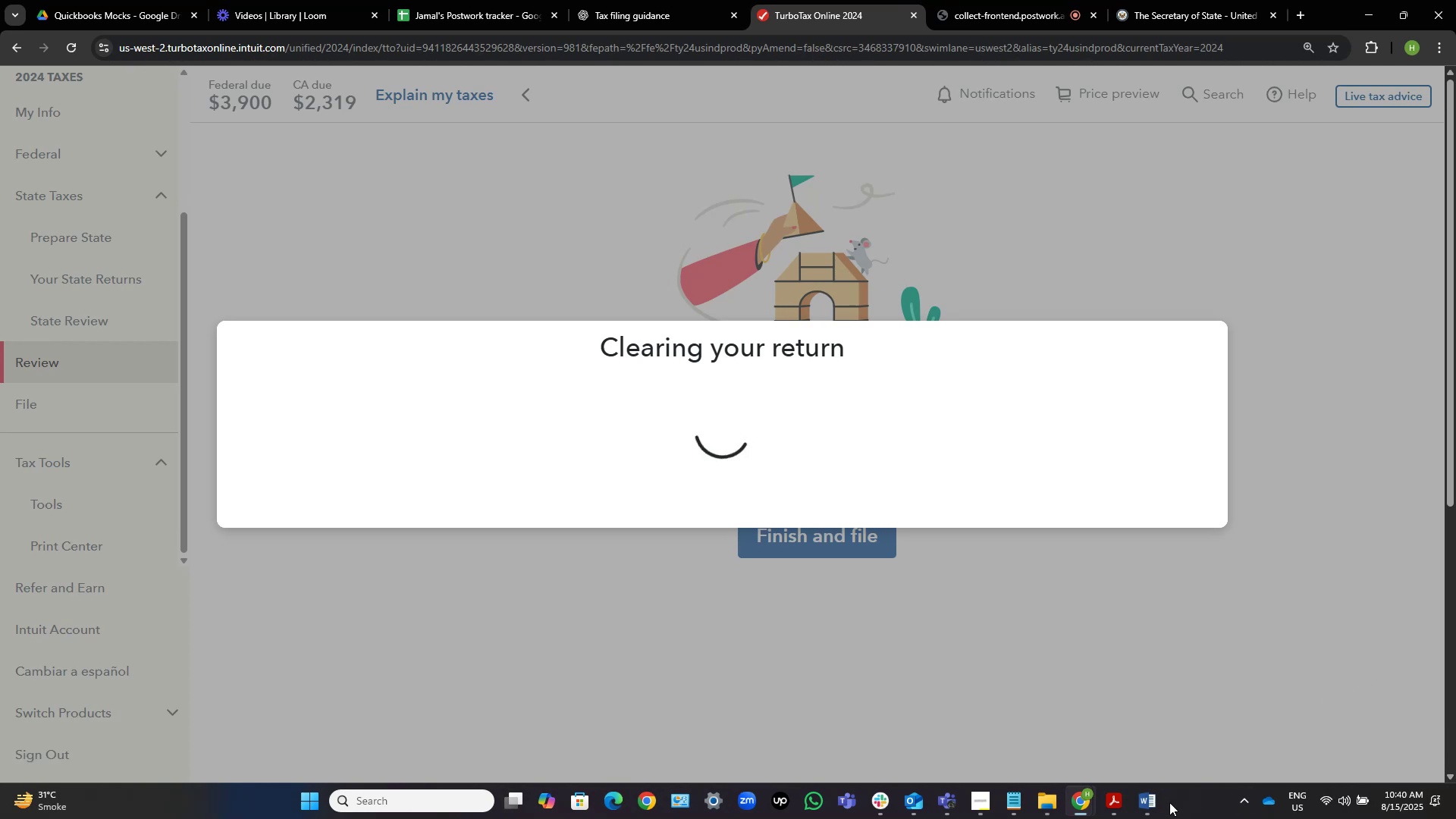 
left_click([1147, 804])
 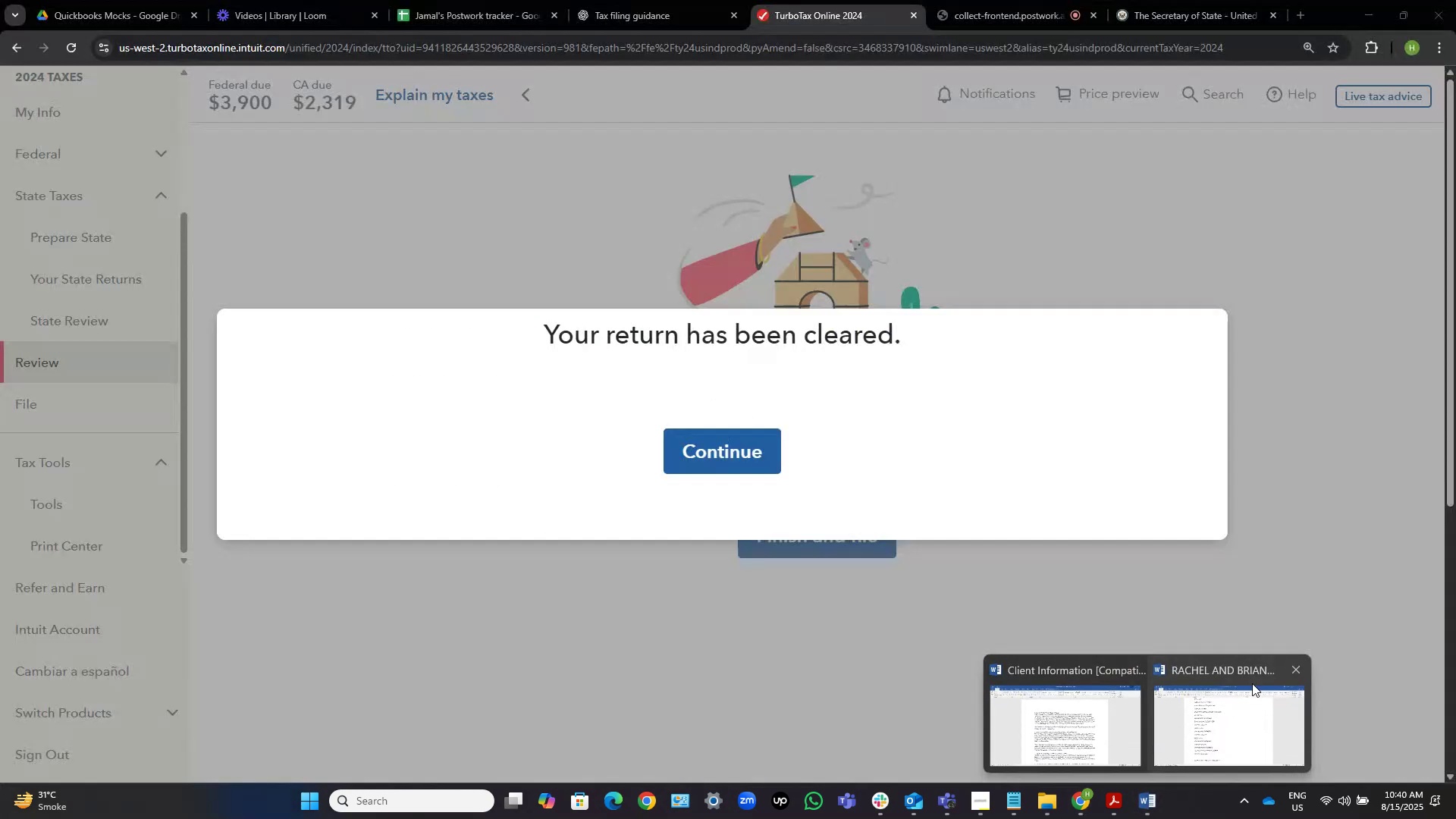 
left_click([1238, 718])
 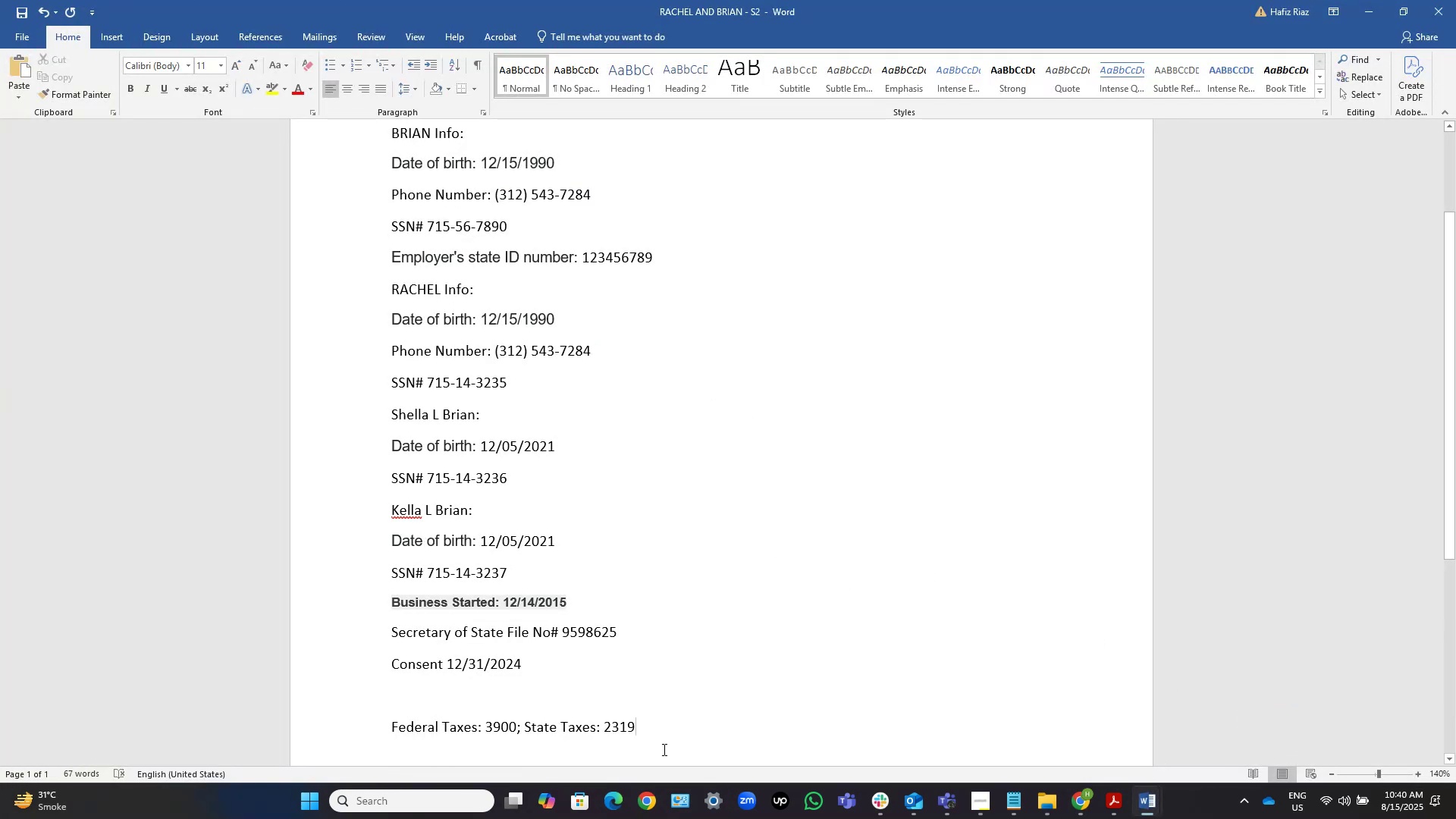 
left_click([627, 683])
 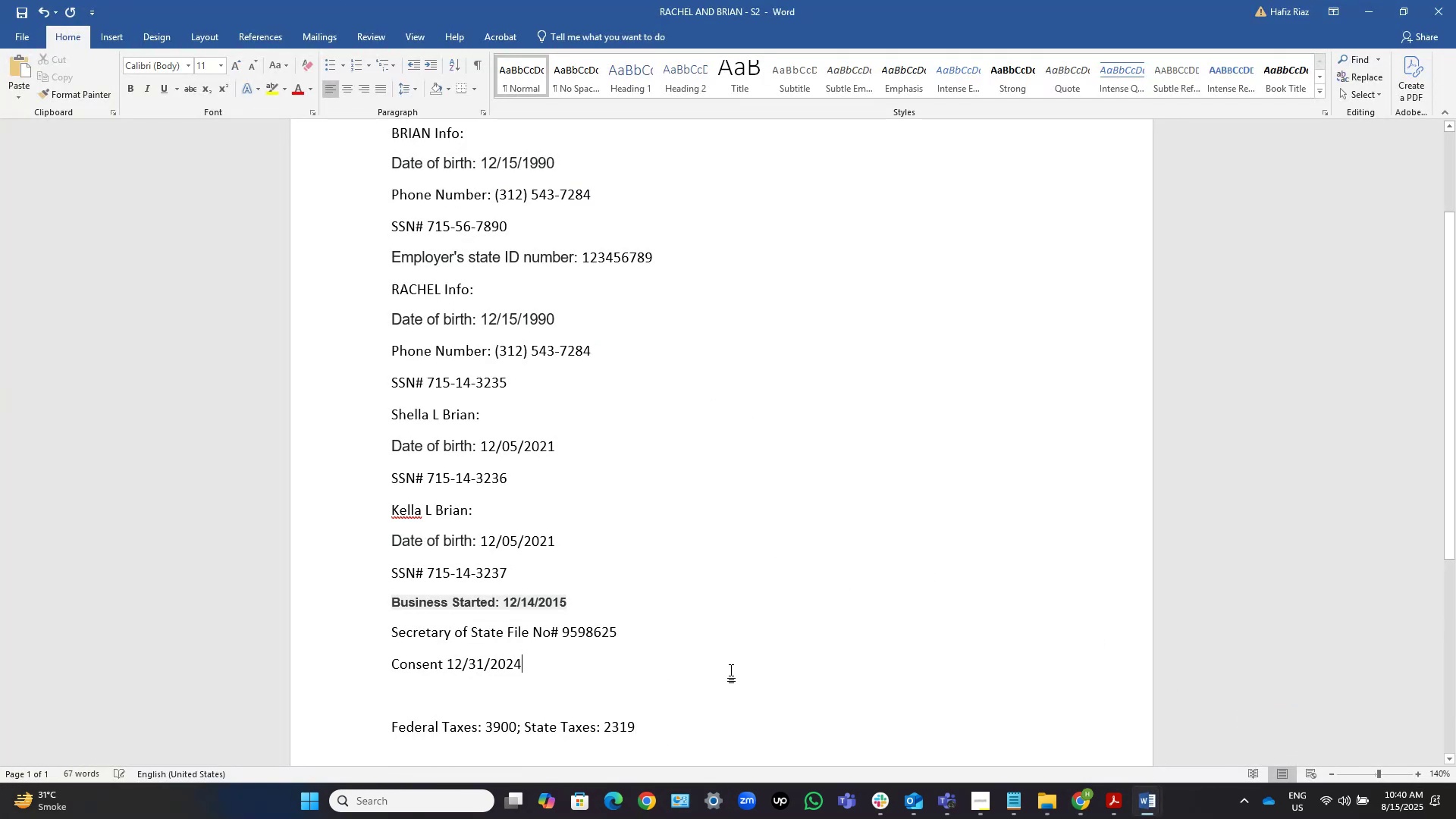 
key(ArrowDown)
 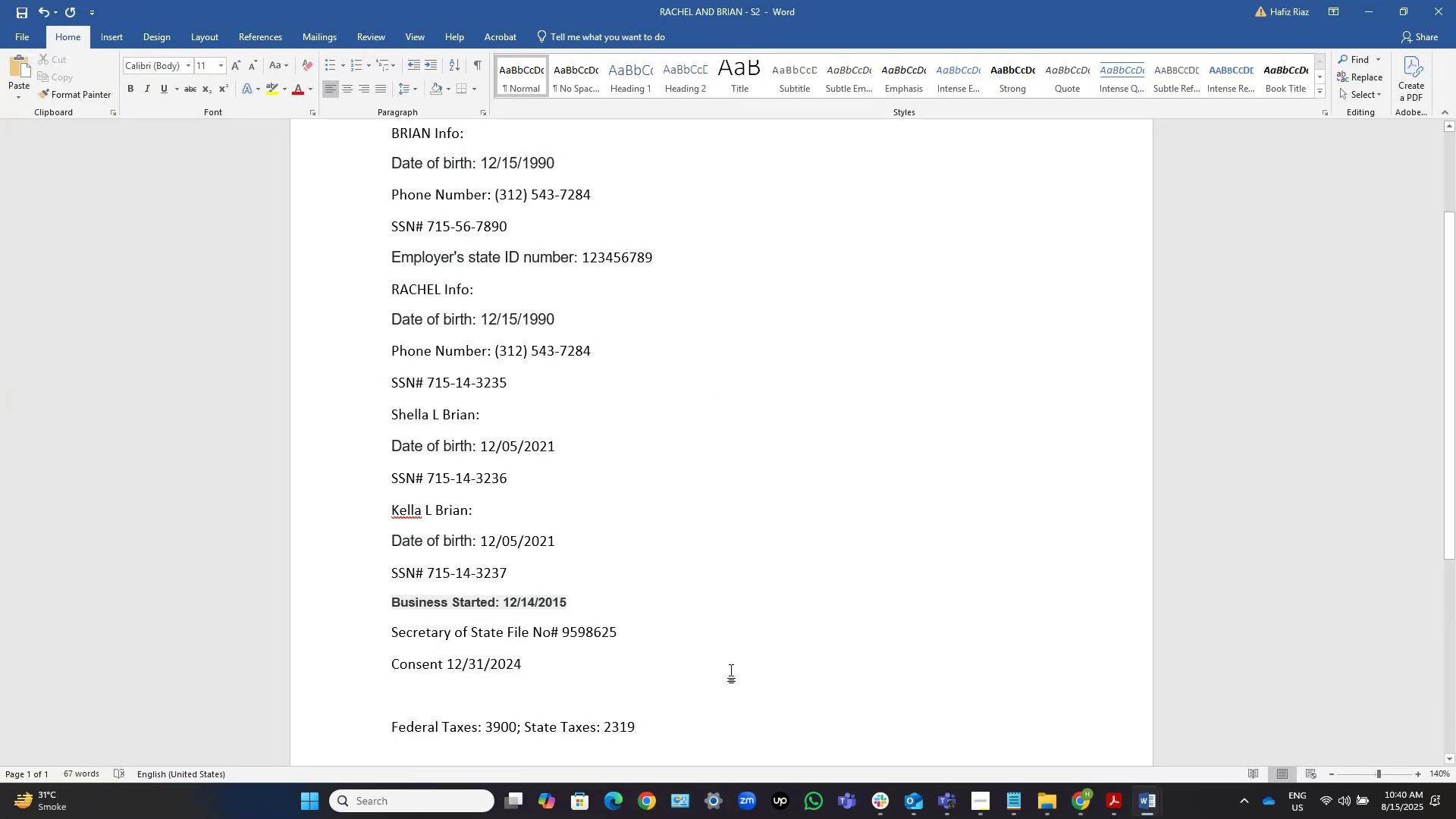 
key(Backspace)
 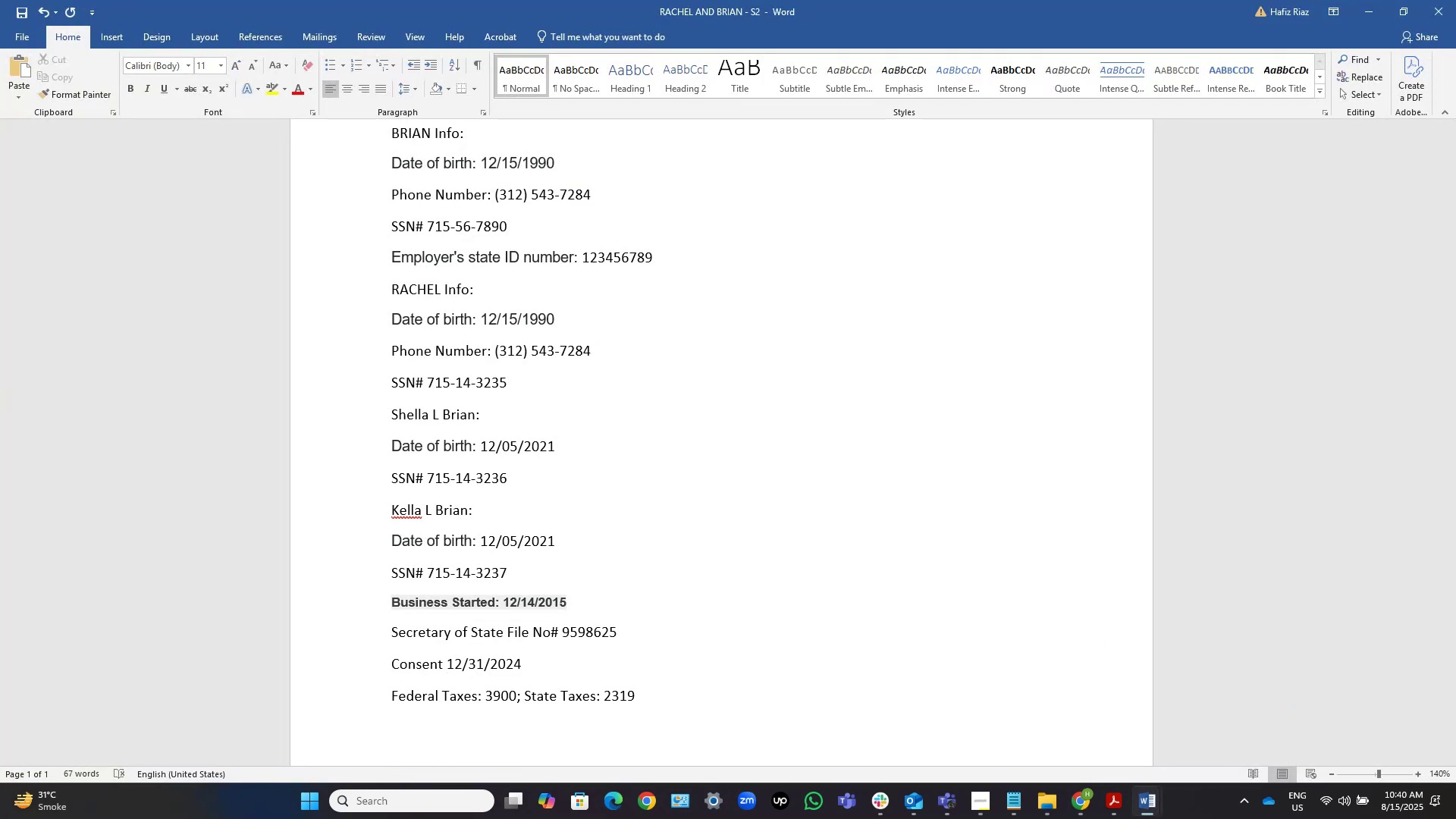 
key(ArrowDown)
 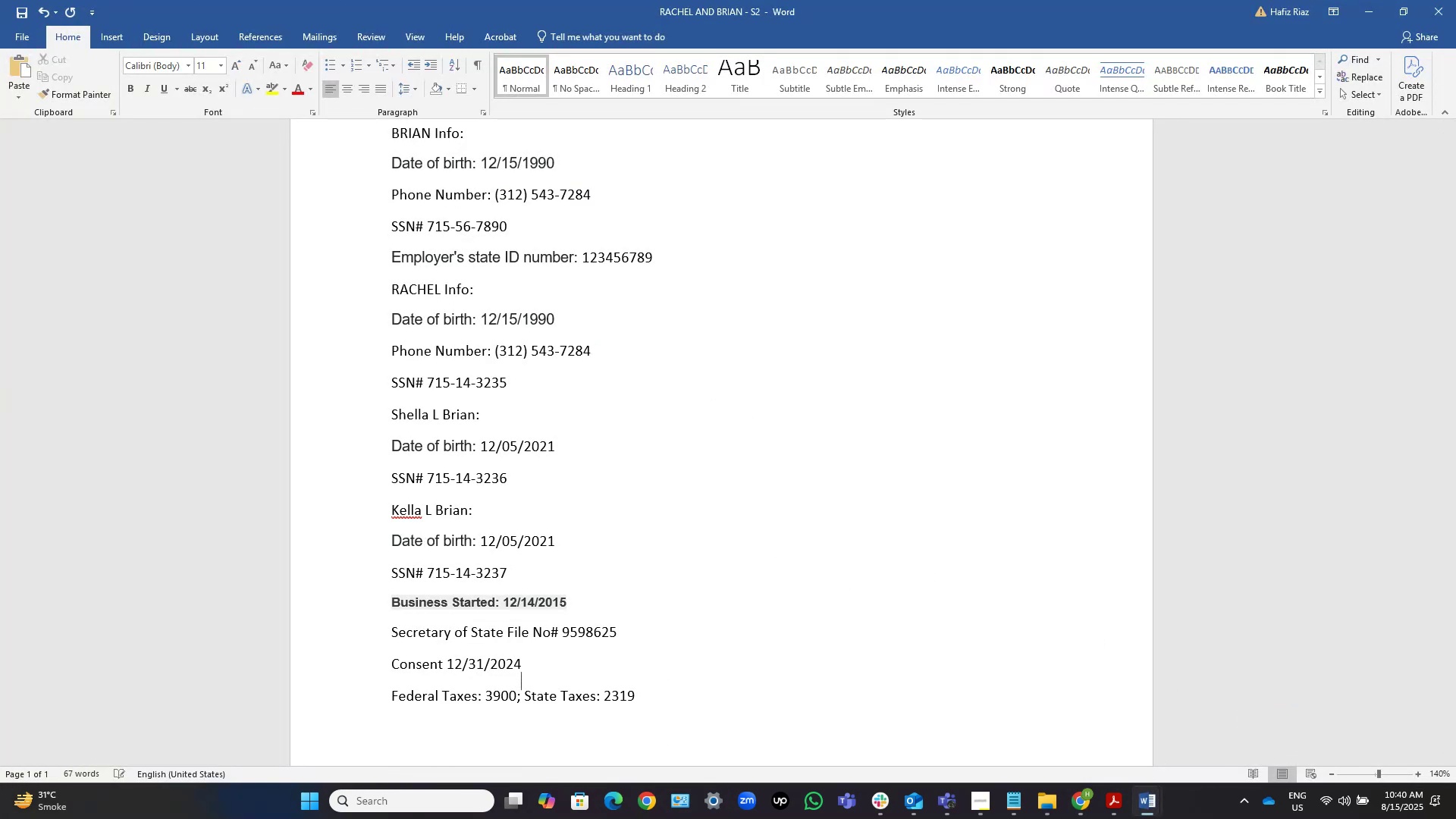 
key(End)
 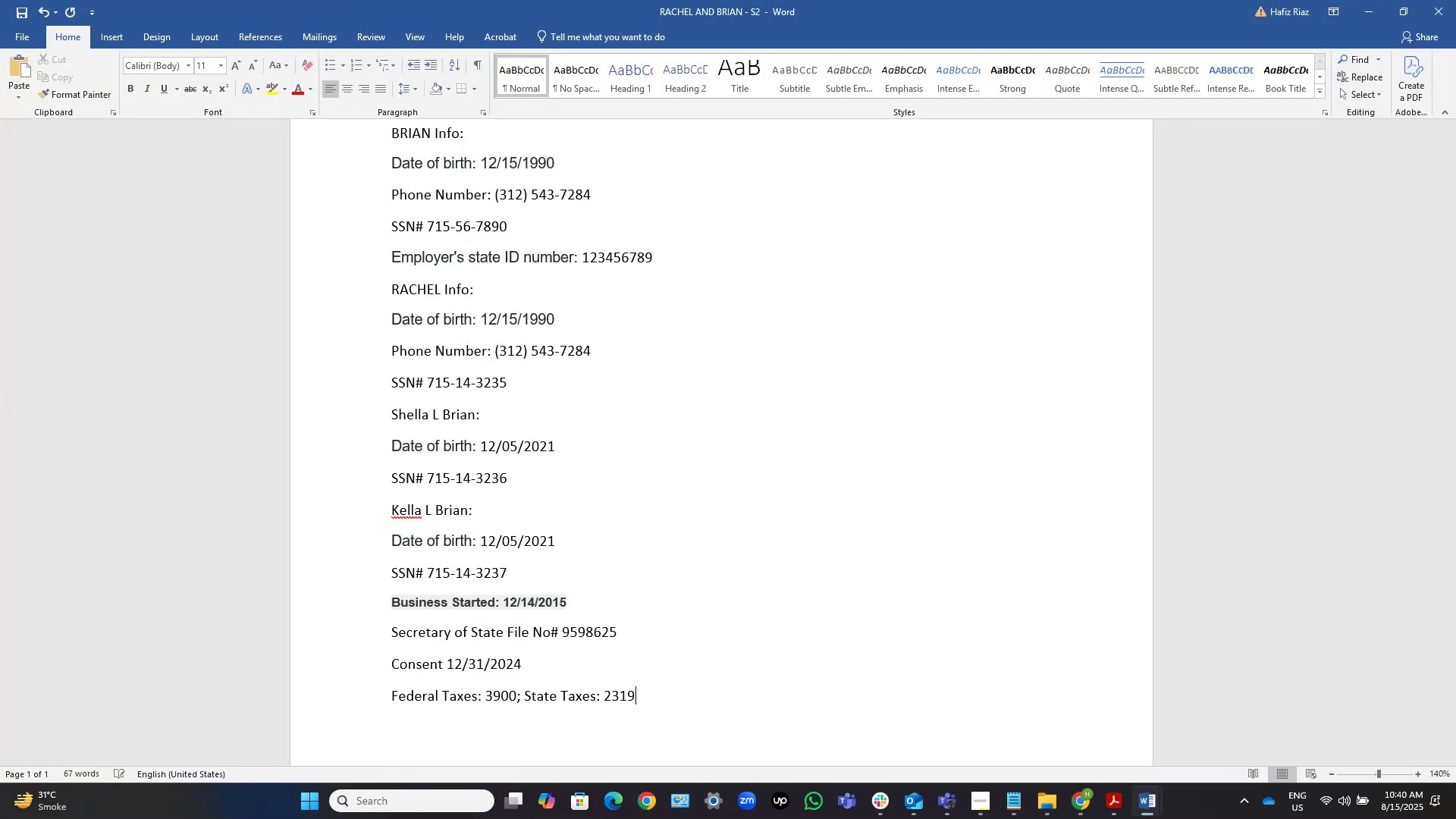 
key(Control+A)
 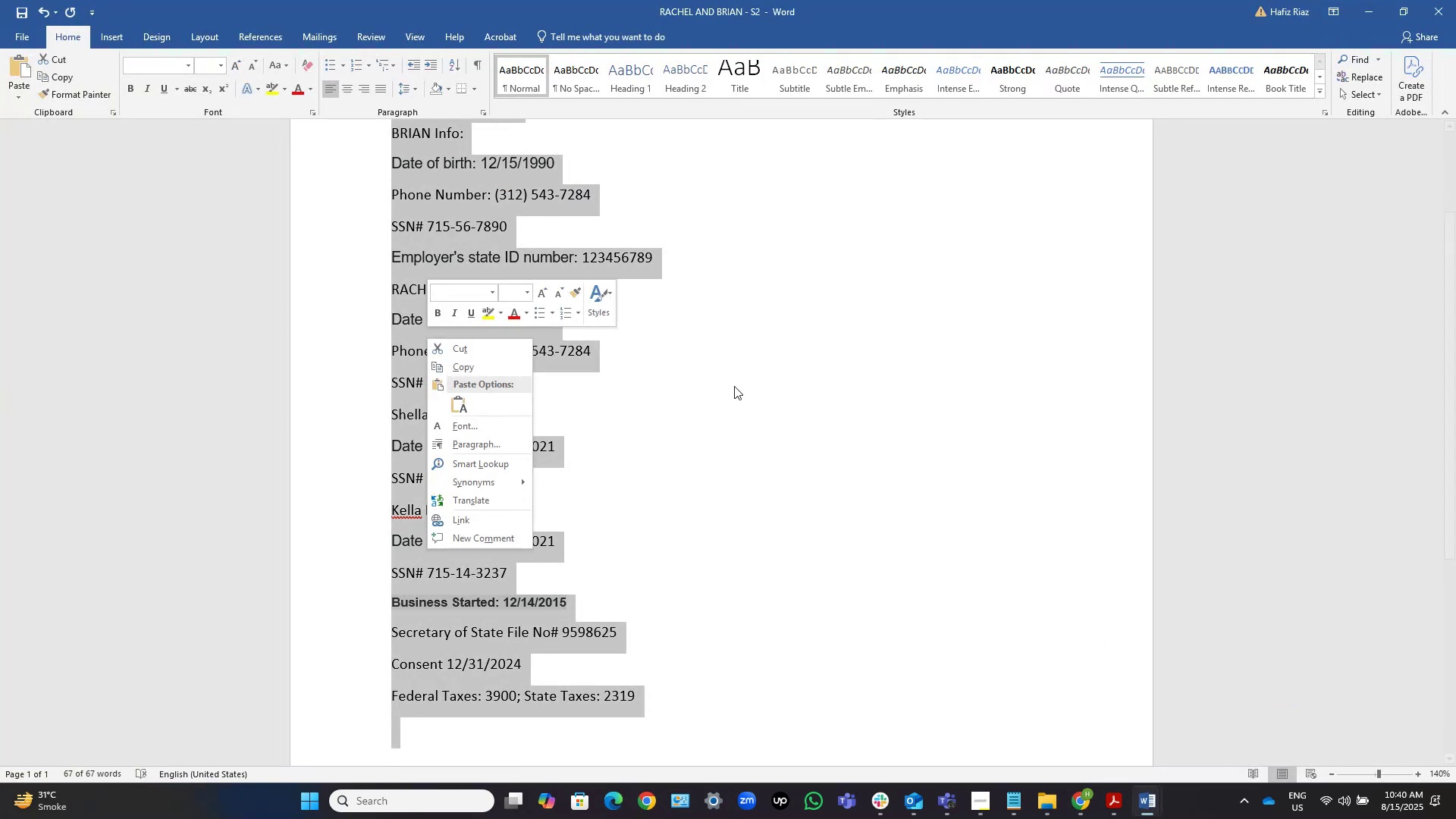 
left_click([610, 300])
 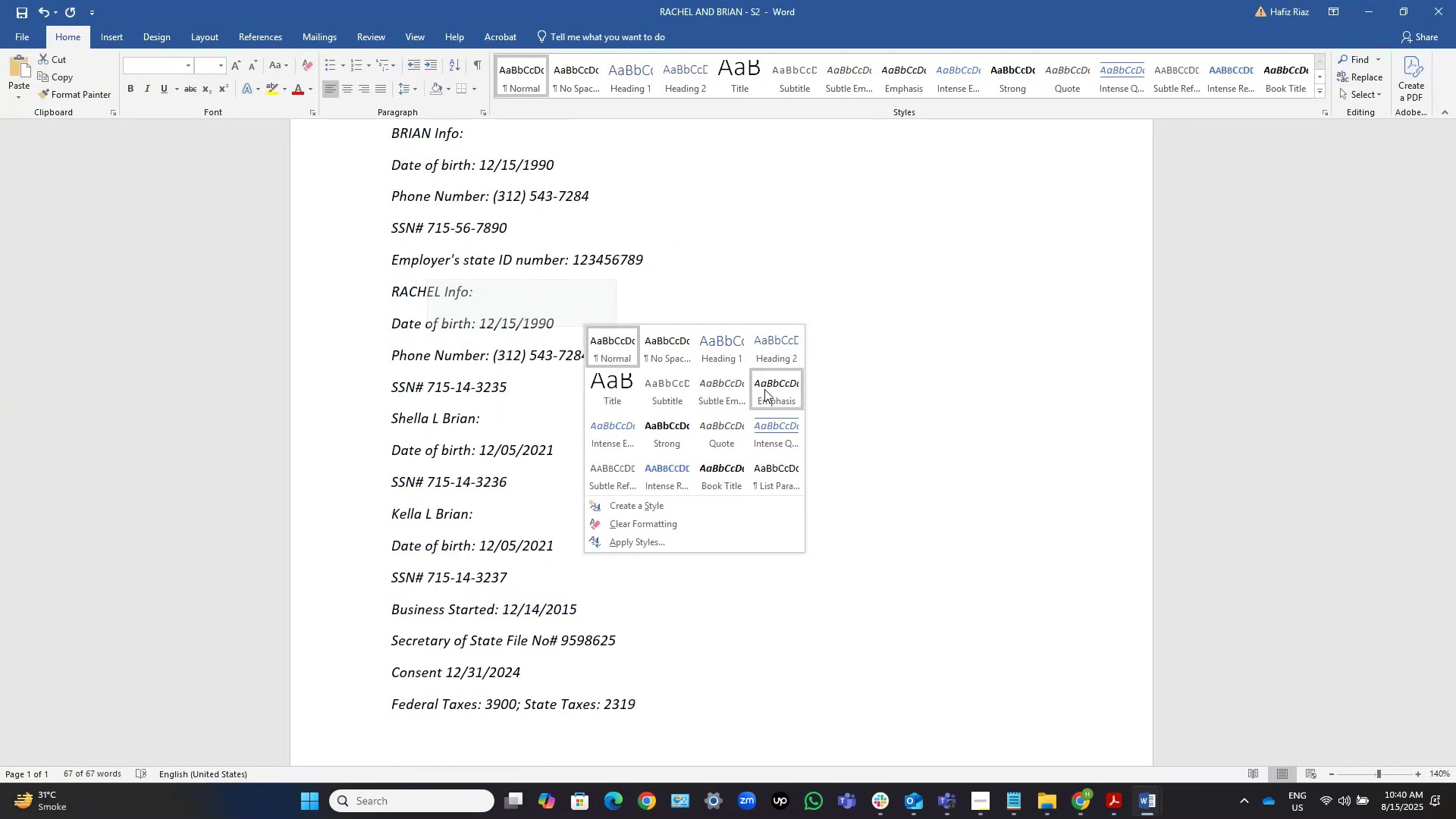 
left_click([775, 388])
 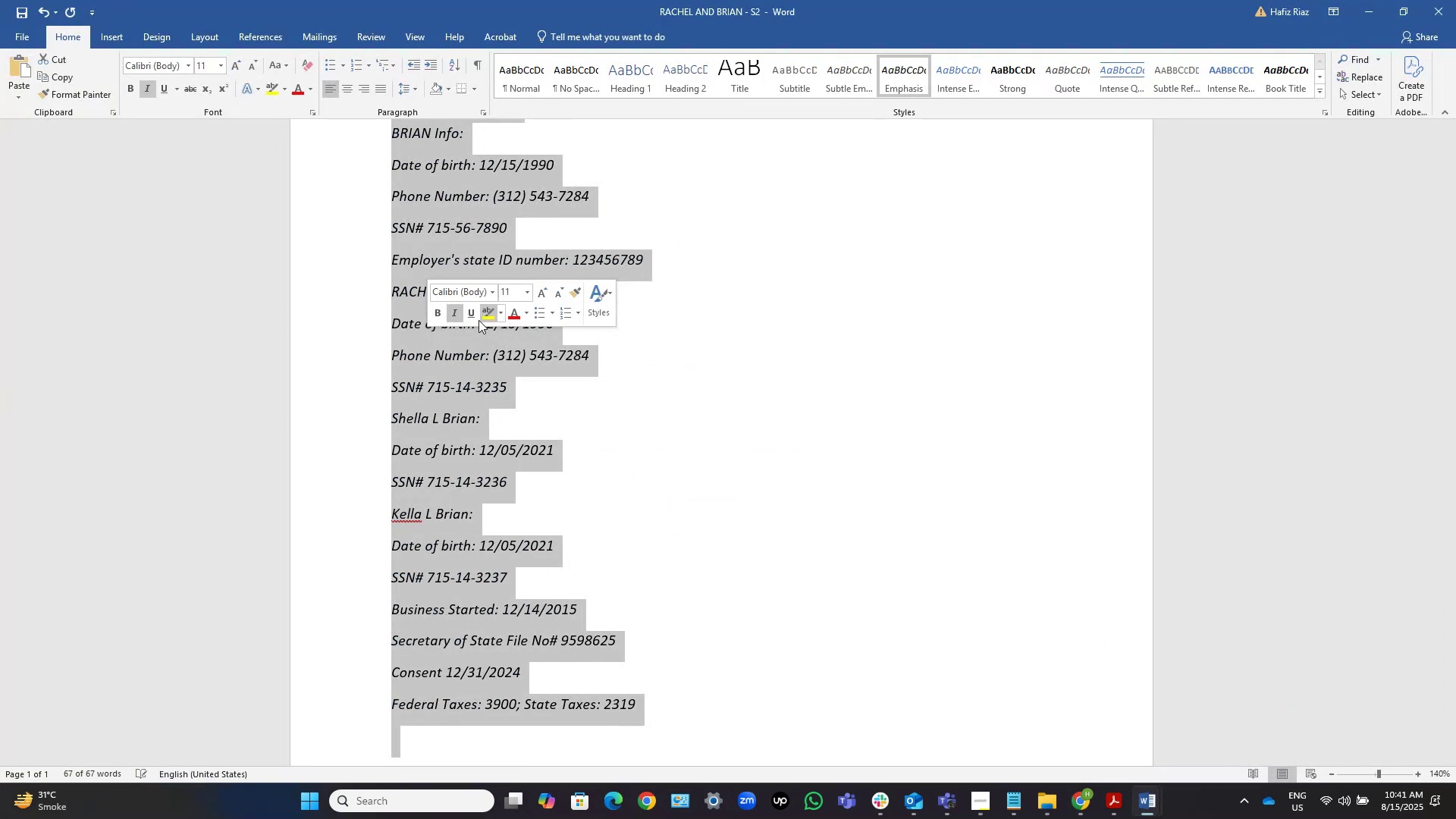 
left_click([458, 315])
 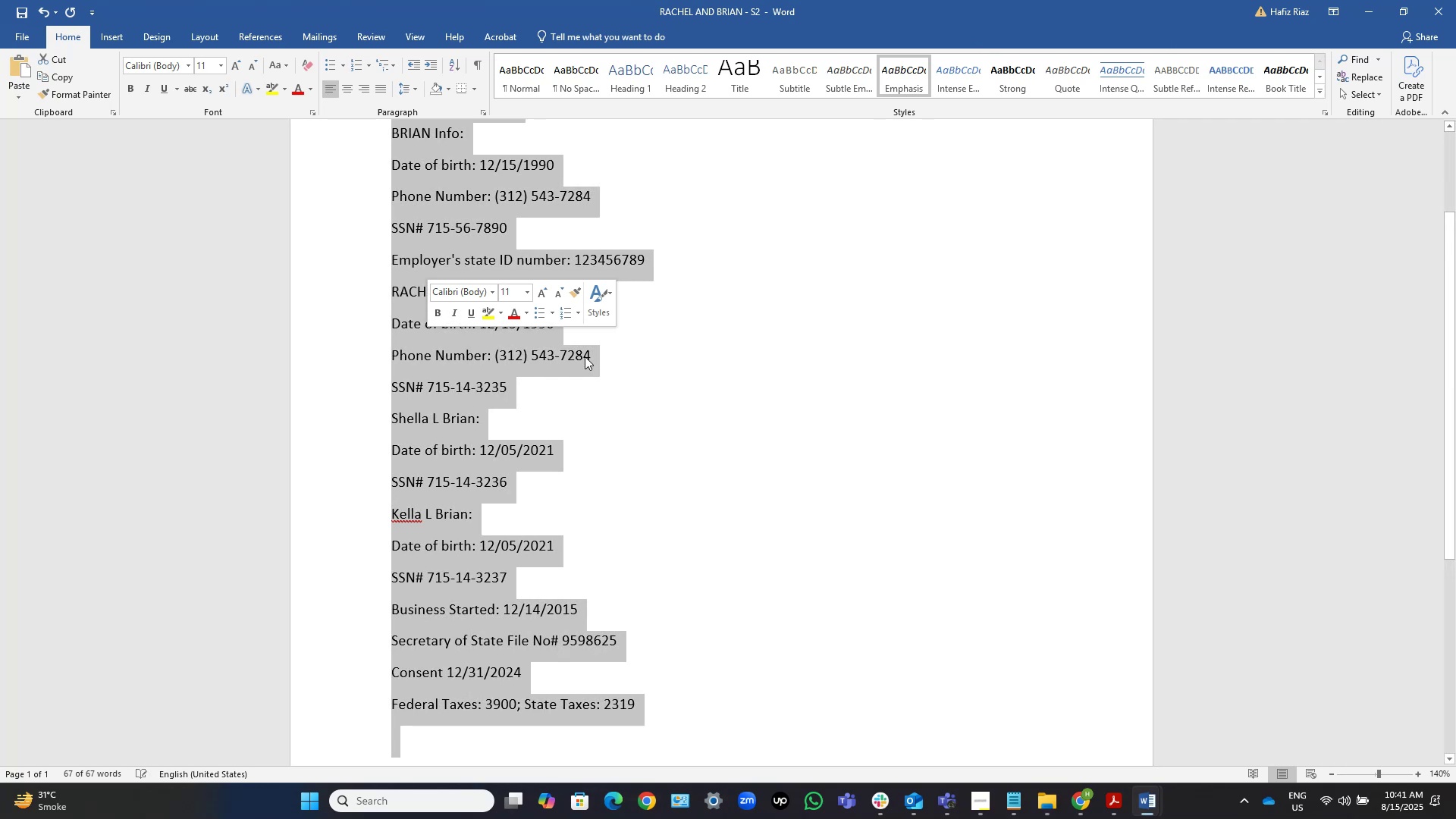 
key(ArrowDown)
 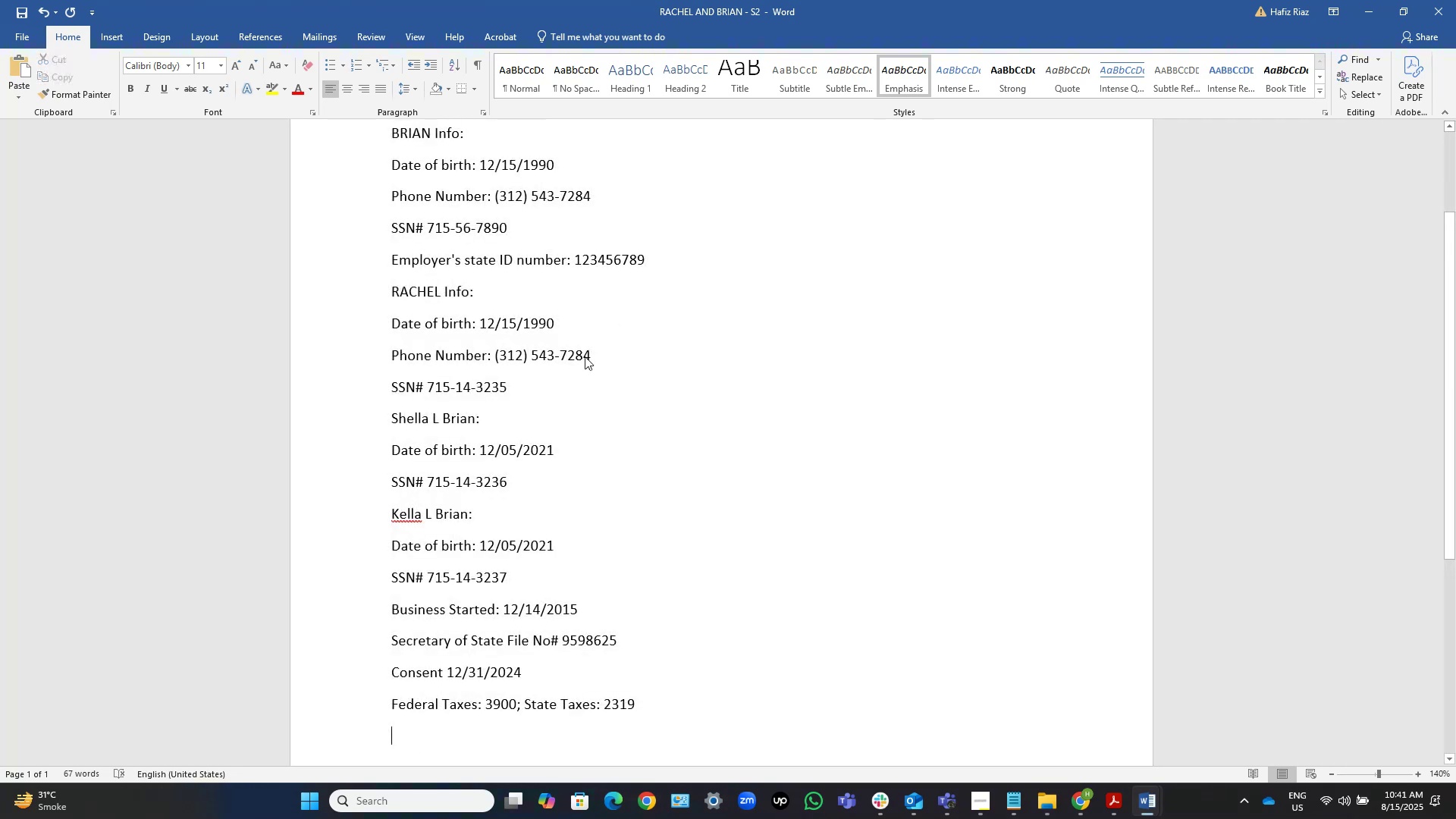 
key(Backspace)
 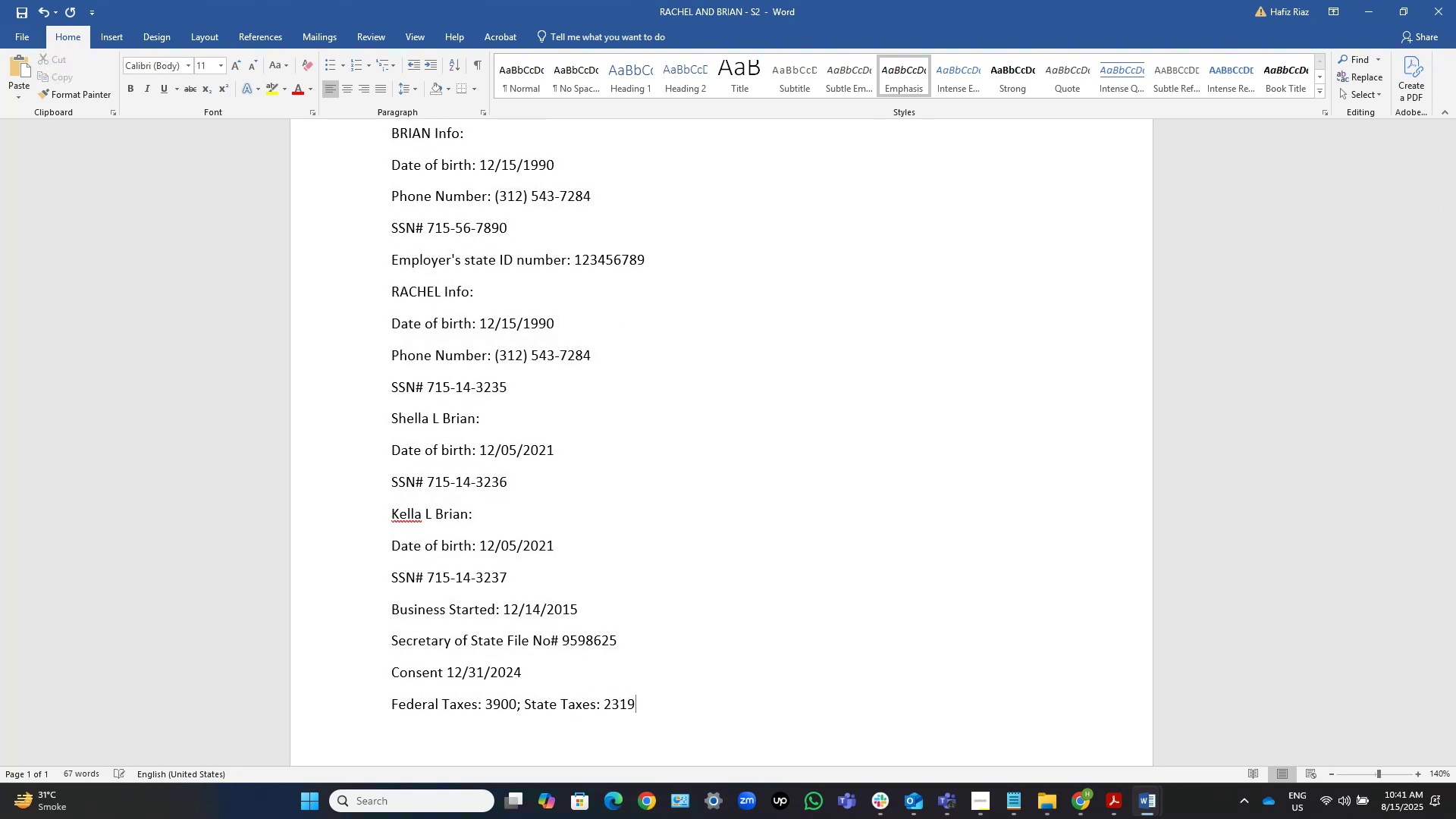 
scroll: coordinate [661, 403], scroll_direction: up, amount: 1.0
 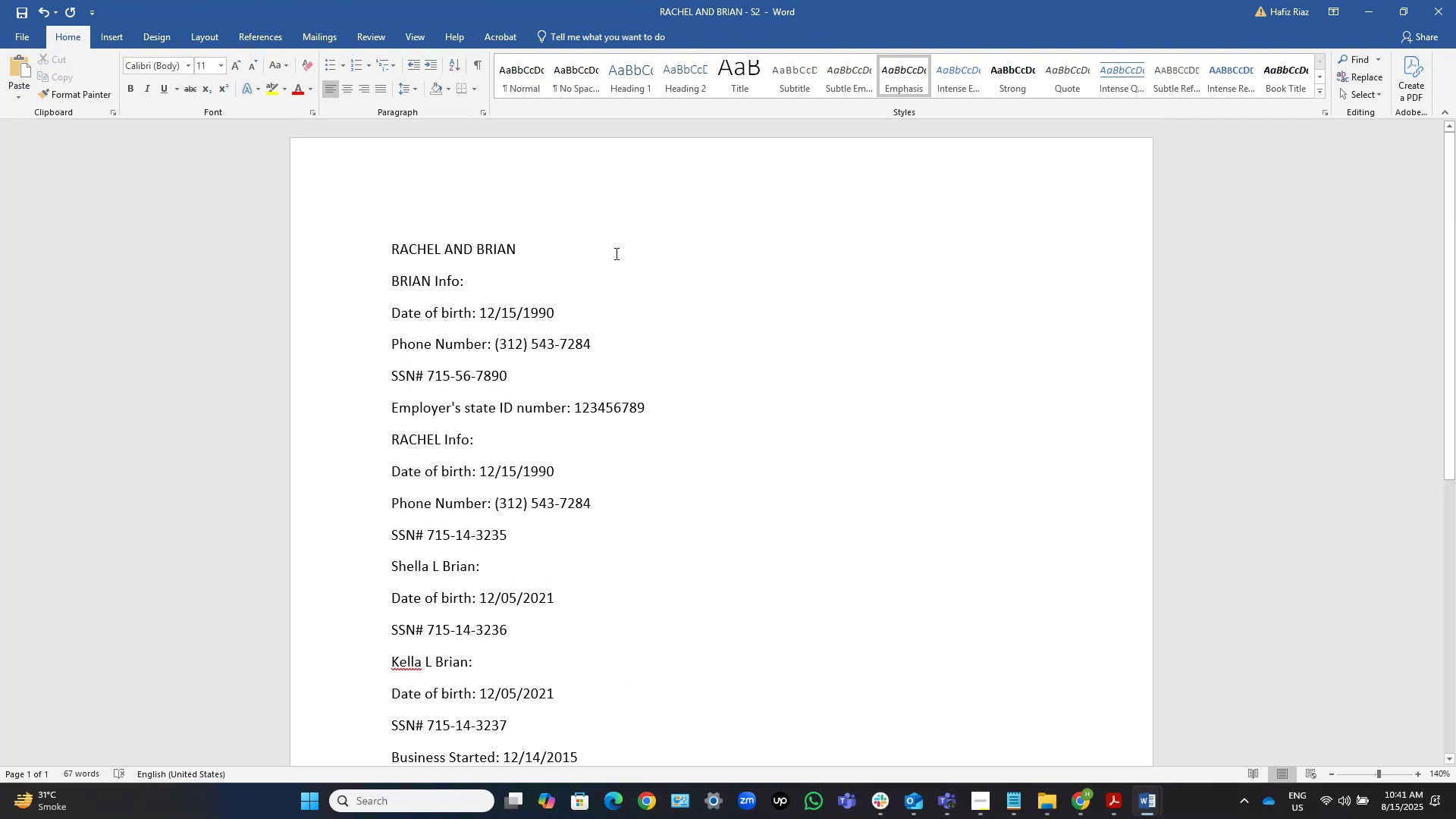 
left_click([607, 243])
 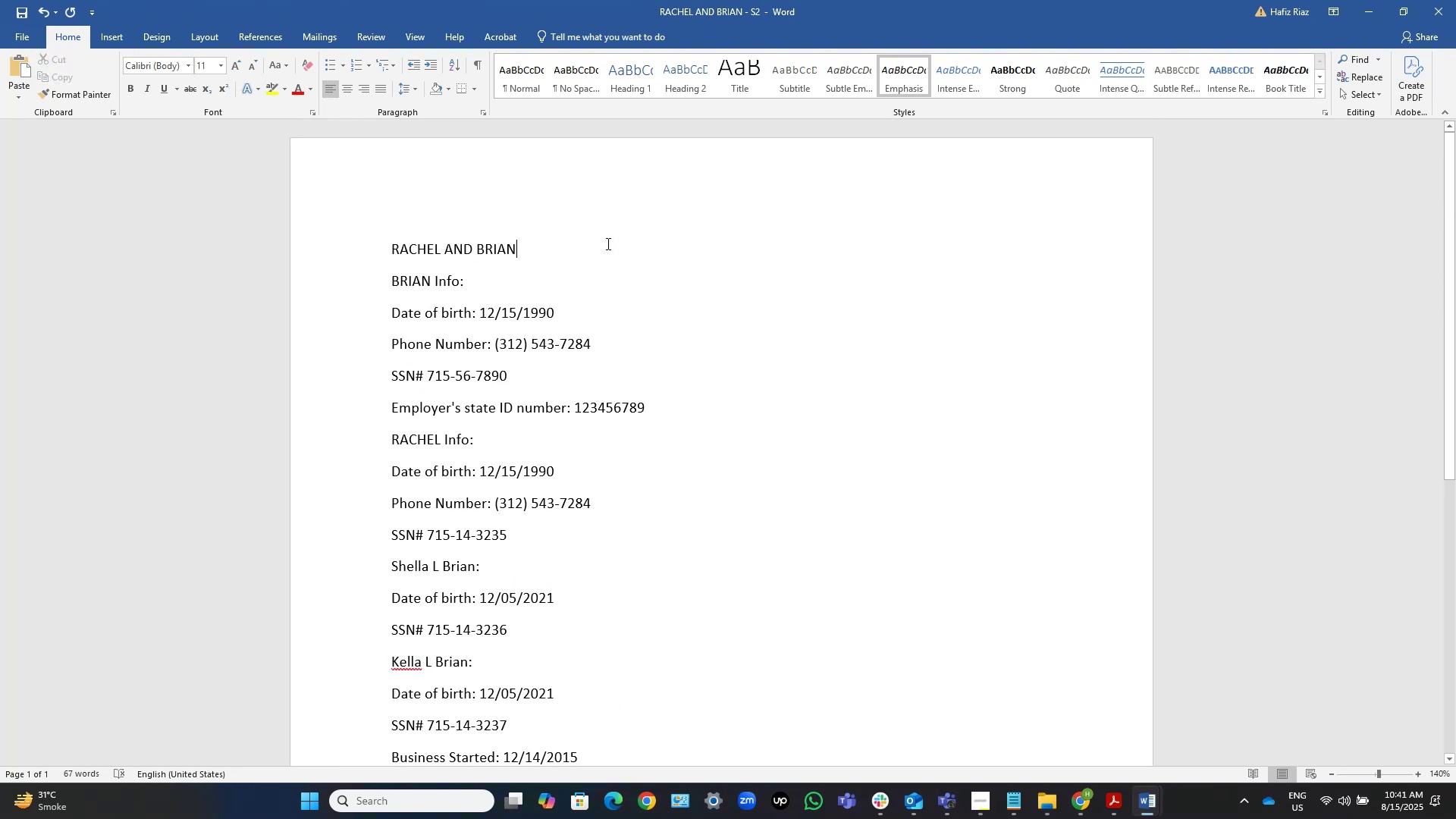 
key(Home)
 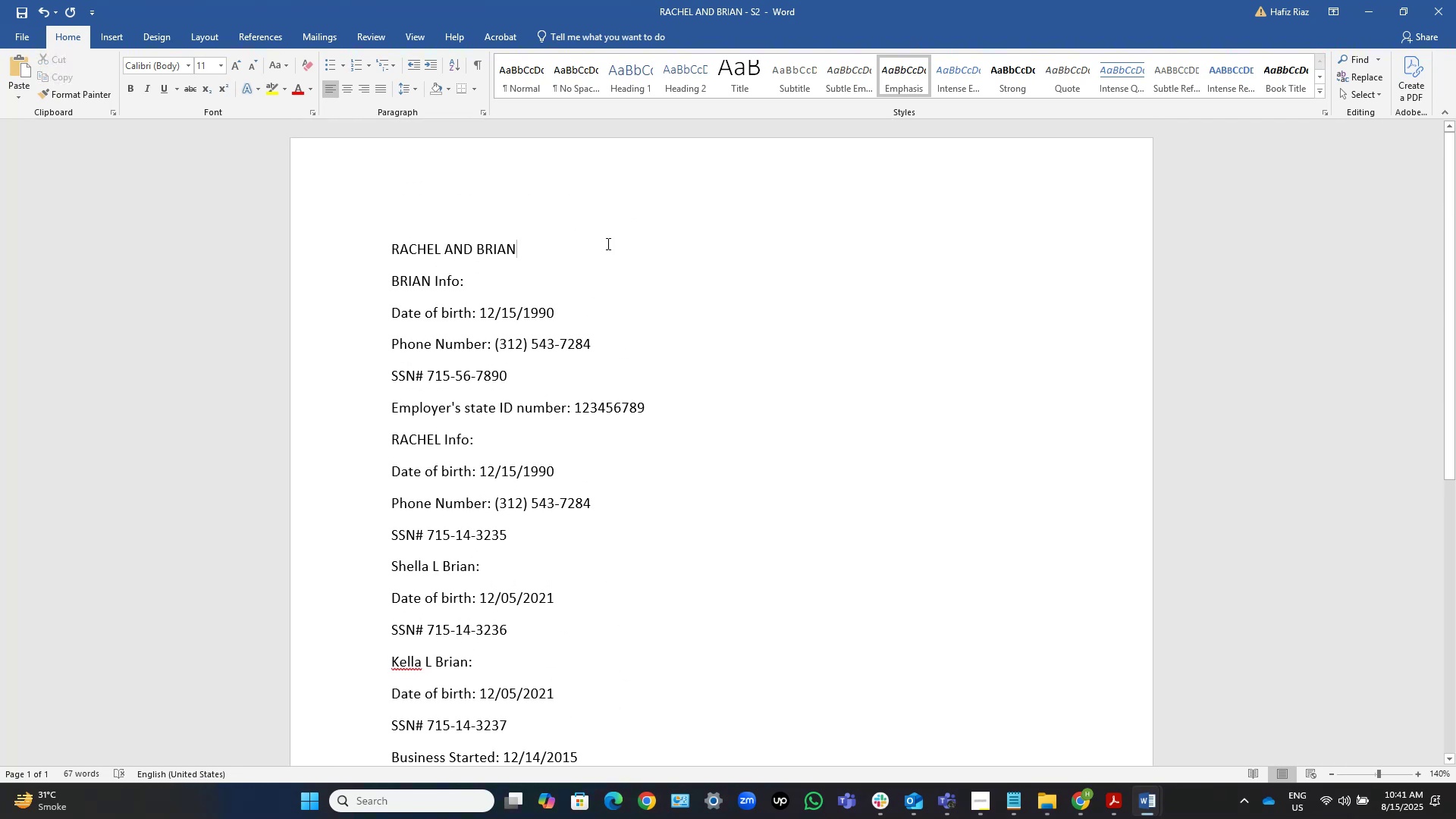 
hold_key(key=Backspace, duration=0.39)
 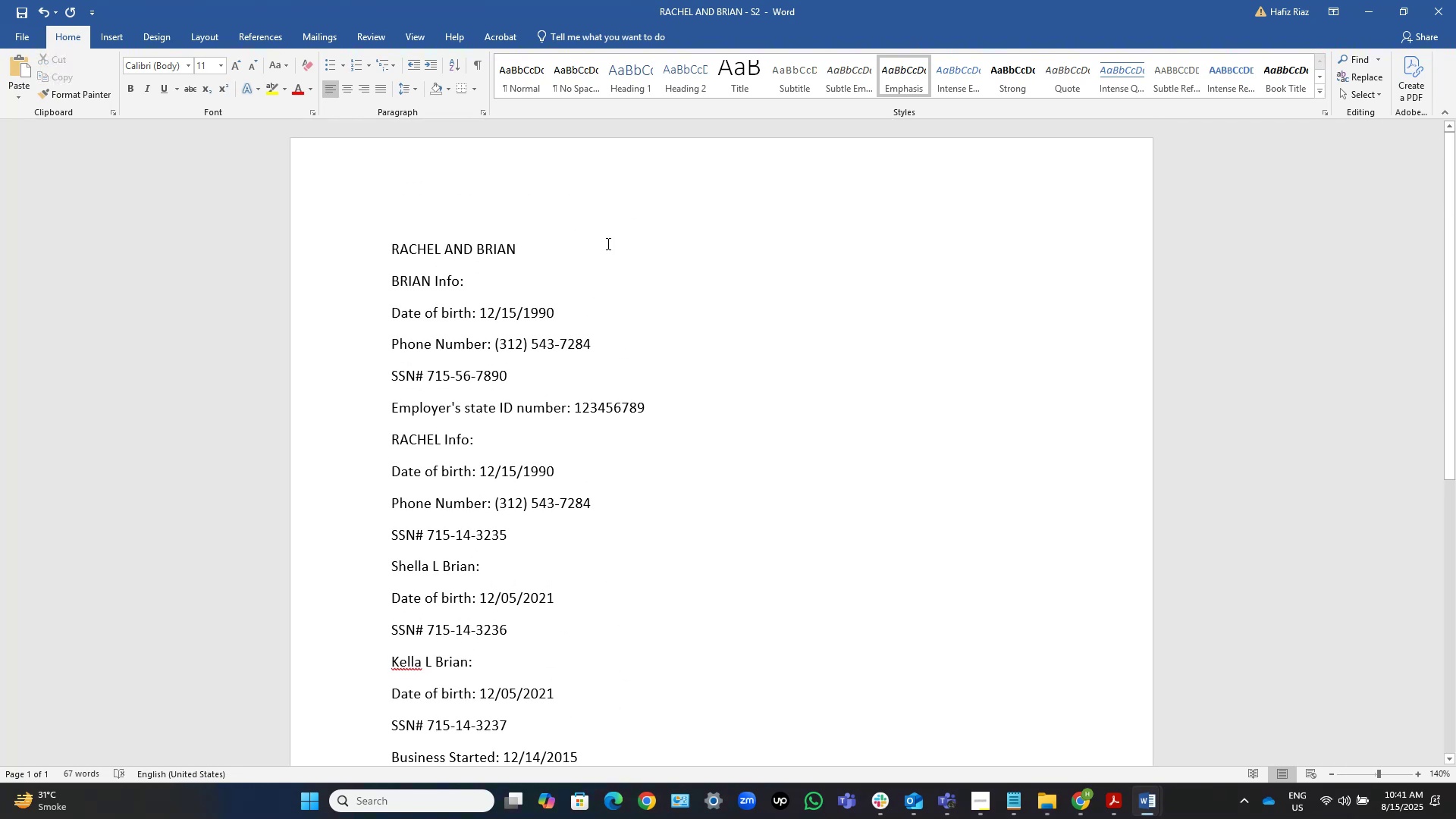 
key(Control+S)
 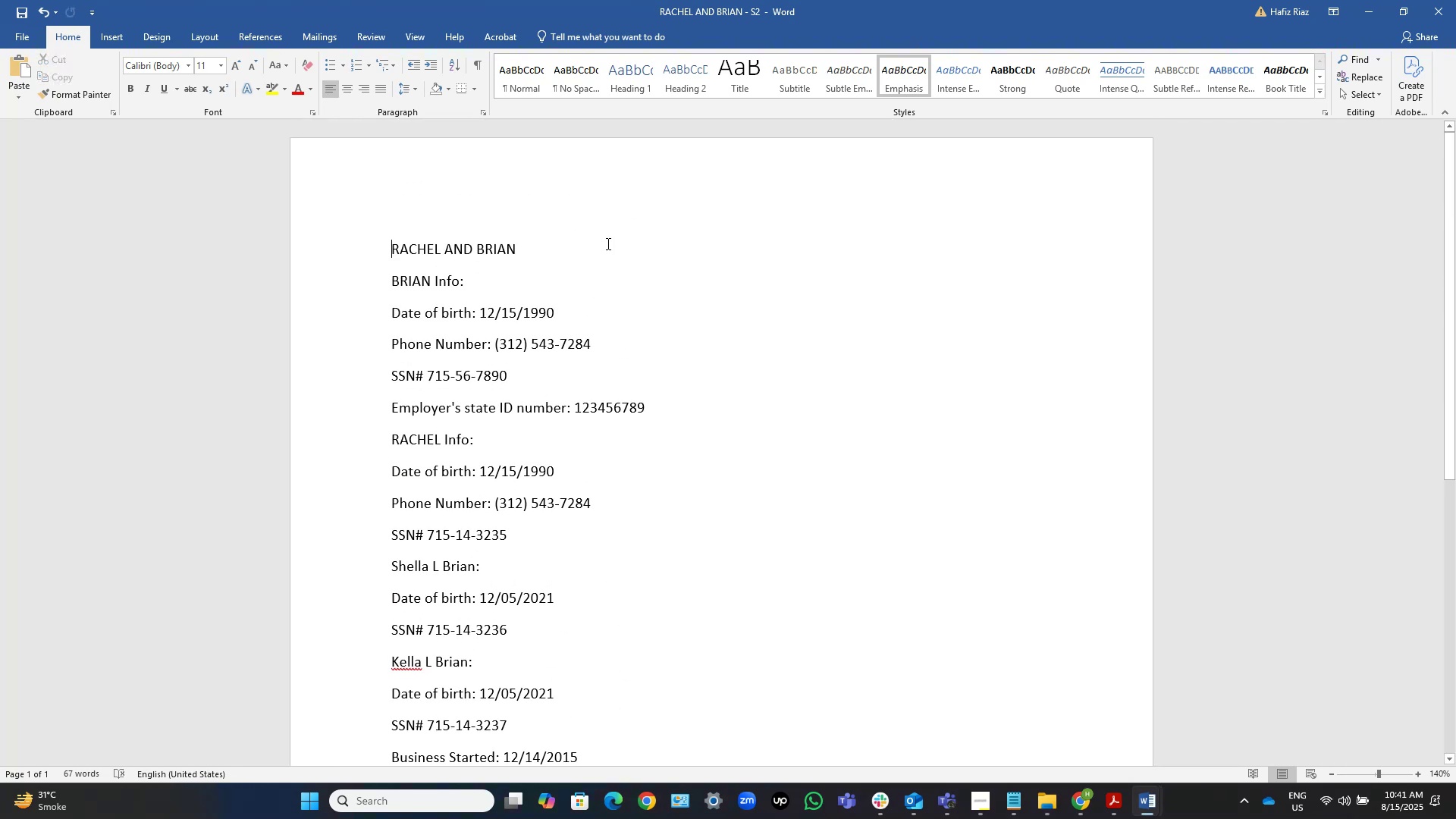 
key(Control+S)
 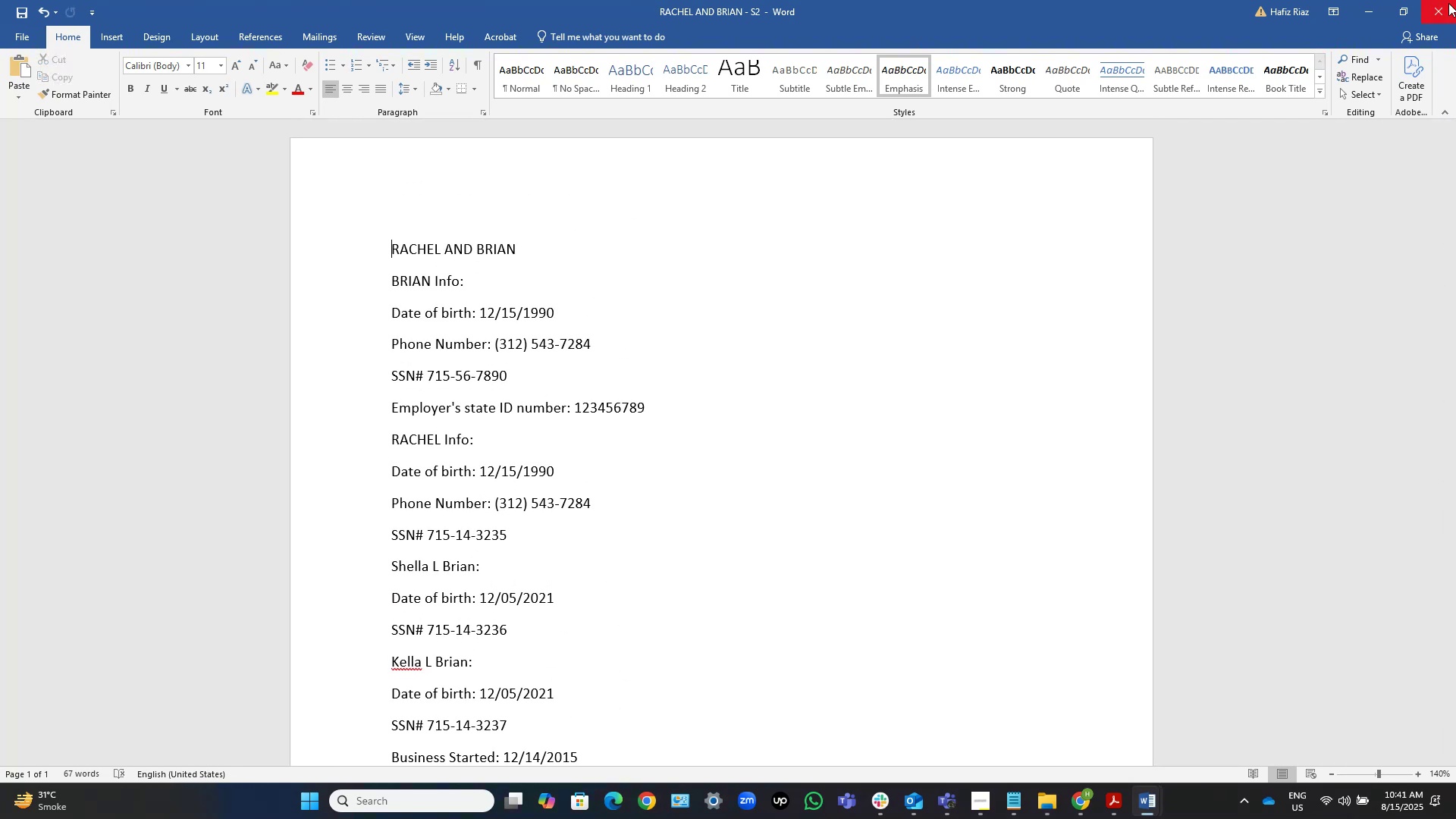 
left_click([1445, 14])
 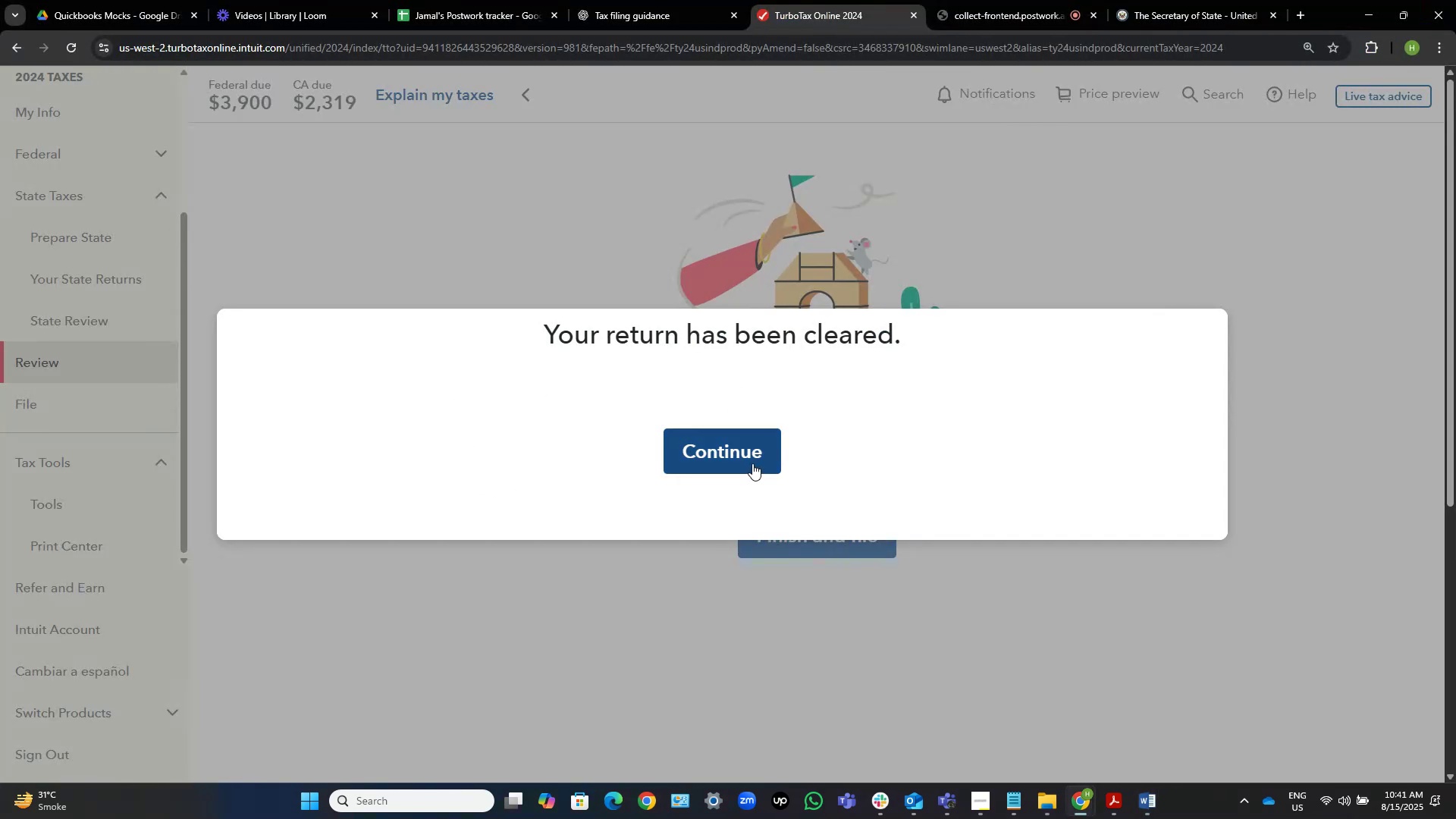 
left_click([736, 460])
 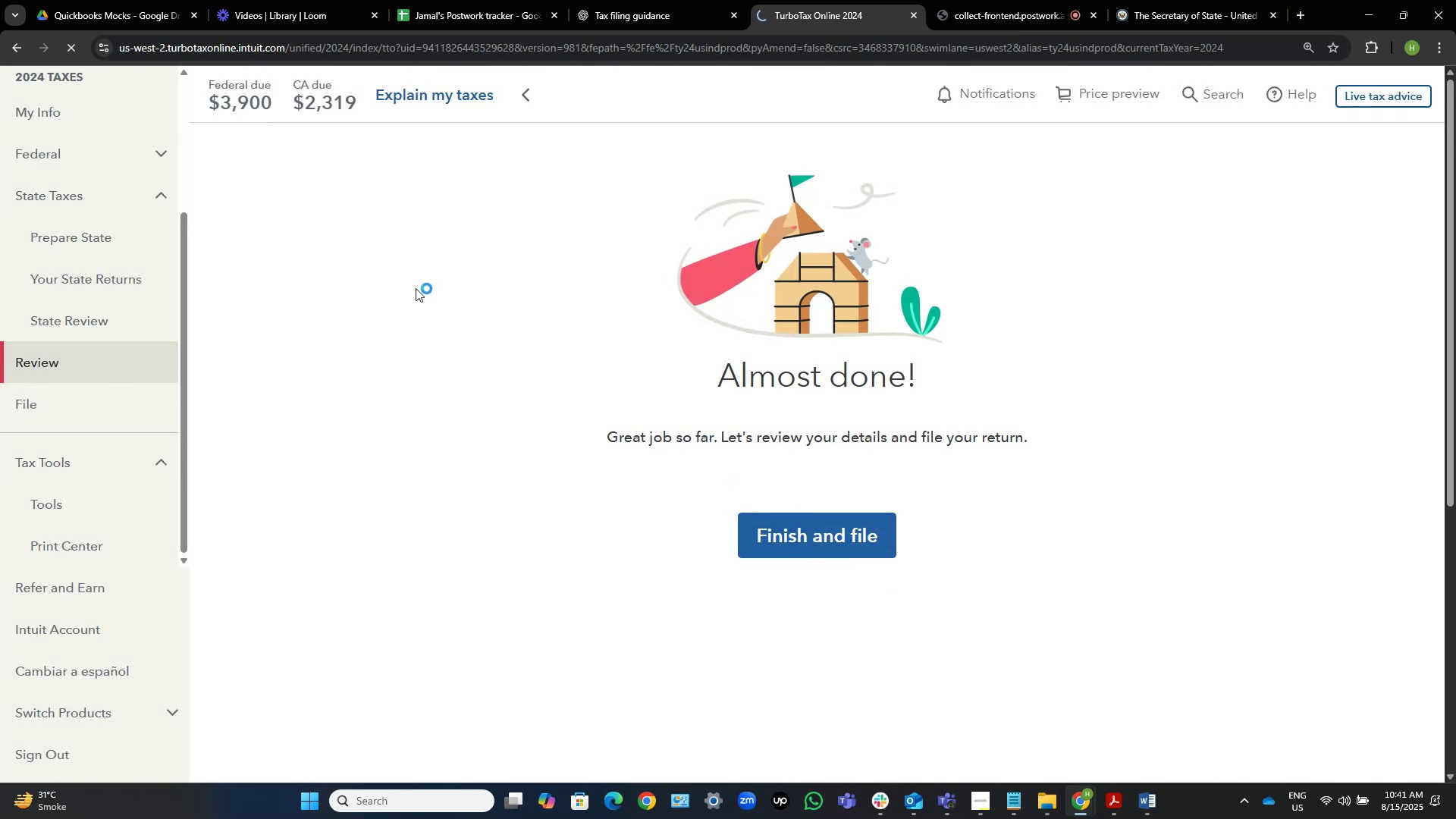 
scroll: coordinate [63, 310], scroll_direction: up, amount: 3.0
 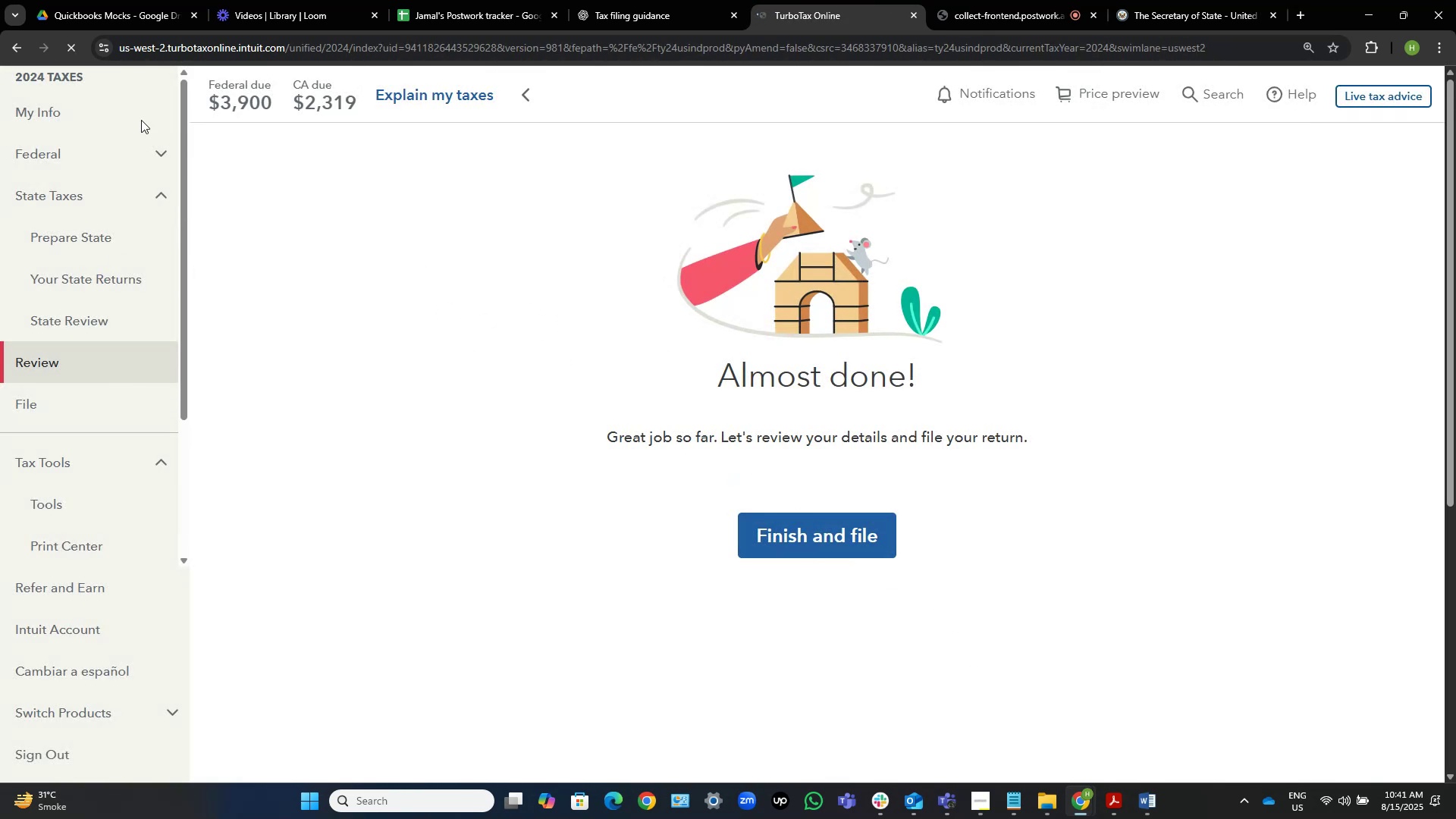 
left_click([119, 108])
 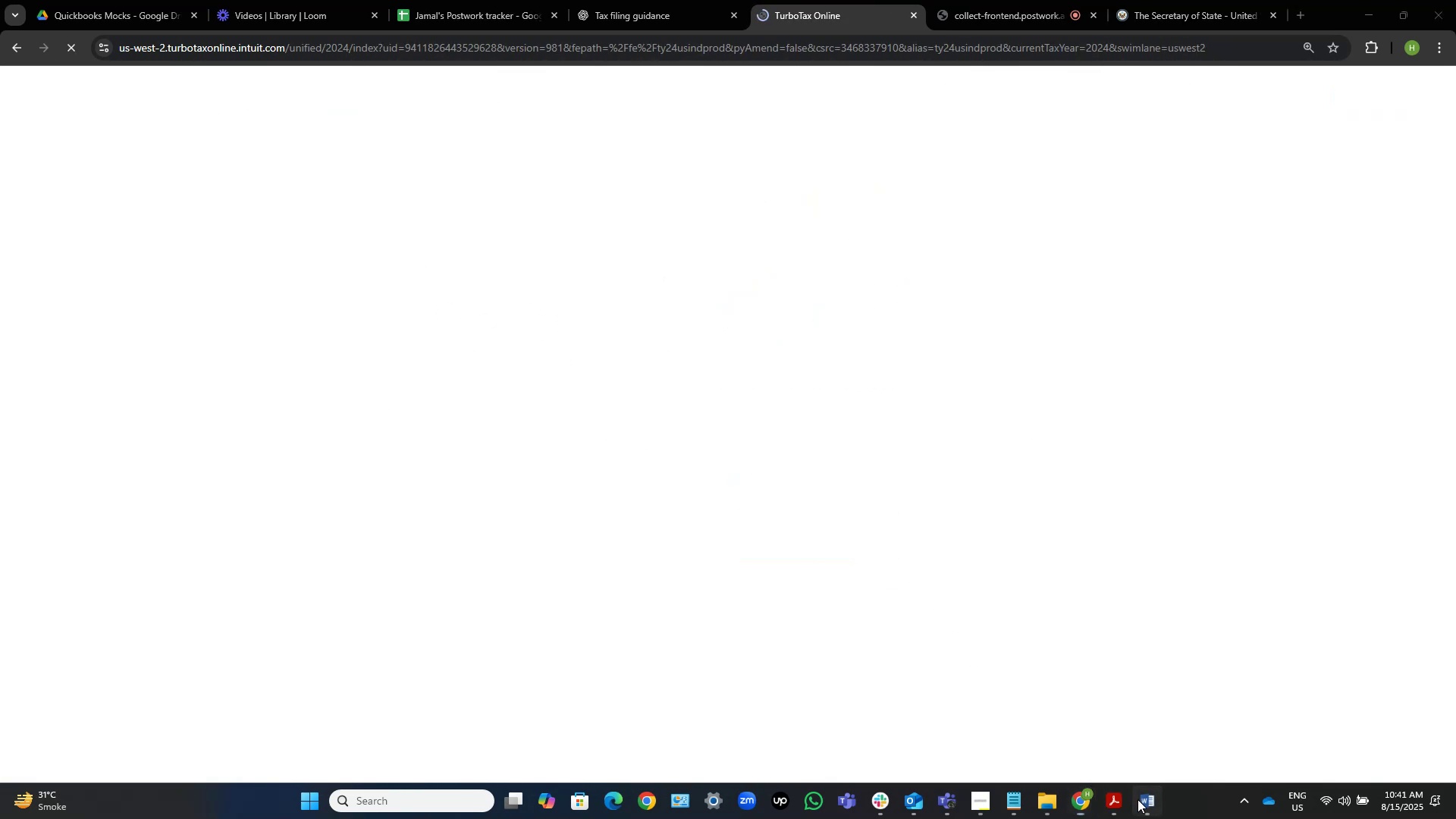 
wait(5.86)
 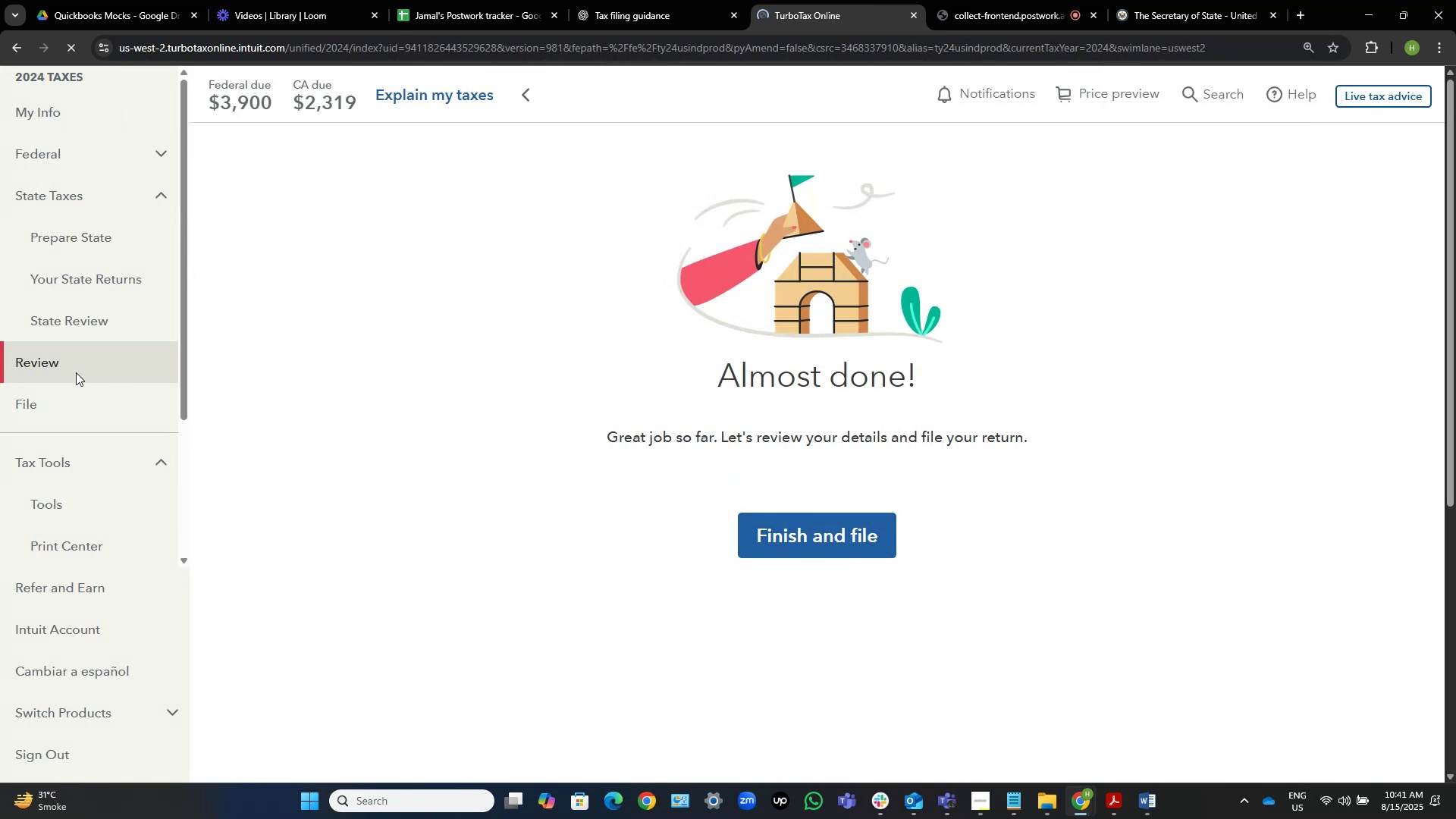 
left_click([1139, 799])
 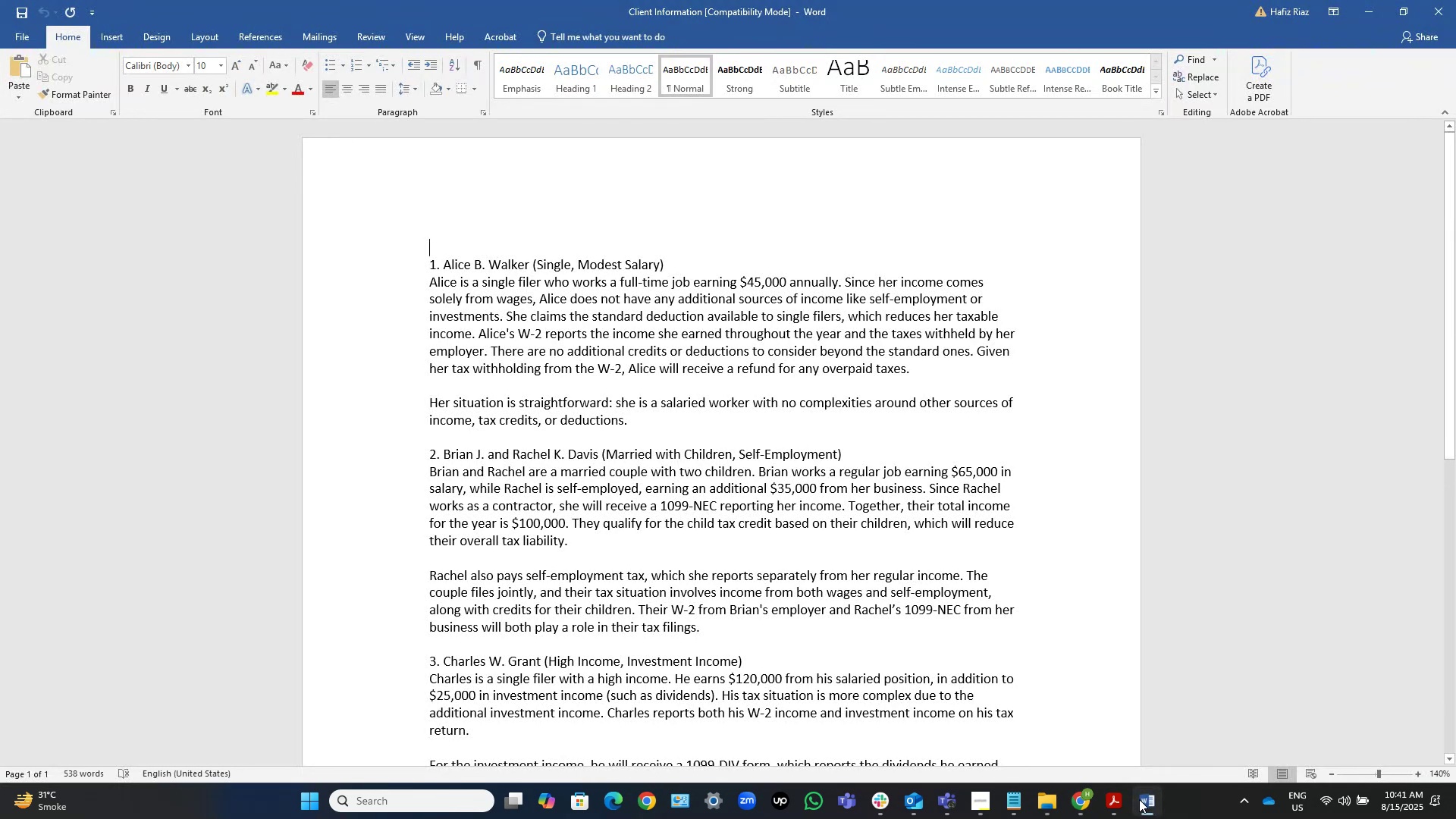 
scroll: coordinate [1139, 799], scroll_direction: up, amount: 1.0
 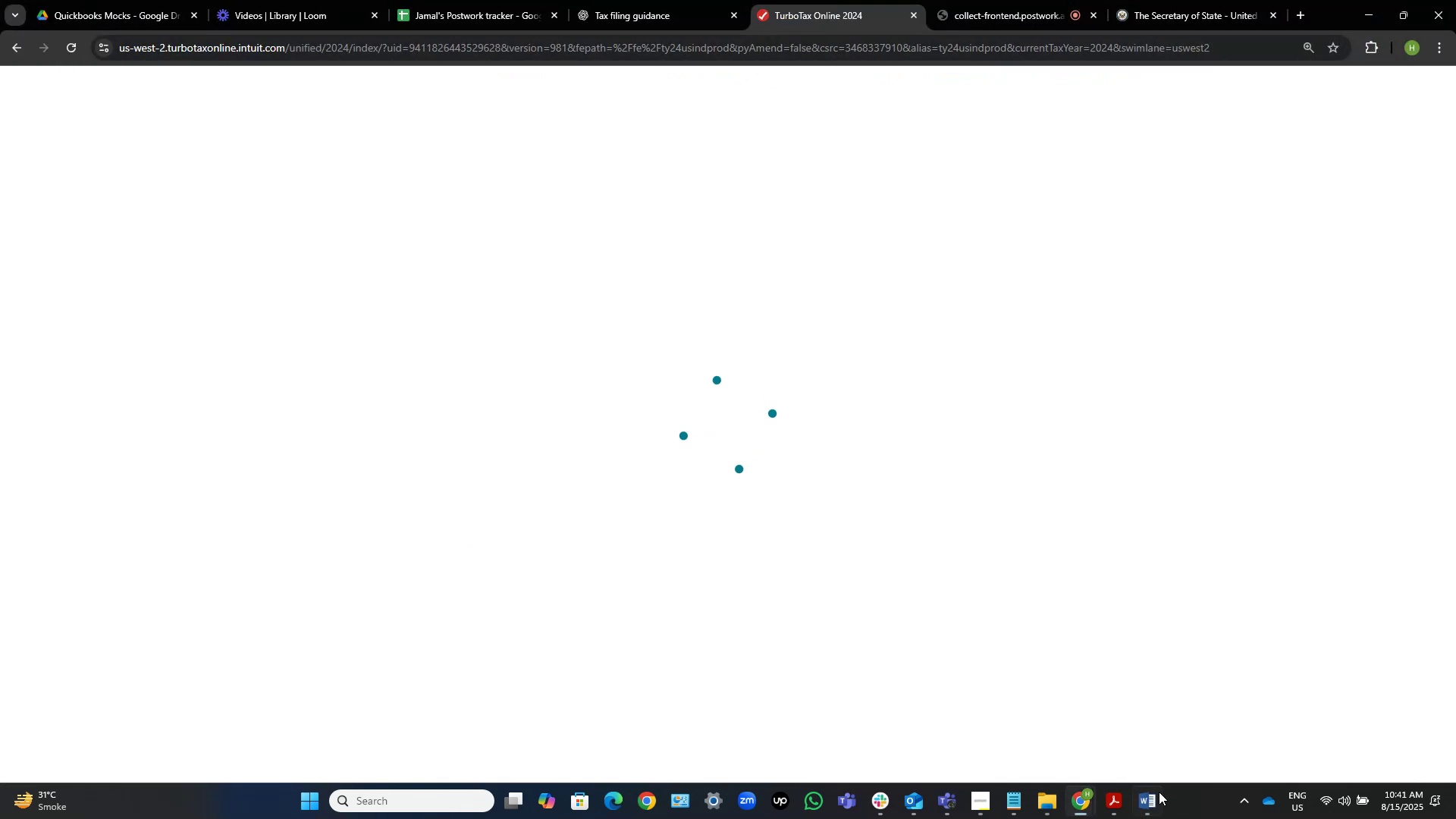 
left_click([1153, 807])
 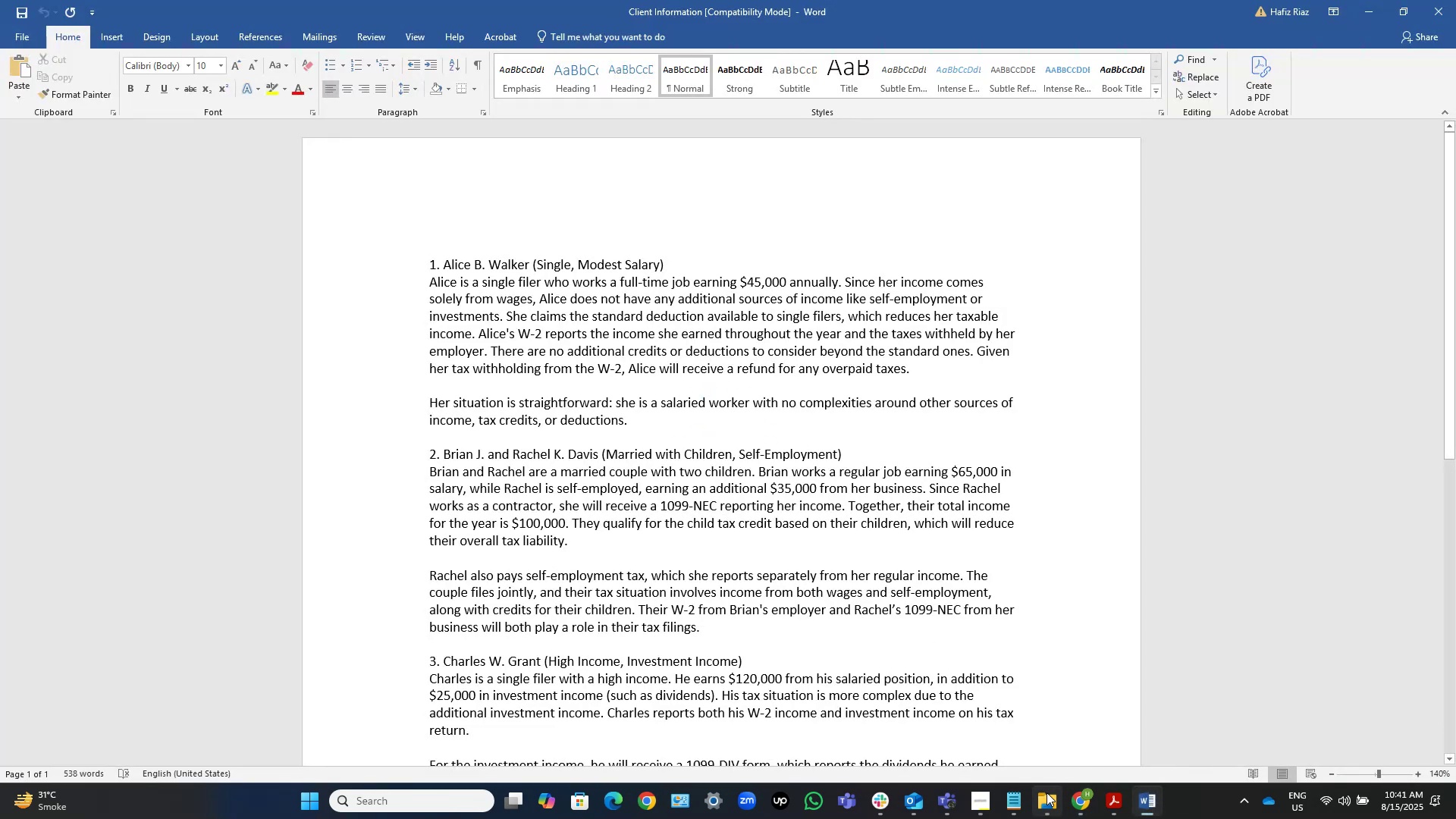 
left_click([1041, 802])
 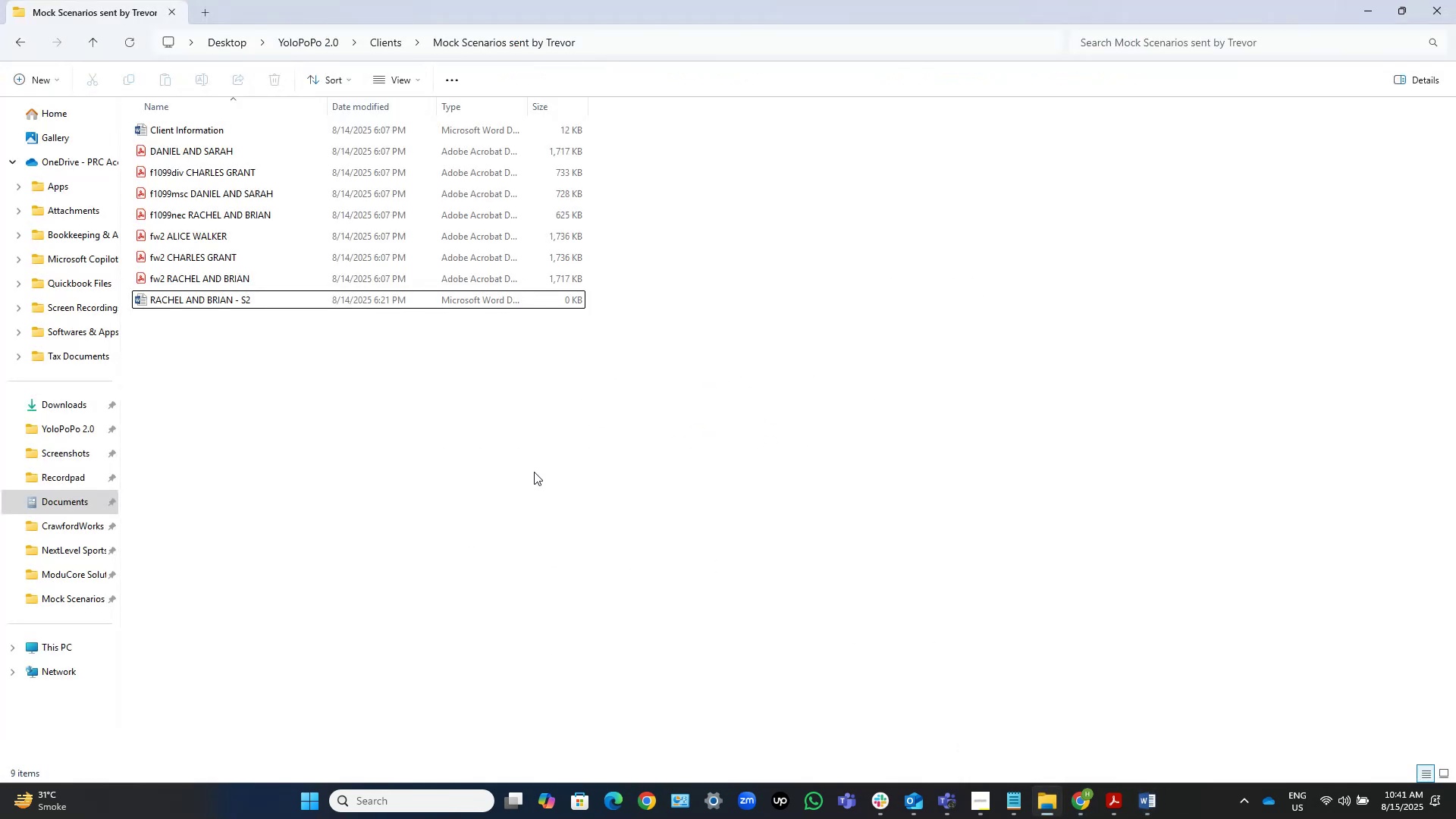 
left_click([412, 397])
 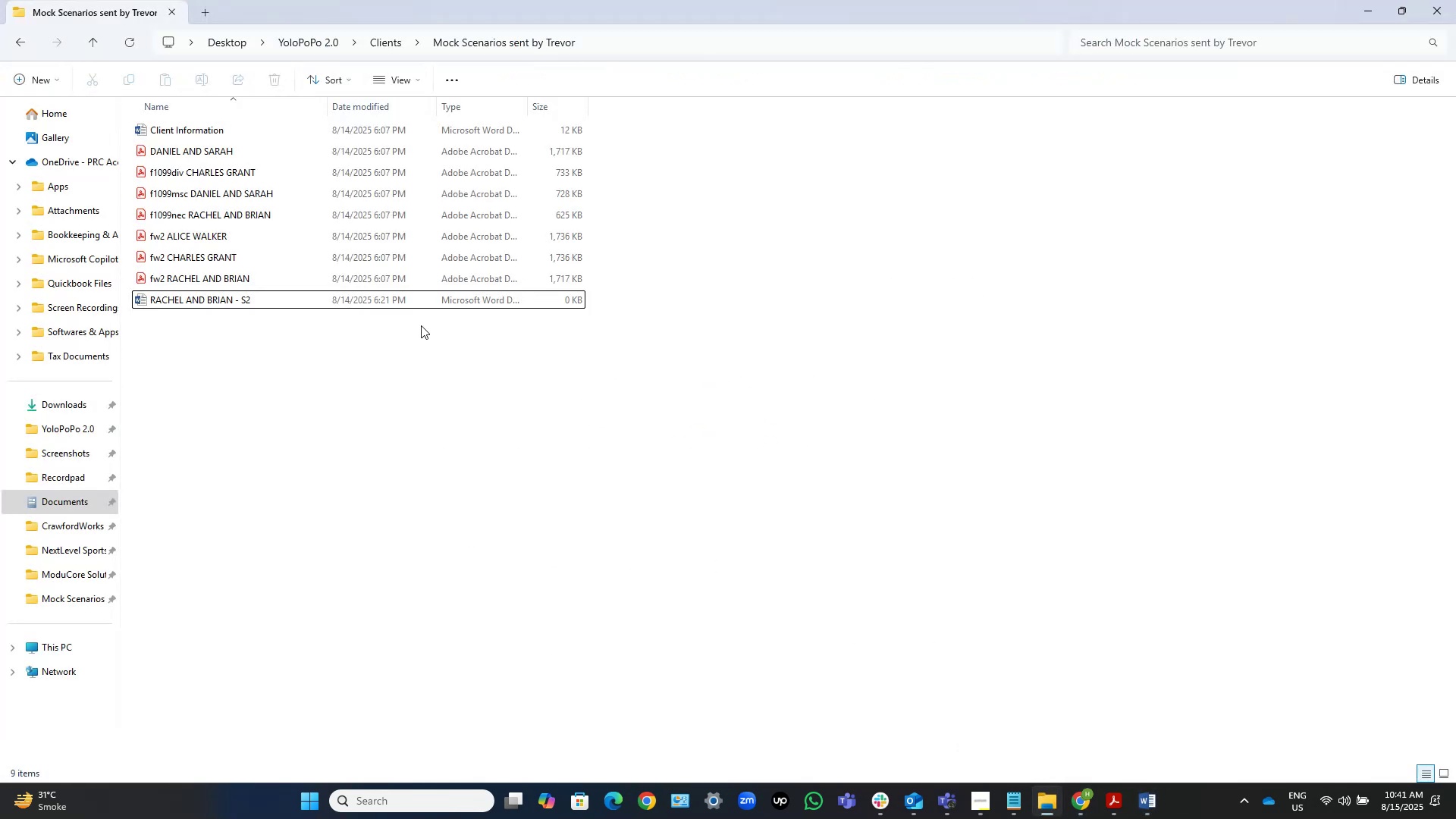 
right_click([421, 325])
 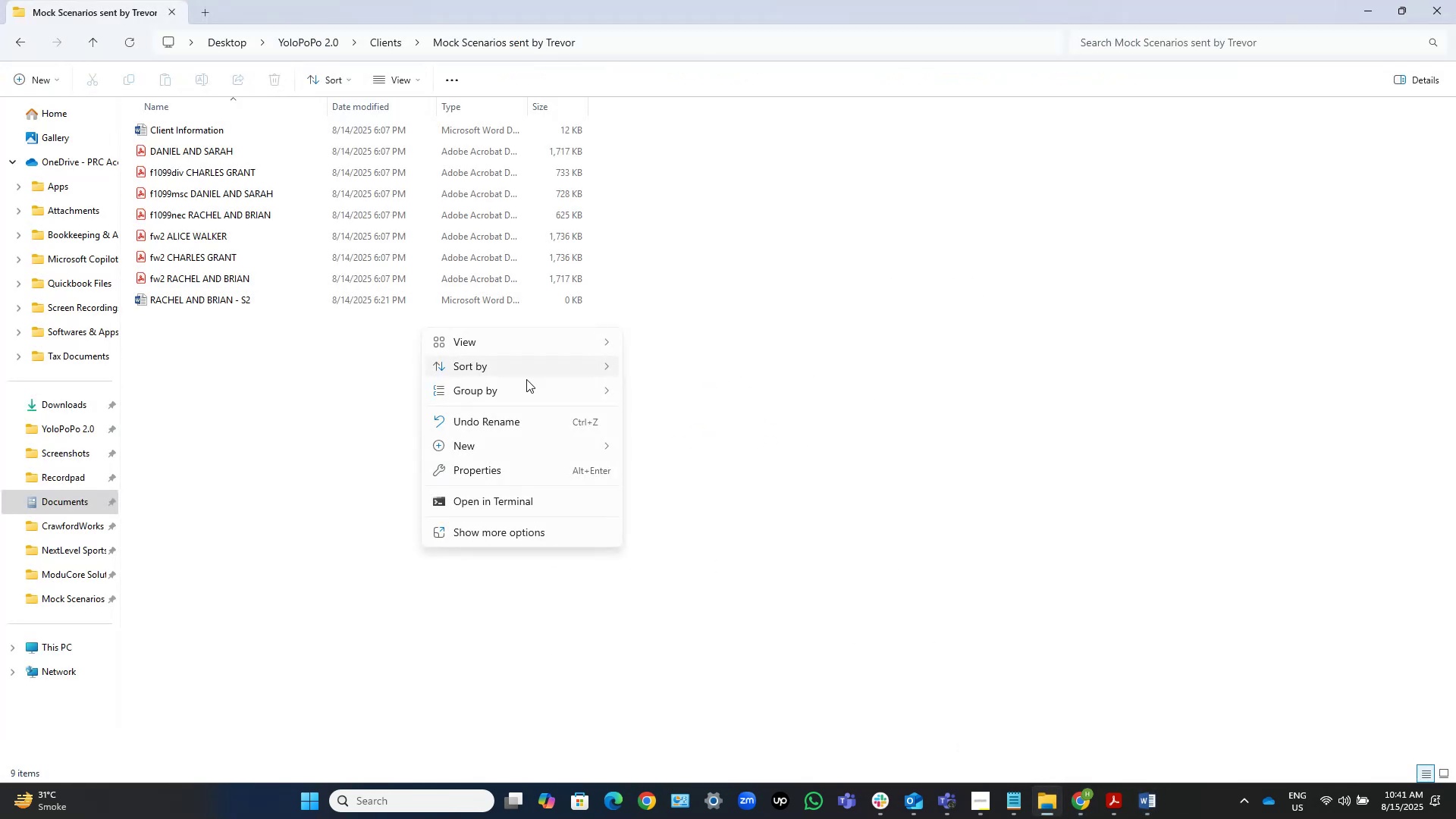 
left_click([947, 475])
 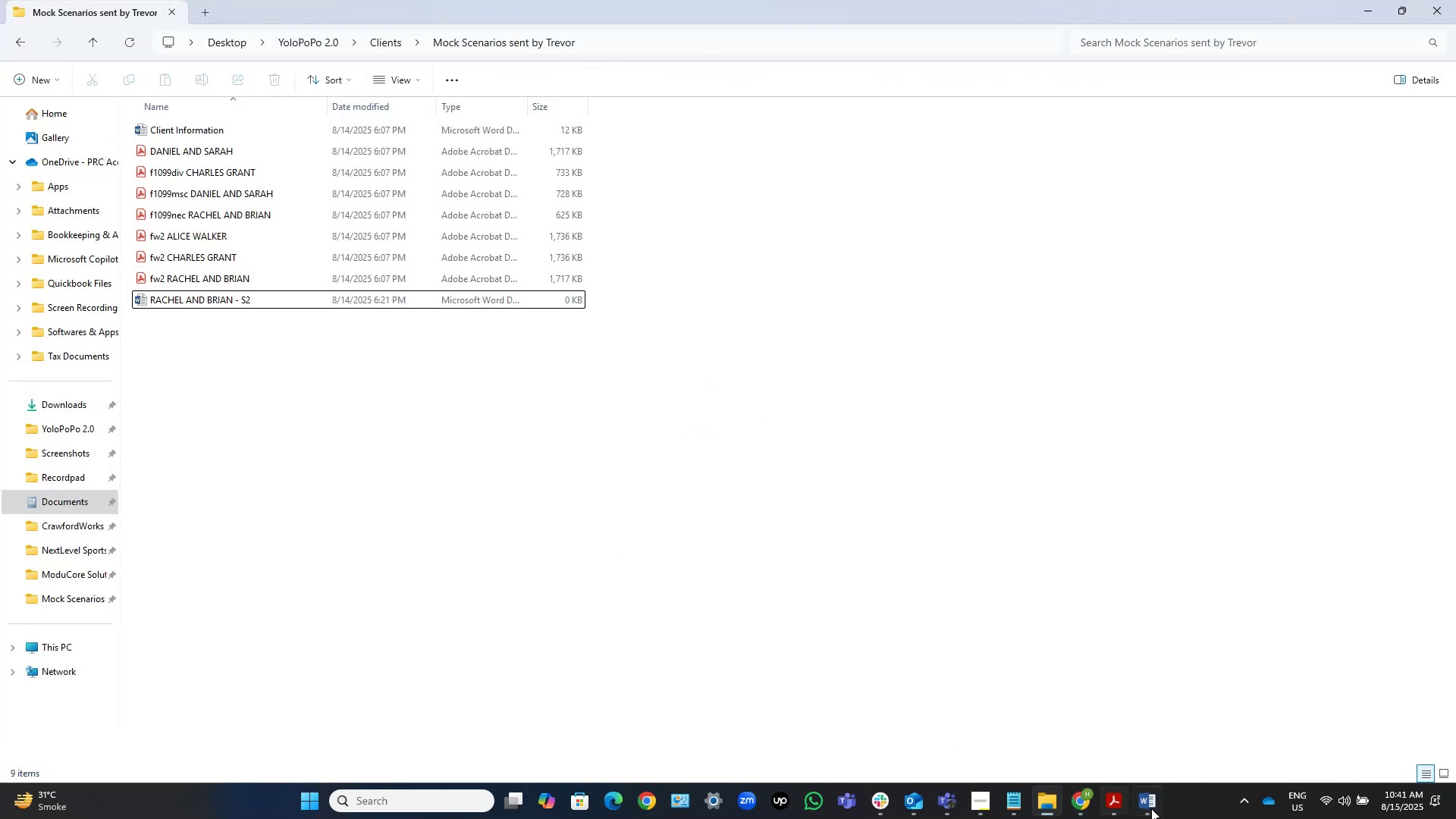 
left_click([1156, 811])
 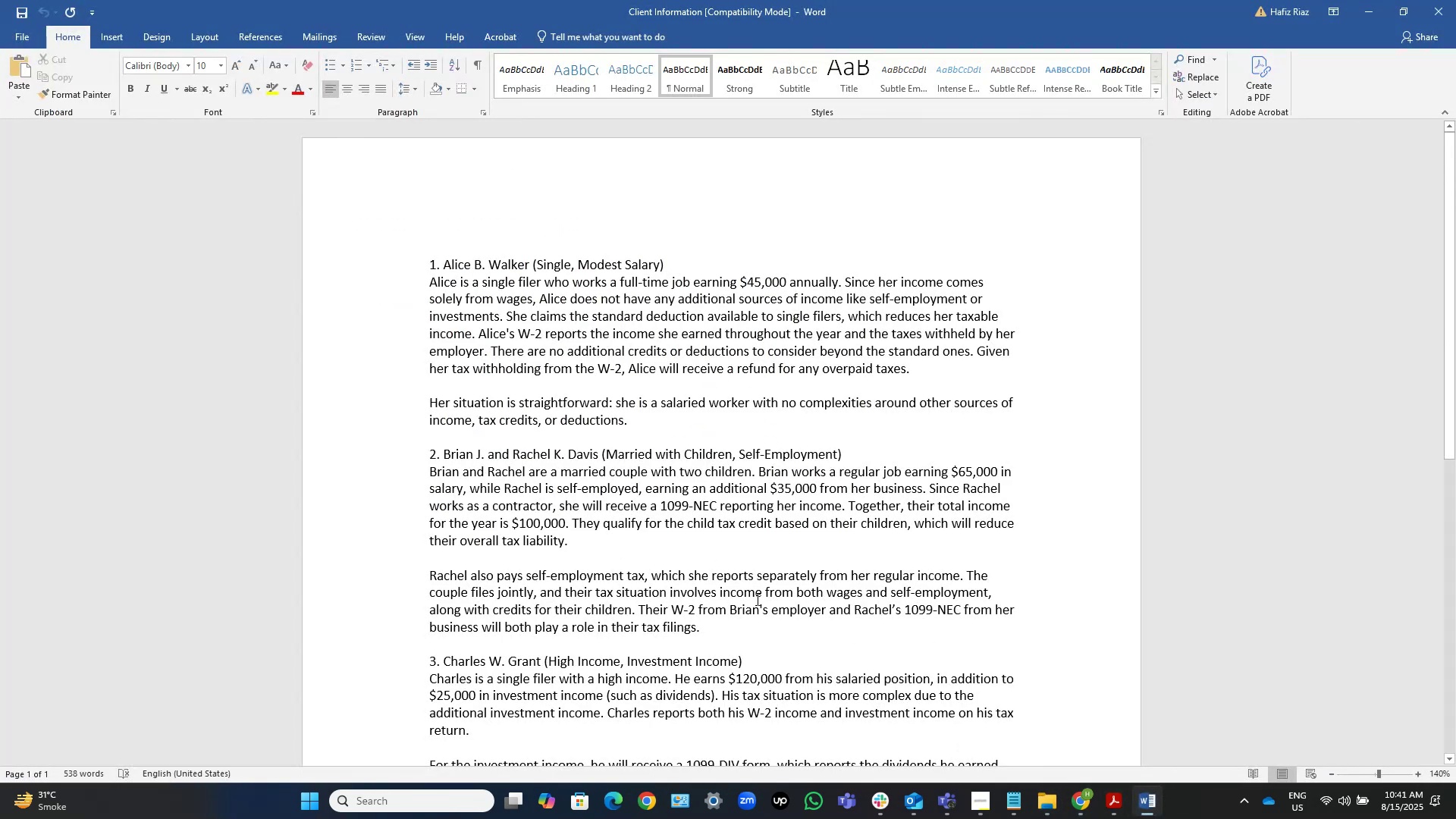 
scroll: coordinate [717, 598], scroll_direction: down, amount: 1.0
 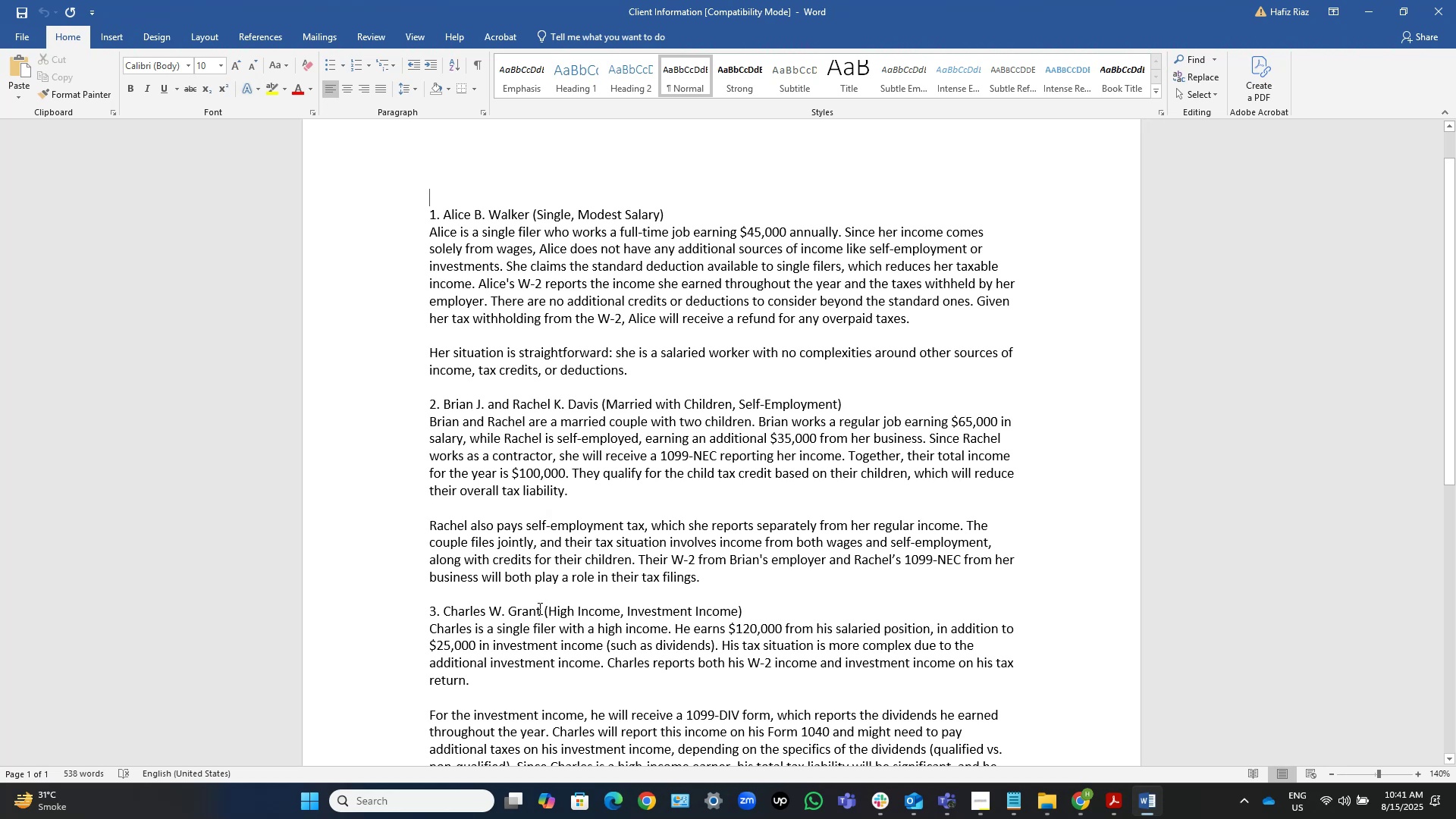 
left_click_drag(start_coordinate=[540, 610], to_coordinate=[453, 607])
 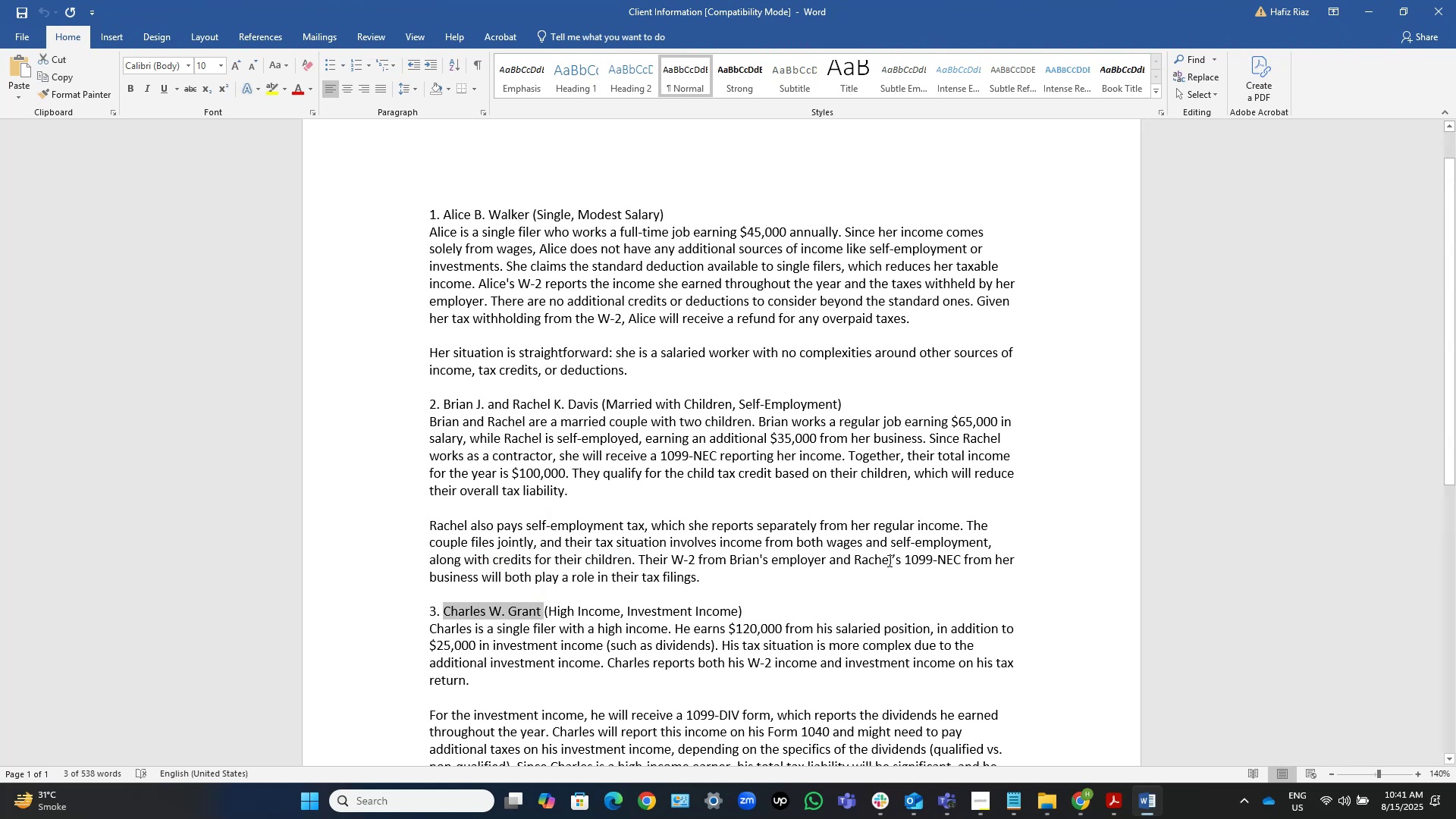 
key(Control+C)
 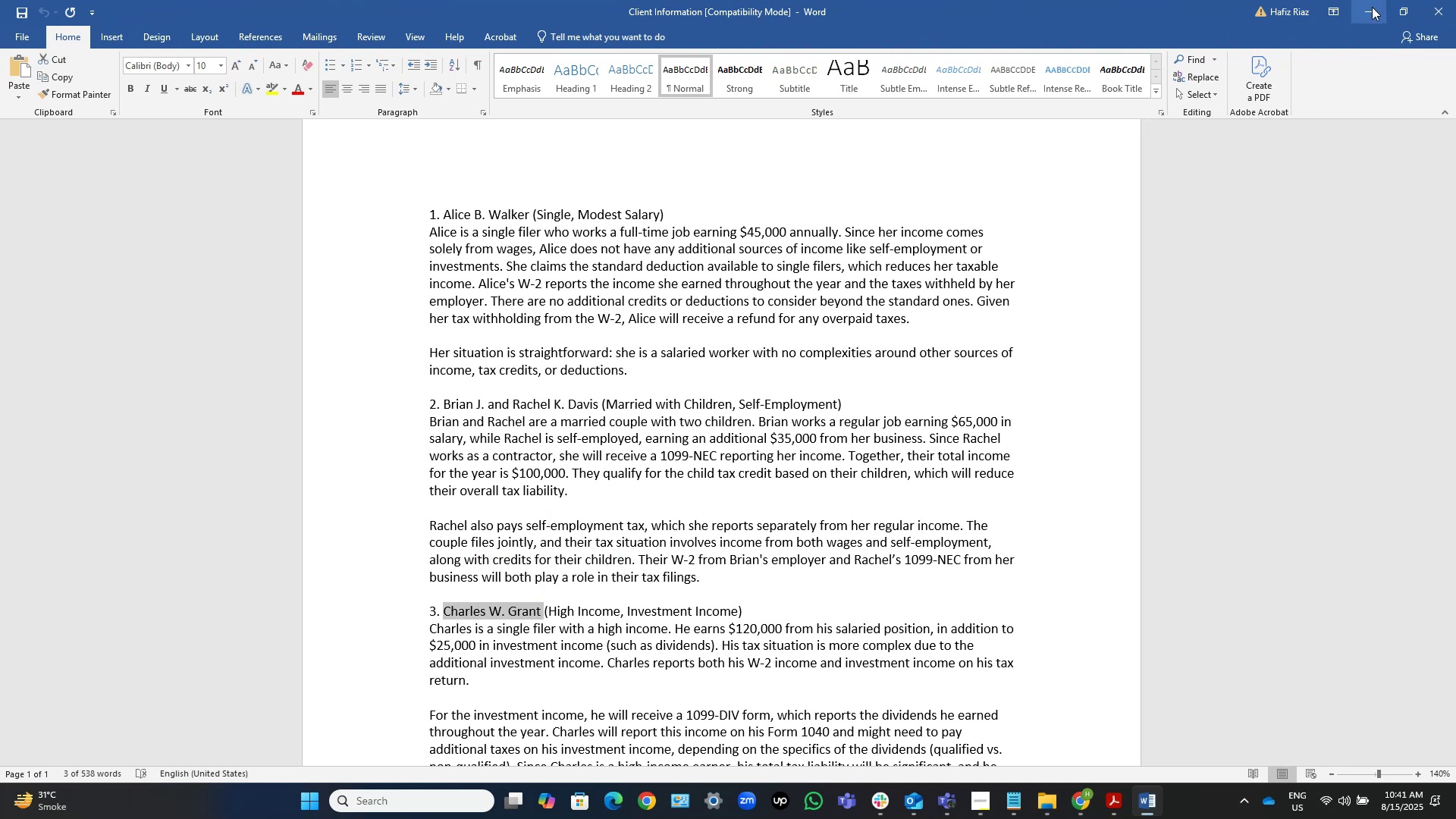 
wait(5.49)
 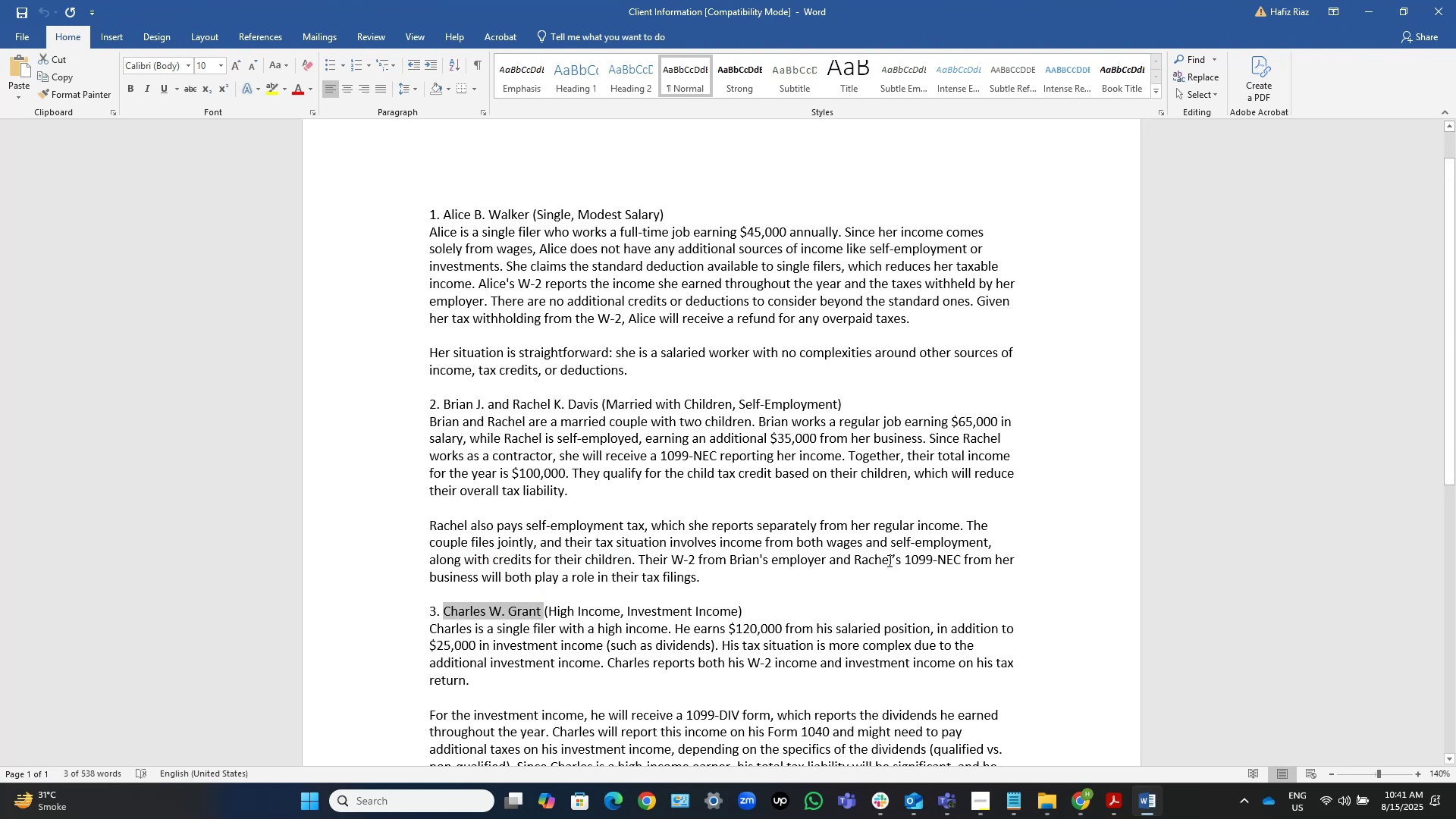 
key(Control+C)
 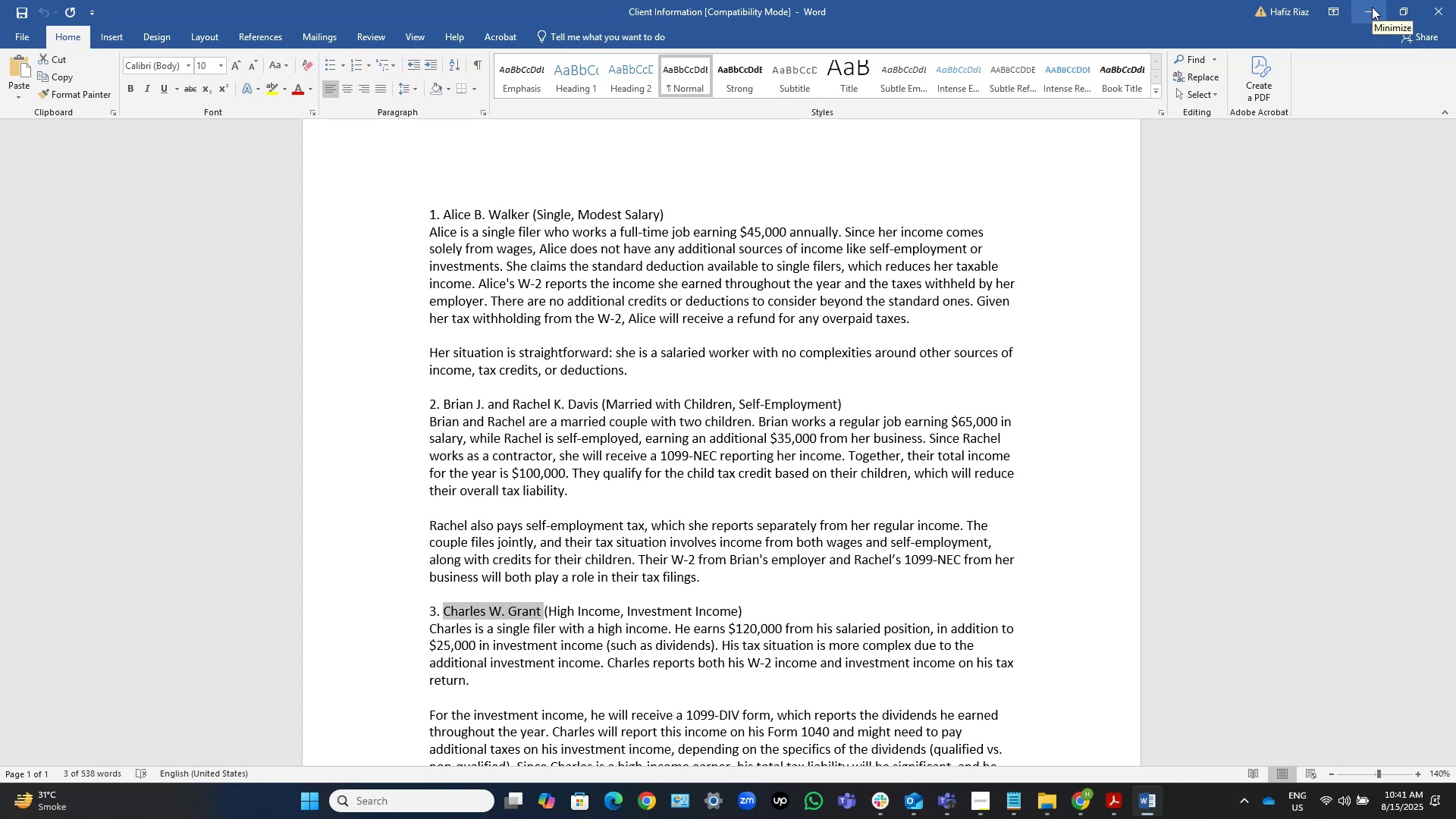 
left_click([1372, 7])
 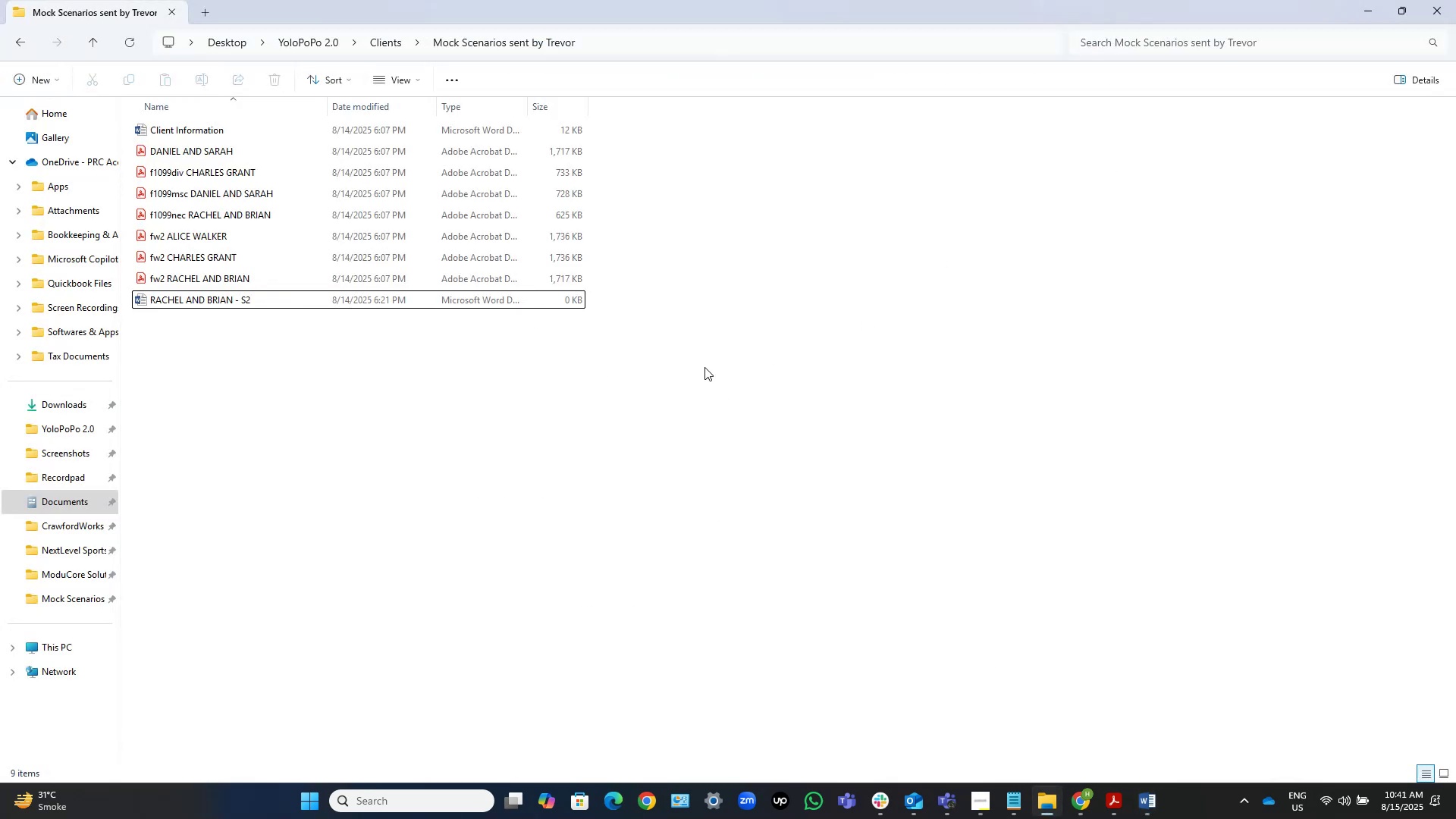 
left_click([392, 375])
 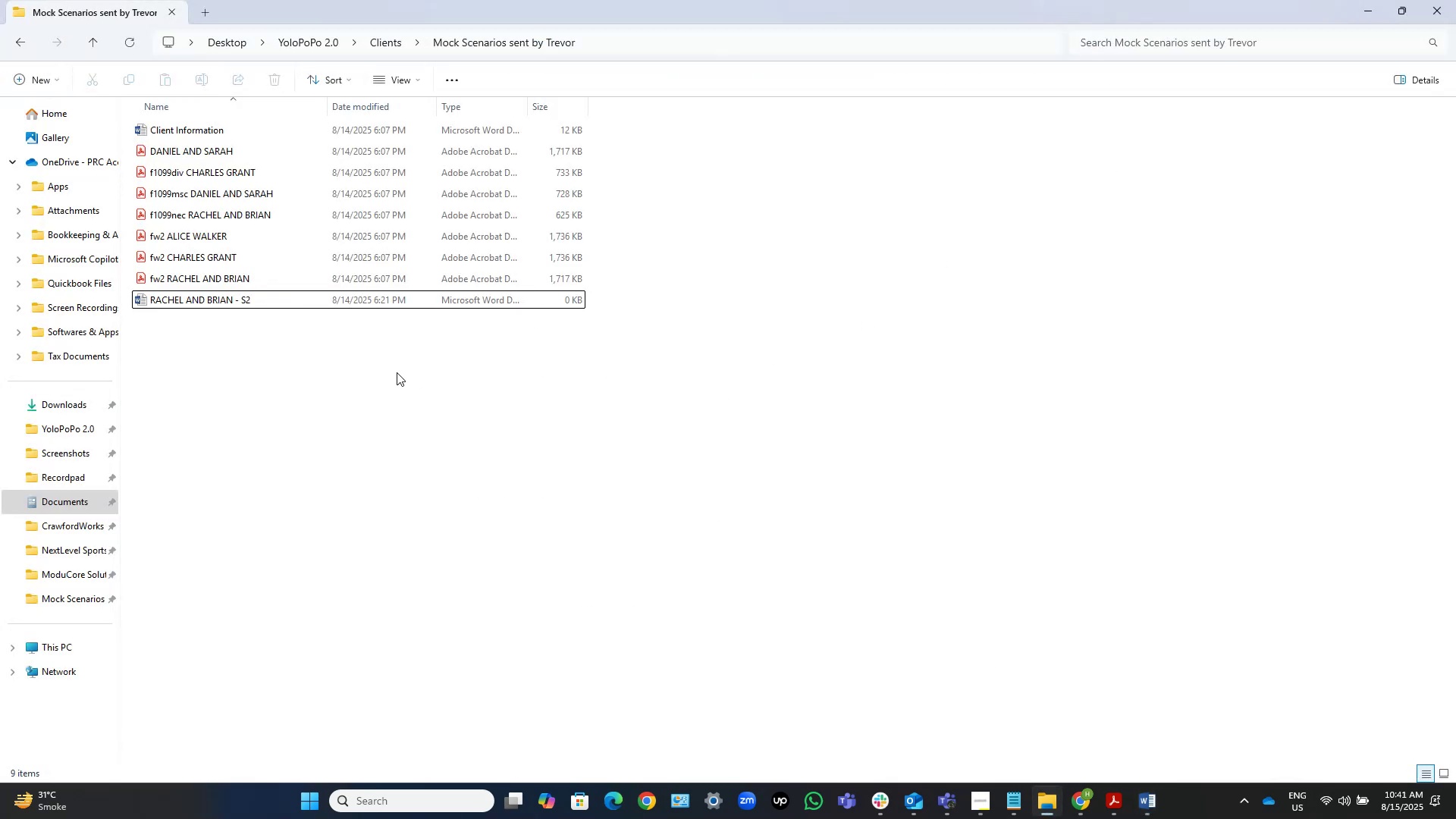 
right_click([397, 372])
 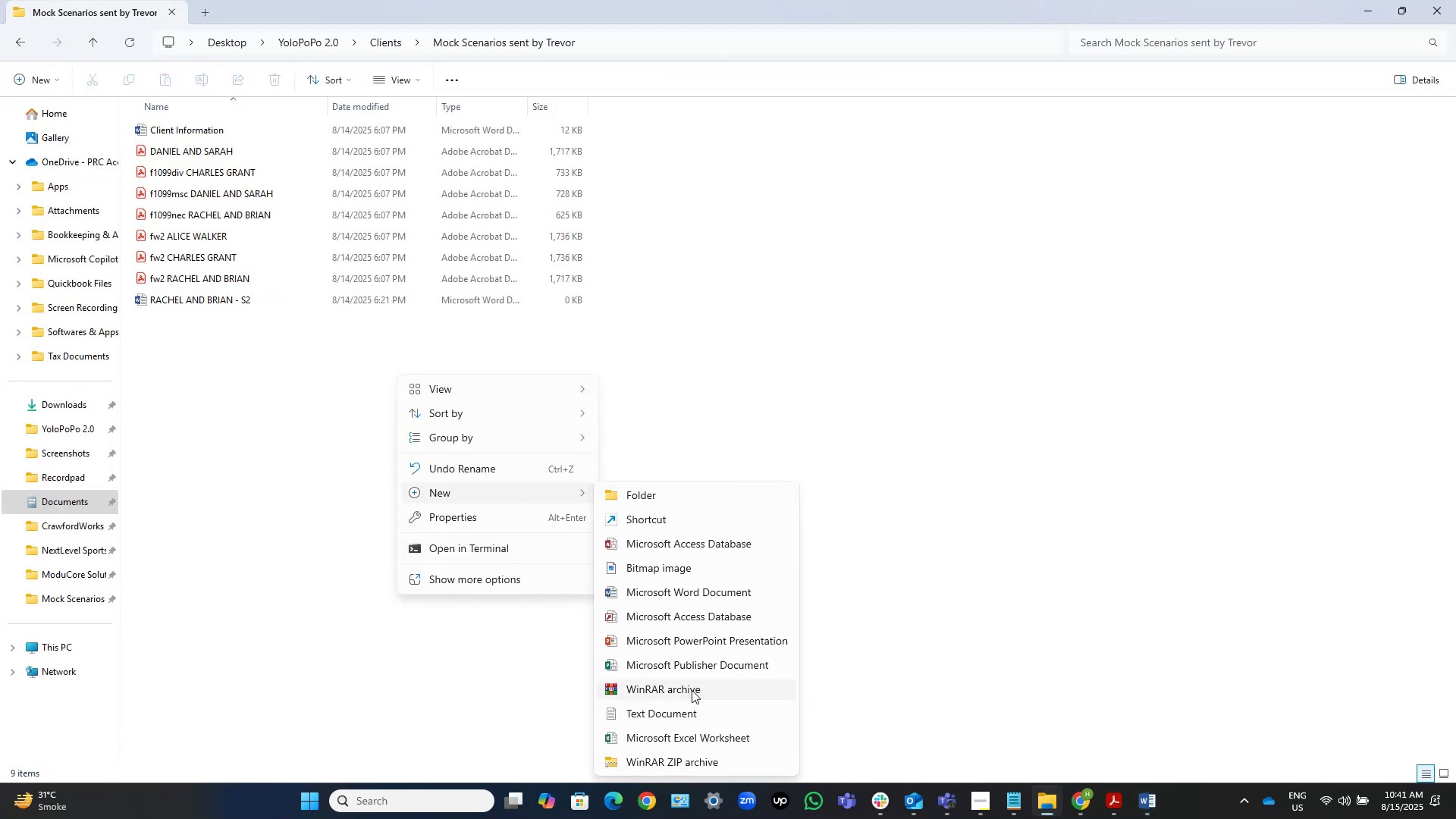 
left_click([686, 598])
 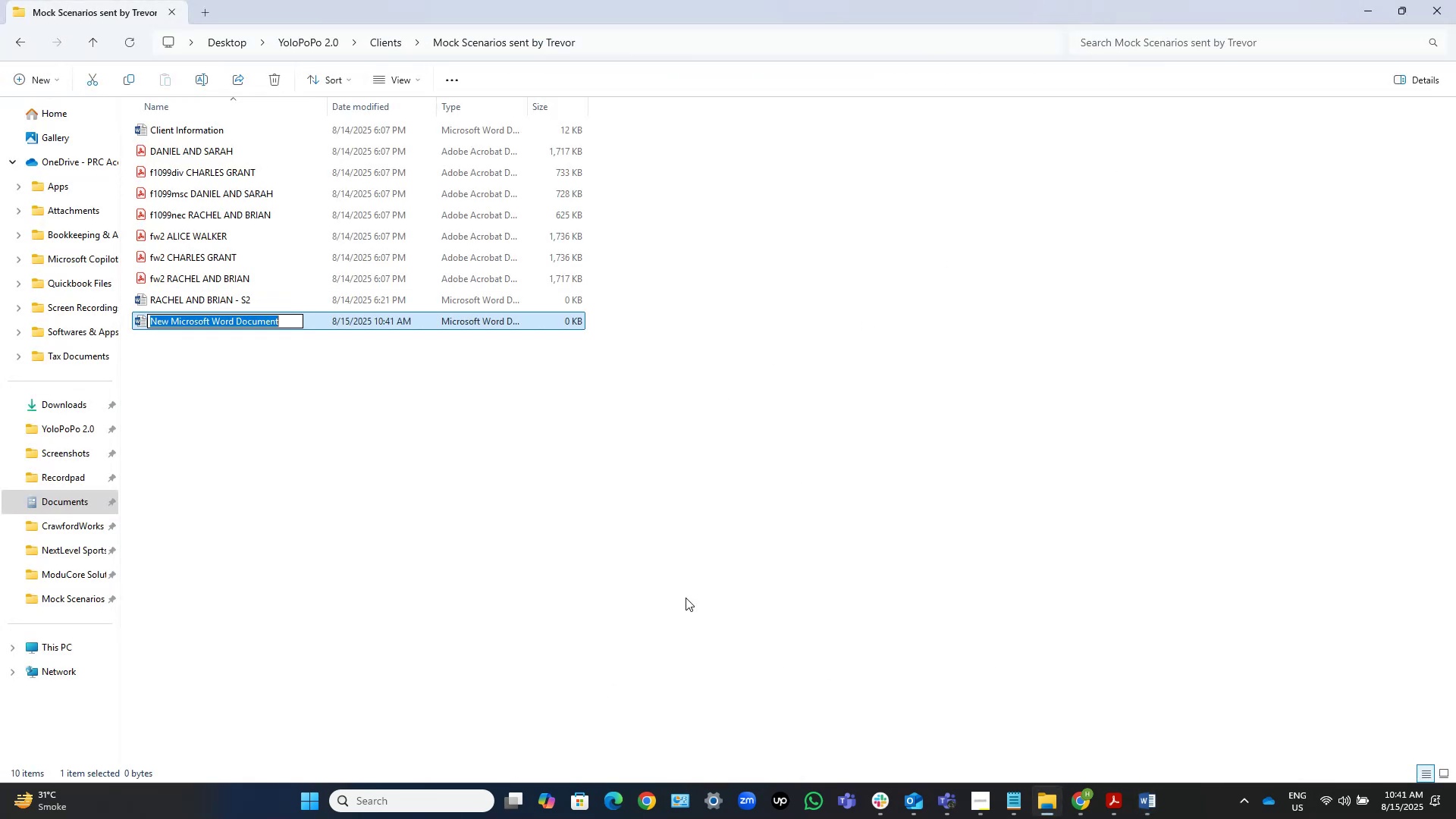 
key(Control+V)
 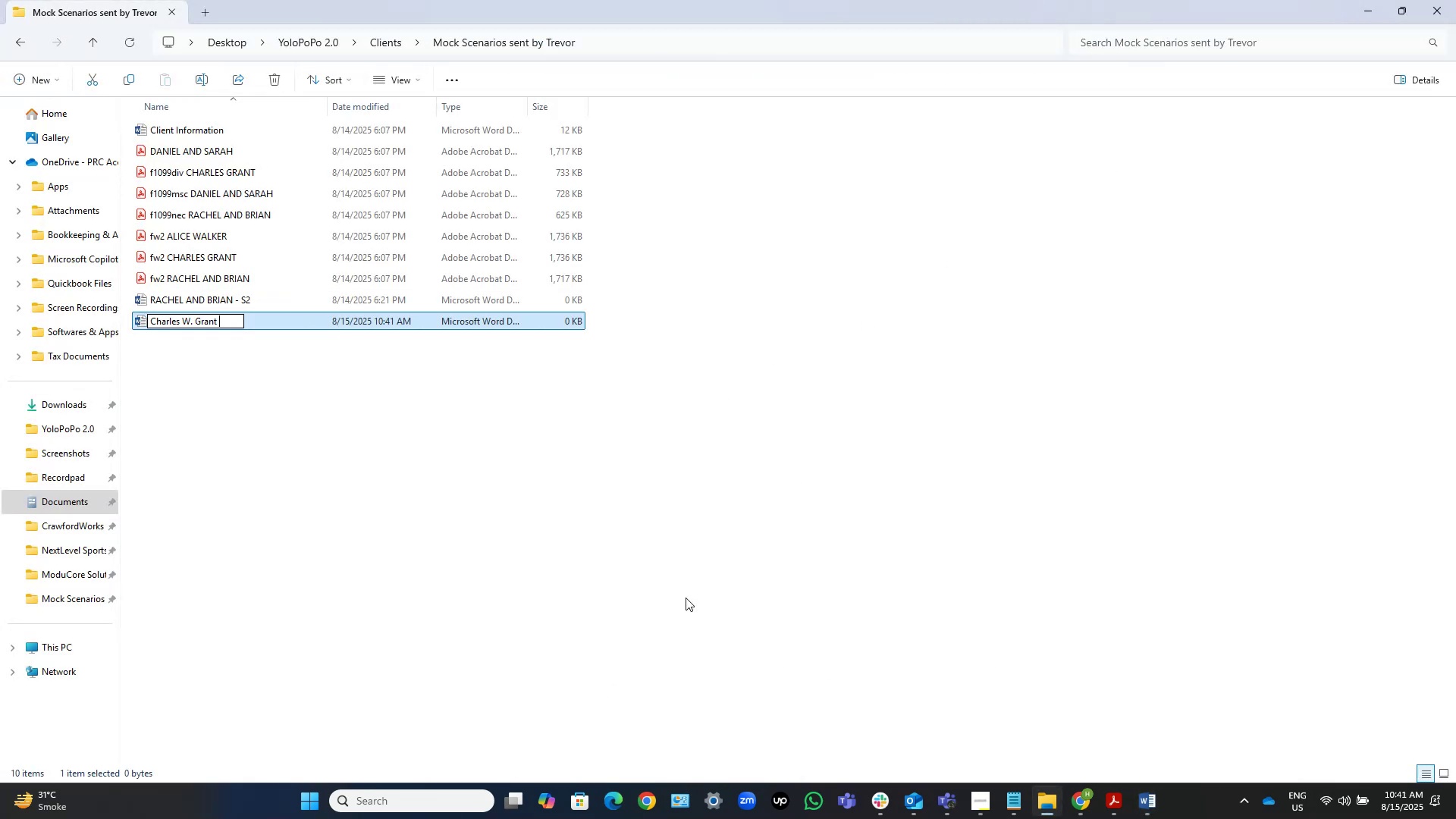 
key(NumpadEnter)
 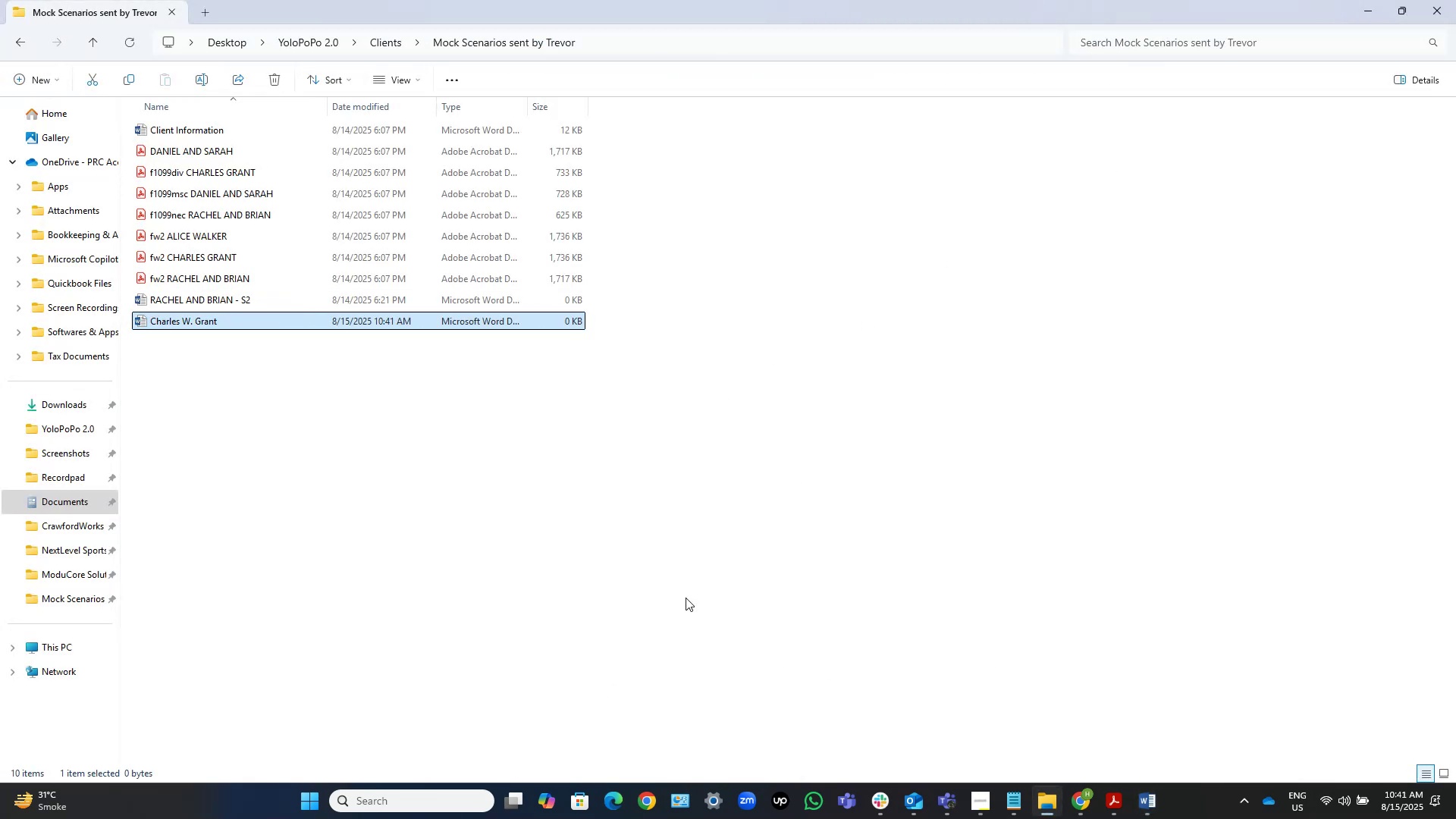 
key(NumpadEnter)
 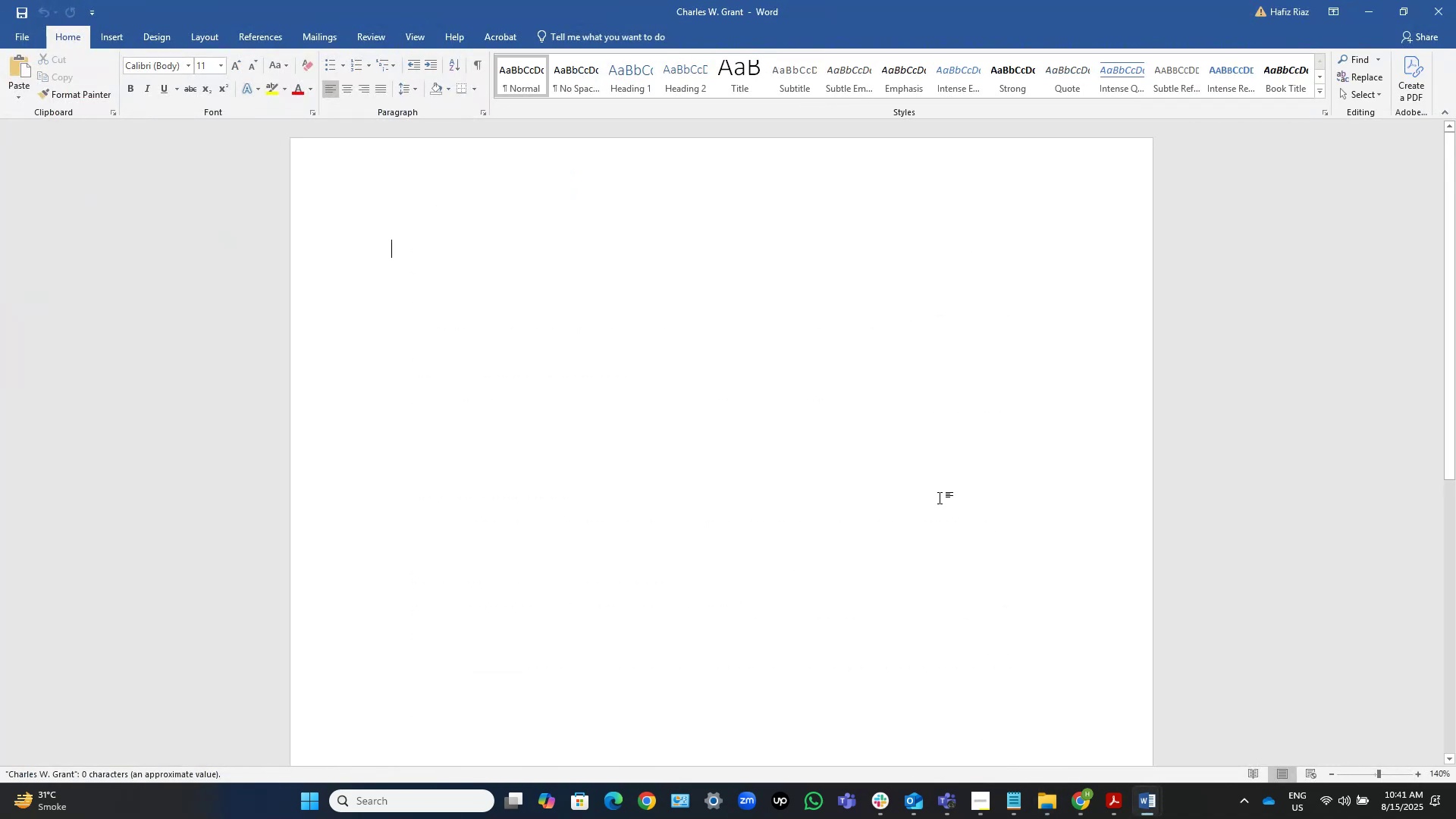 
key(Control+V)
 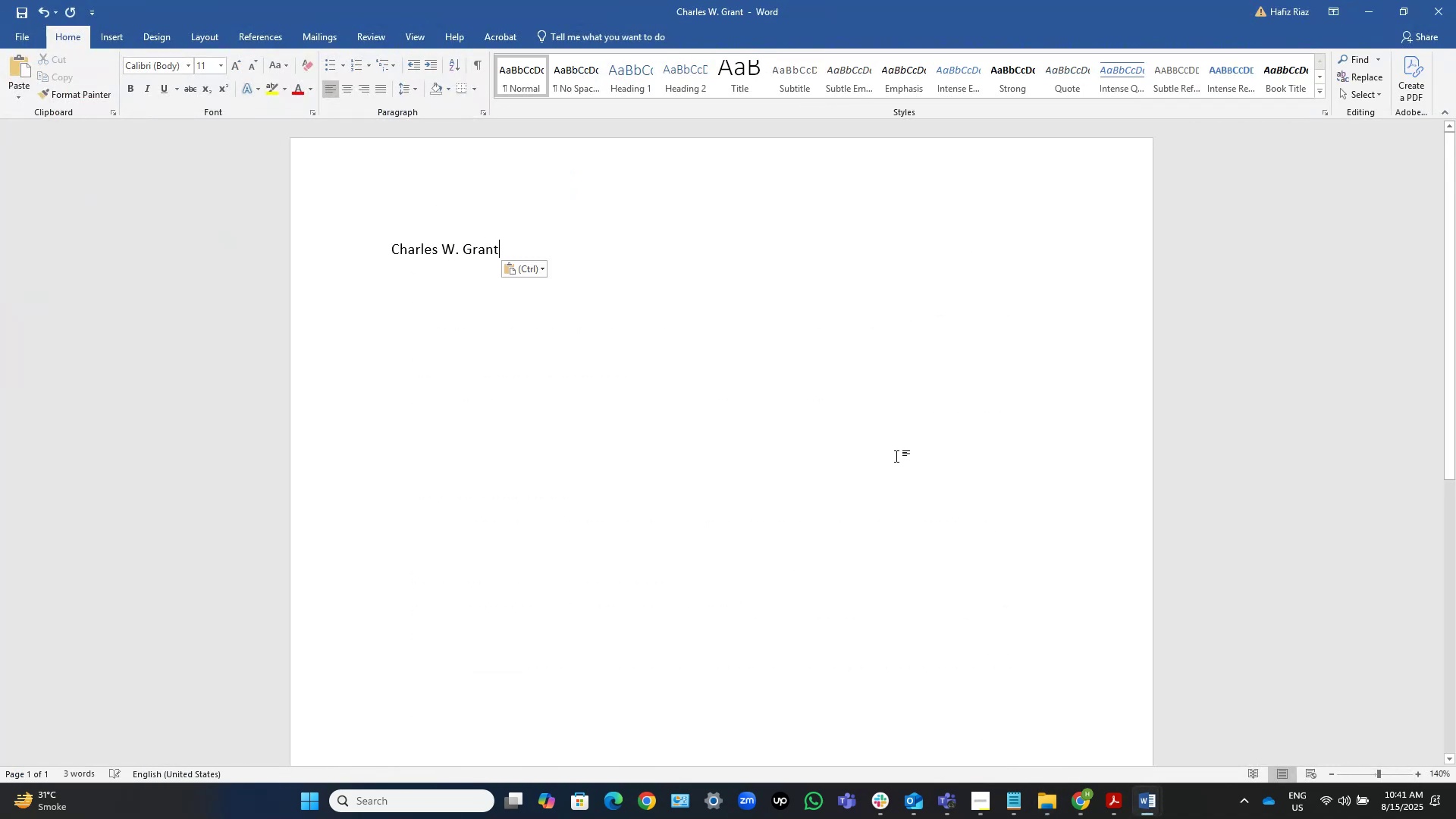 
key(NumpadEnter)
 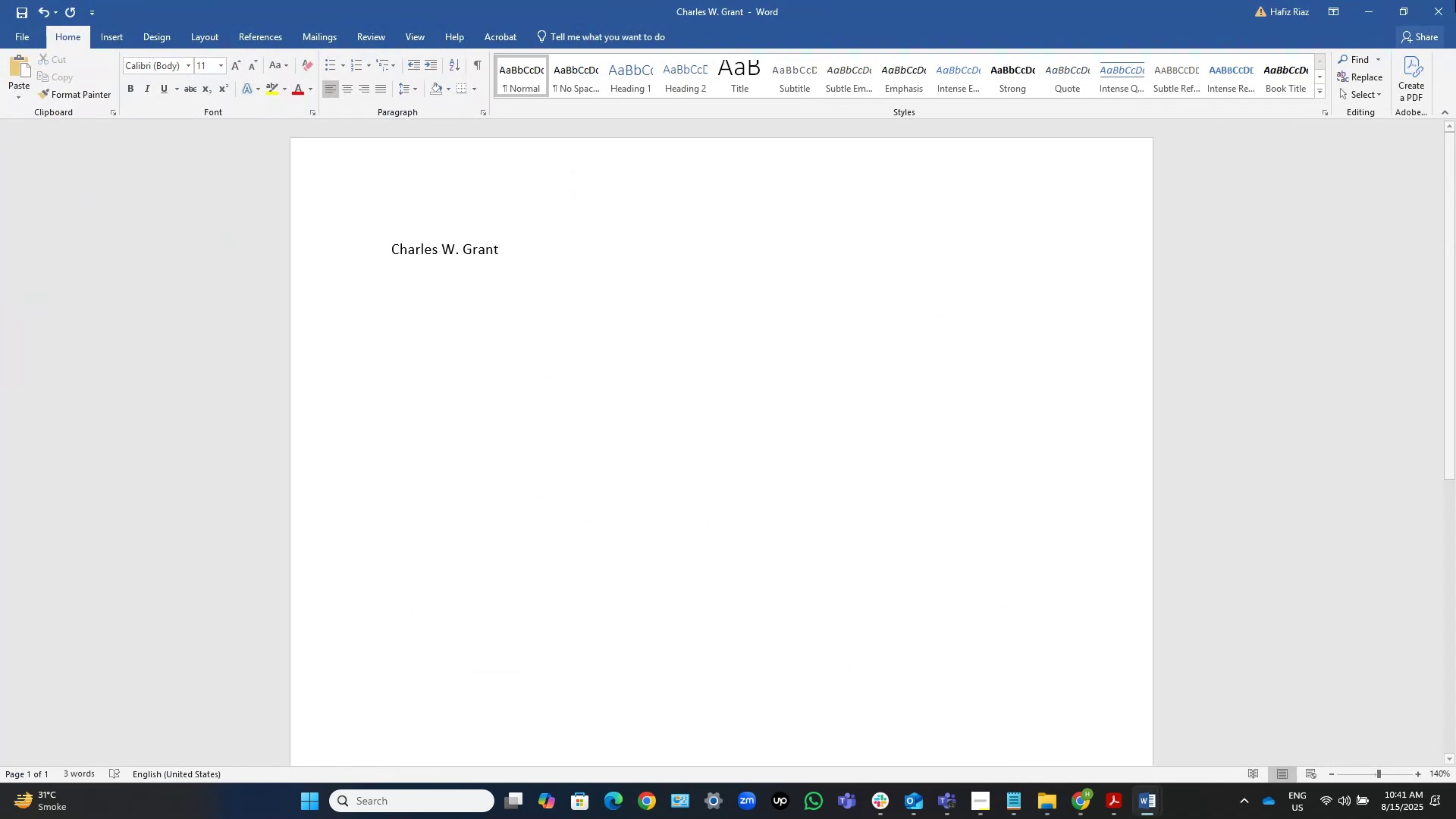 
left_click([1373, 14])
 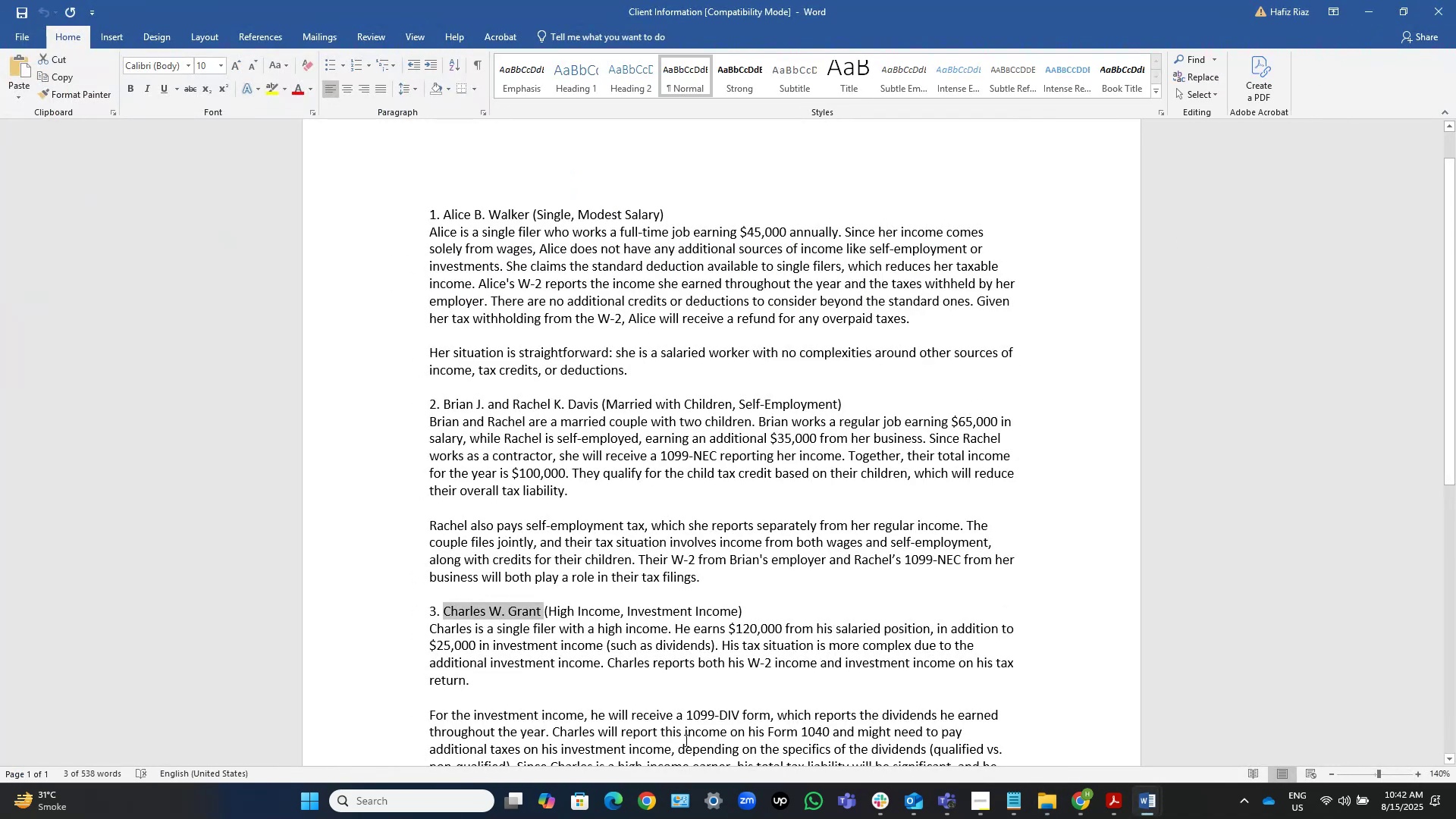 
scroll: coordinate [730, 375], scroll_direction: down, amount: 6.0
 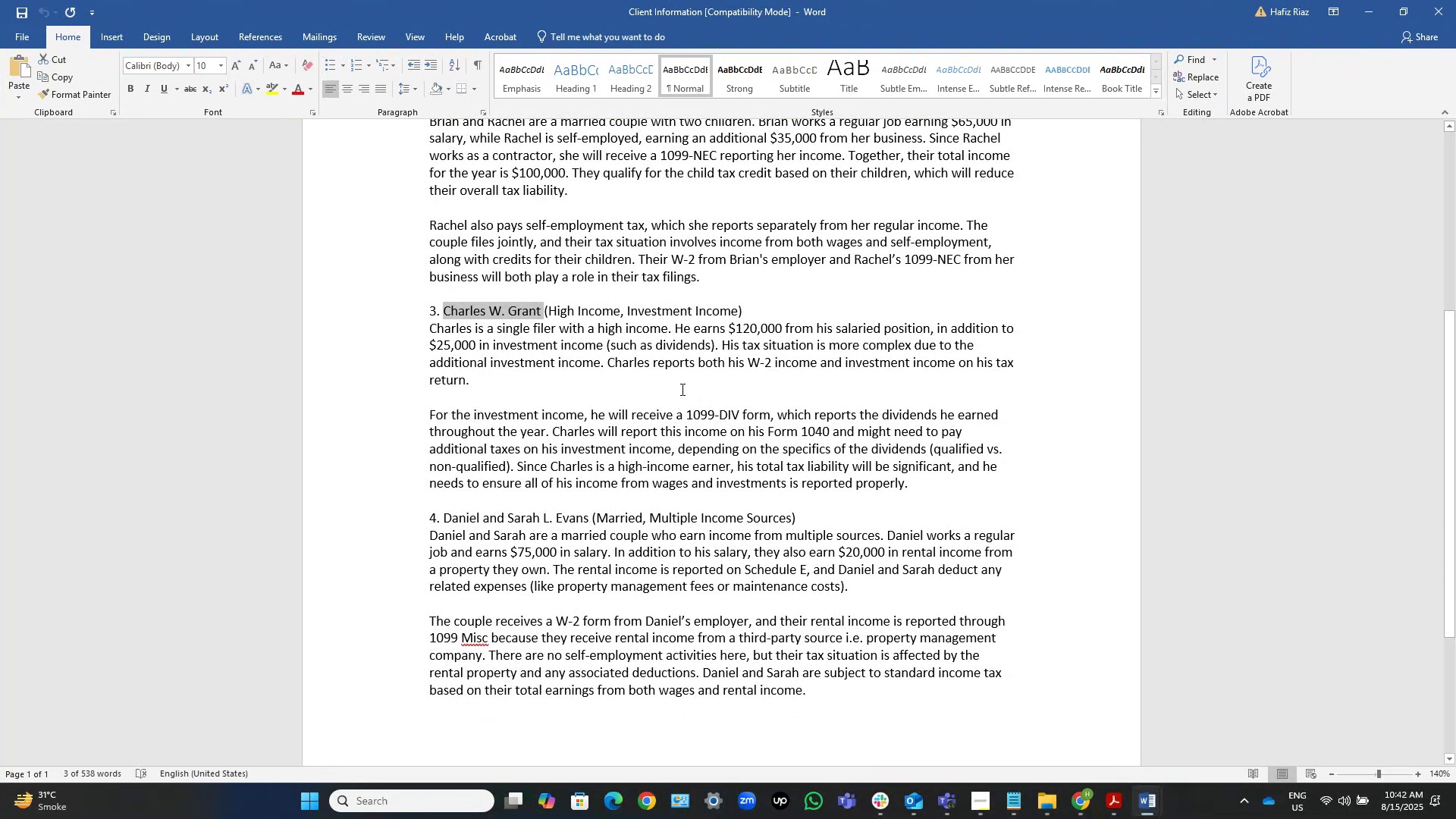 
wait(11.7)
 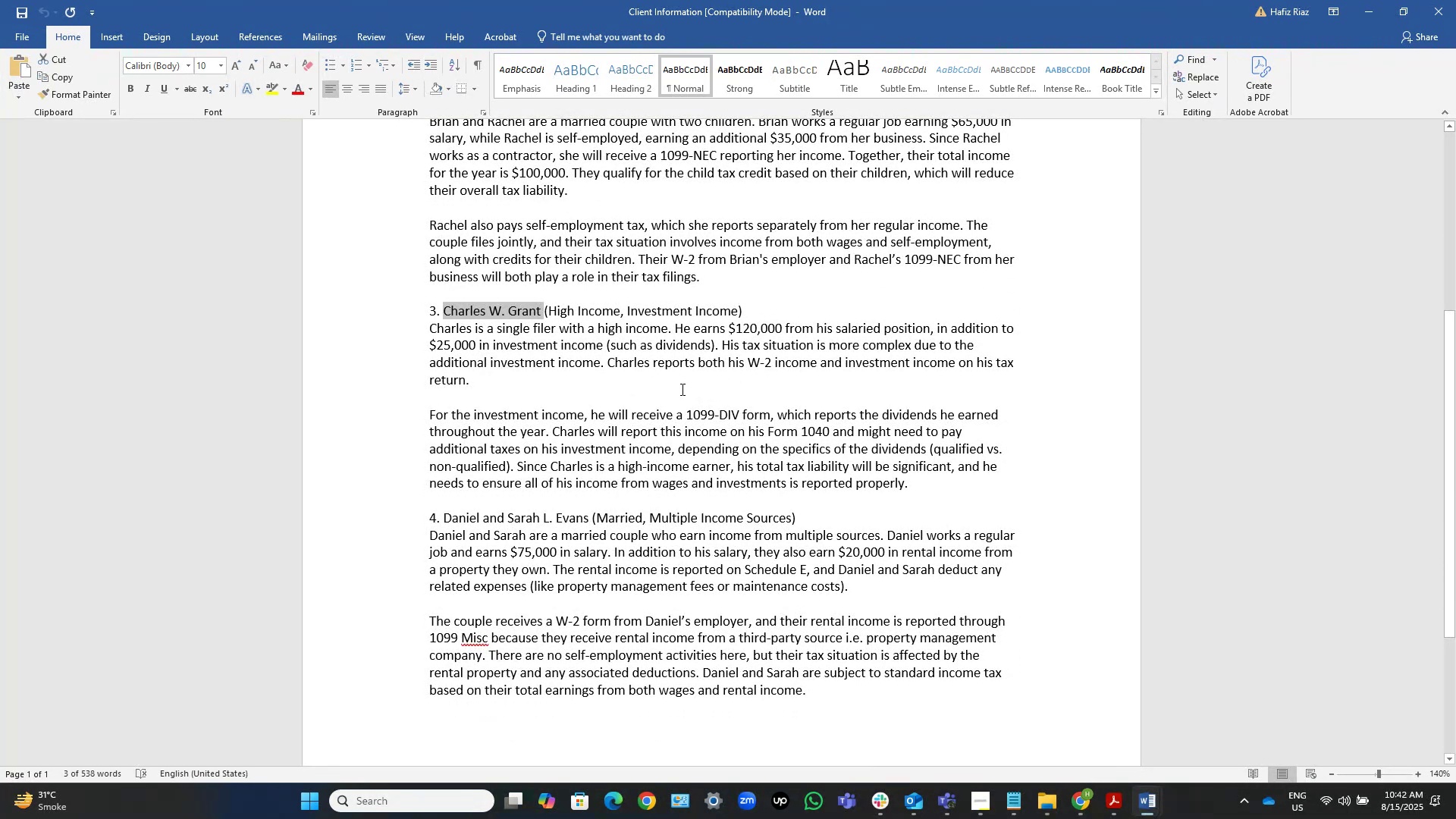 
left_click([1370, 13])
 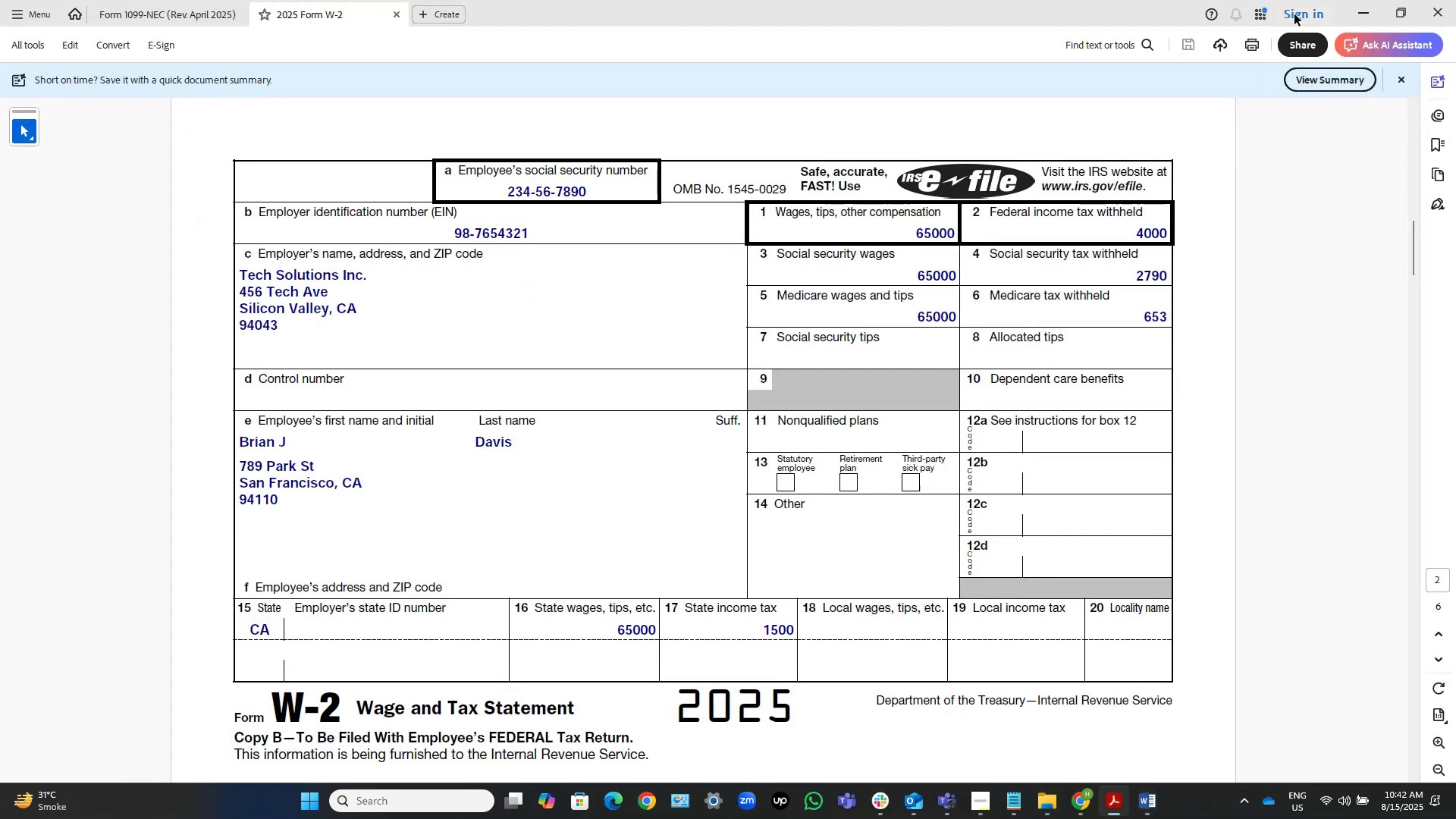 
left_click([1422, 17])
 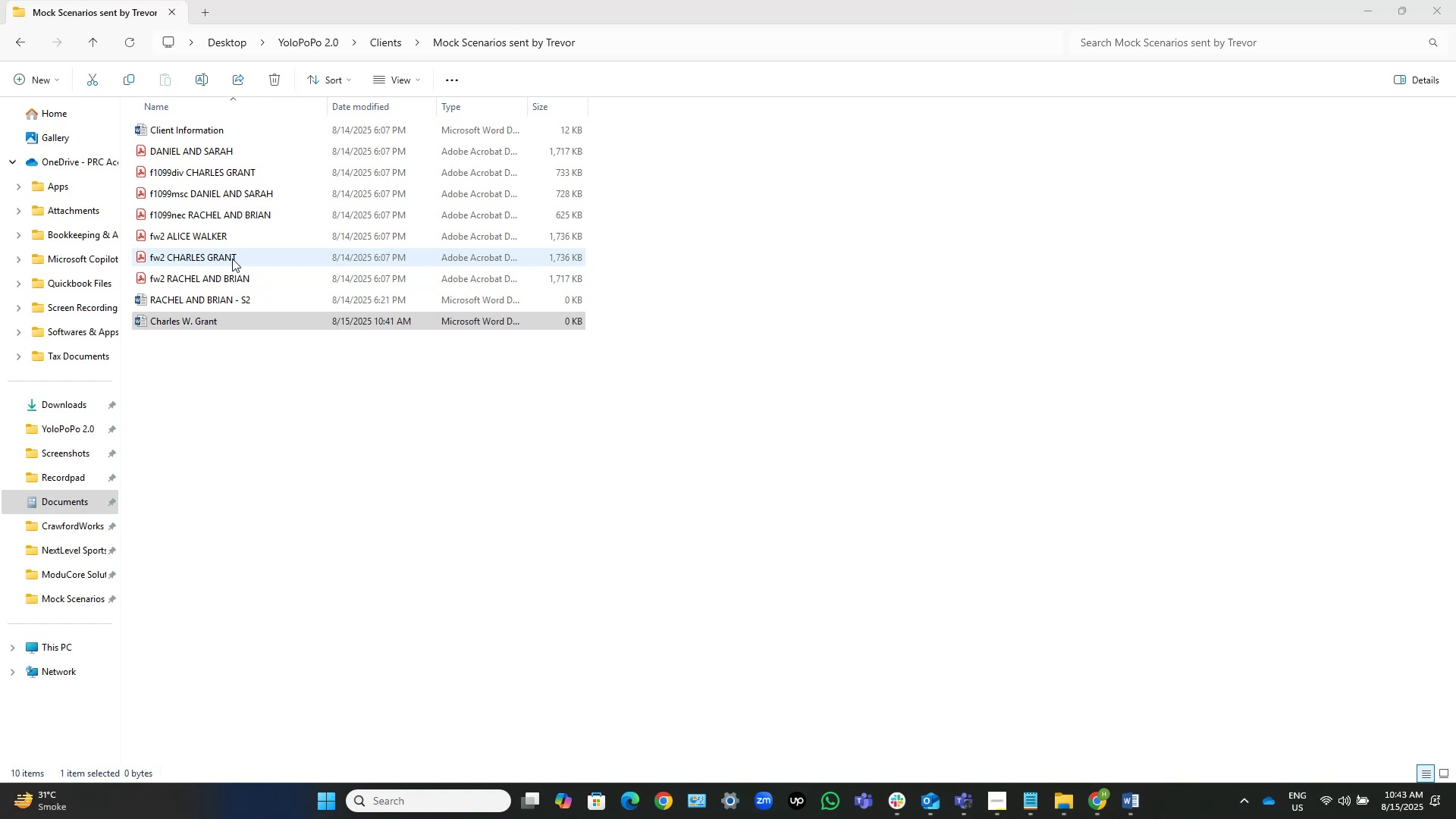 
wait(54.53)
 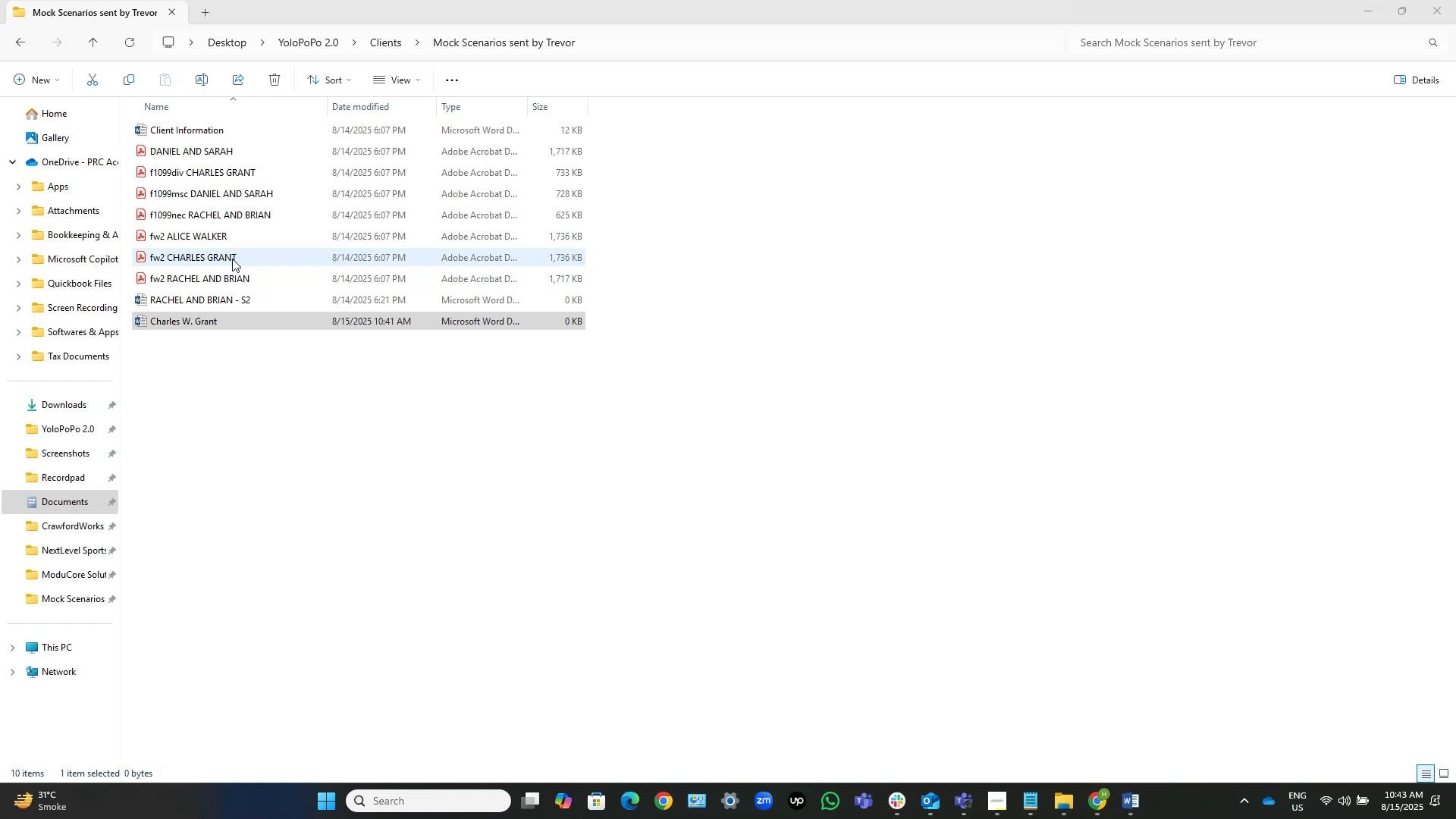 
left_click([219, 256])
 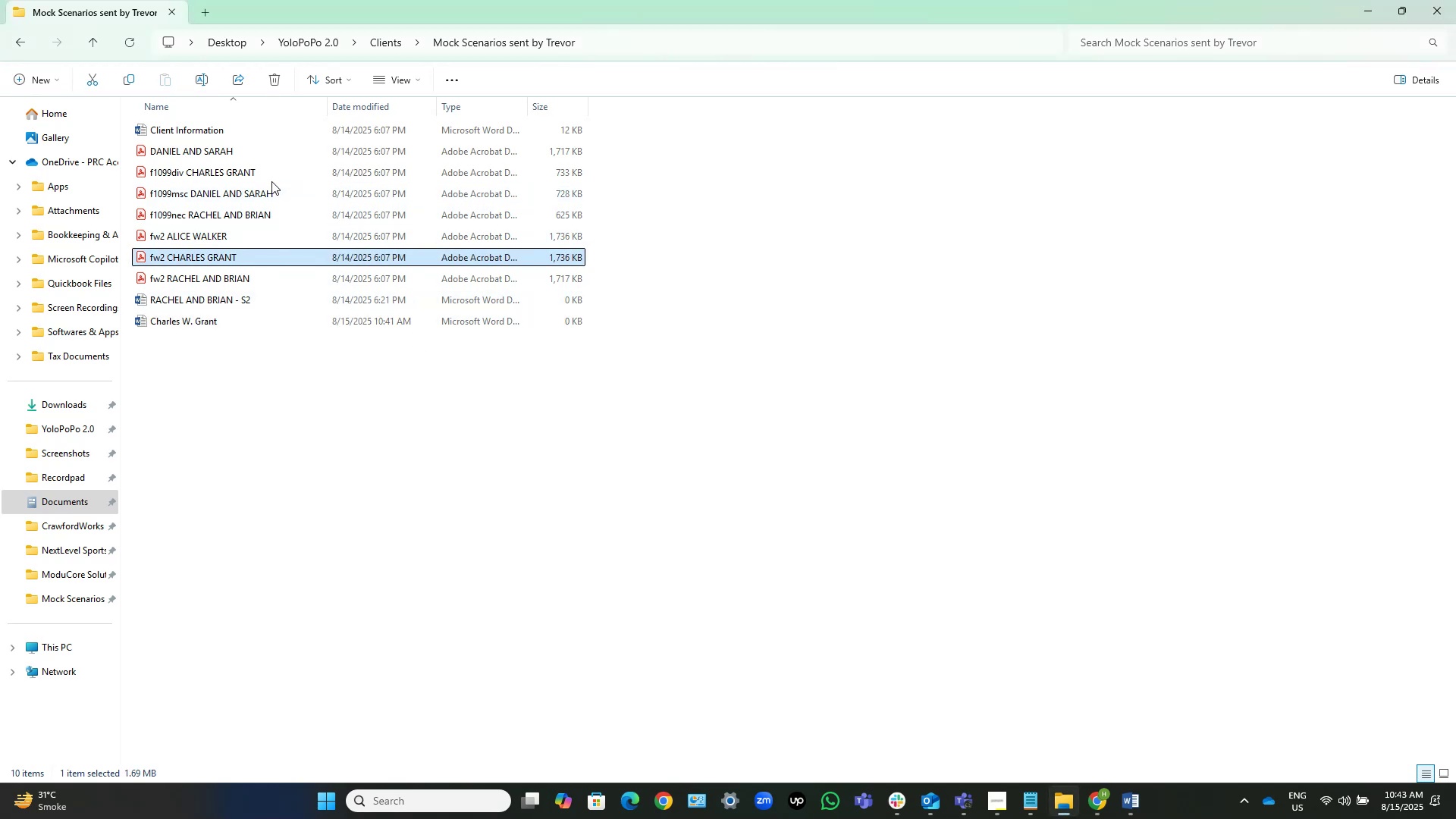 
key(Control+ControlLeft)
 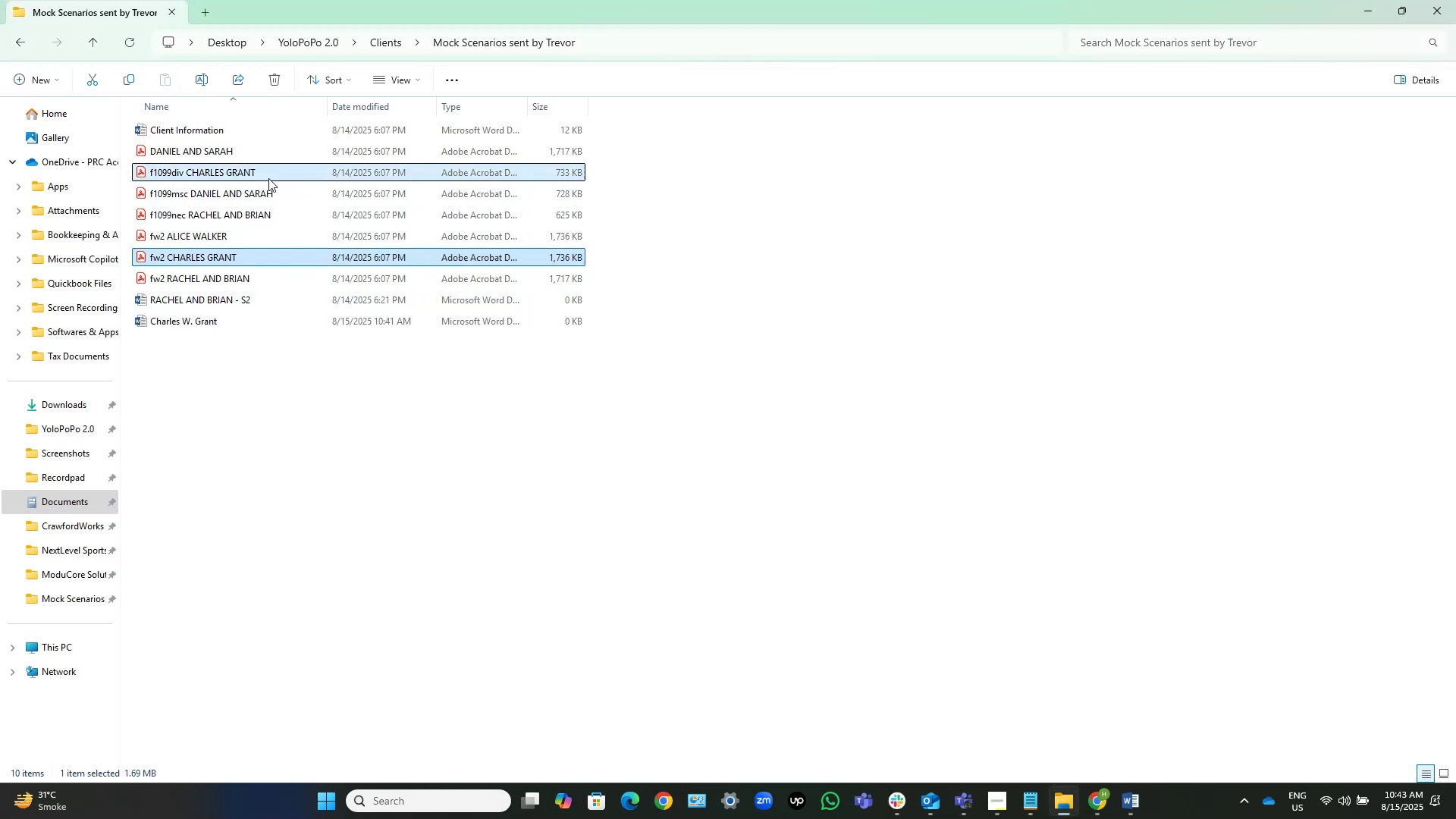 
left_click([268, 178])
 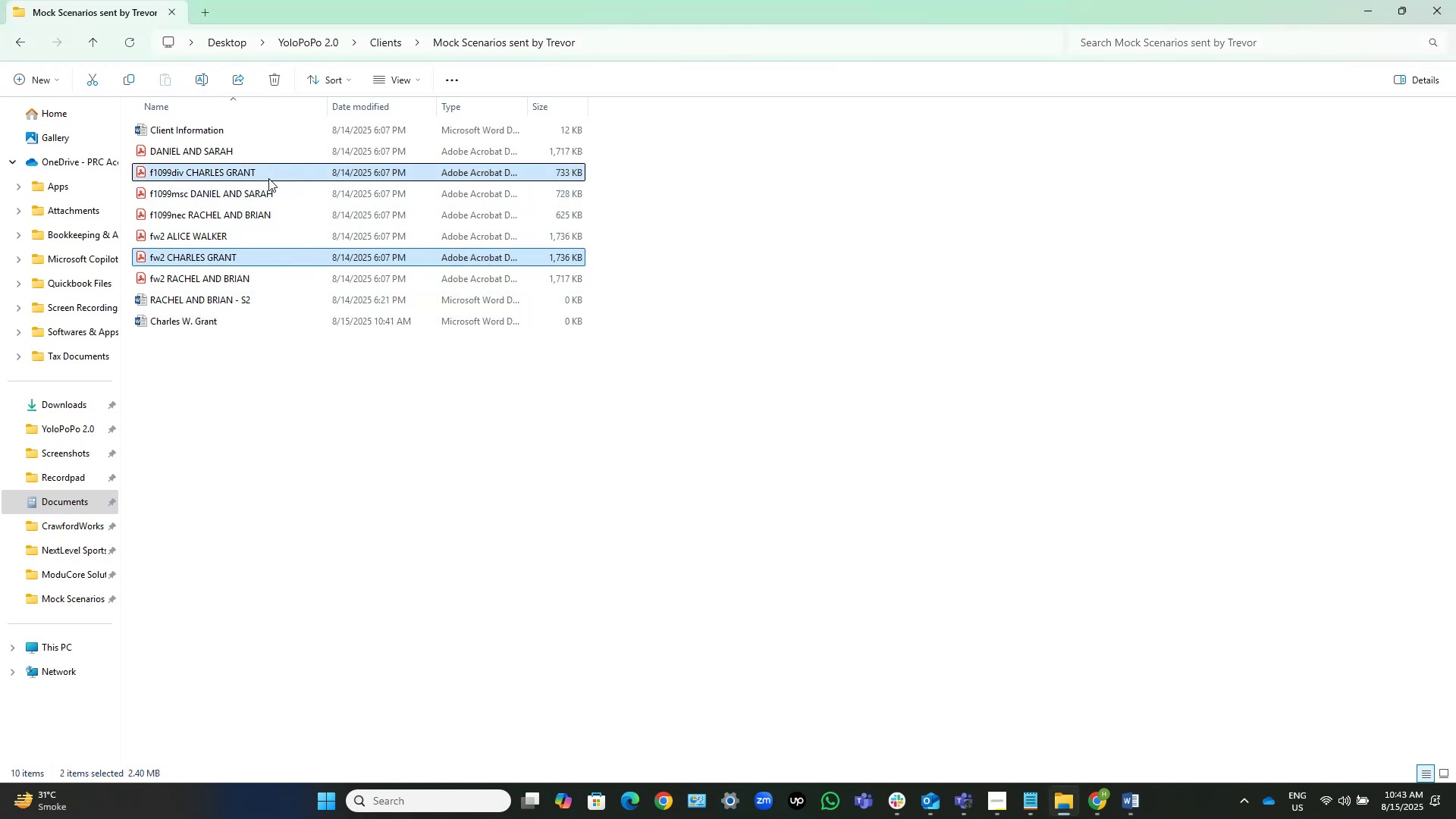 
key(NumpadEnter)
 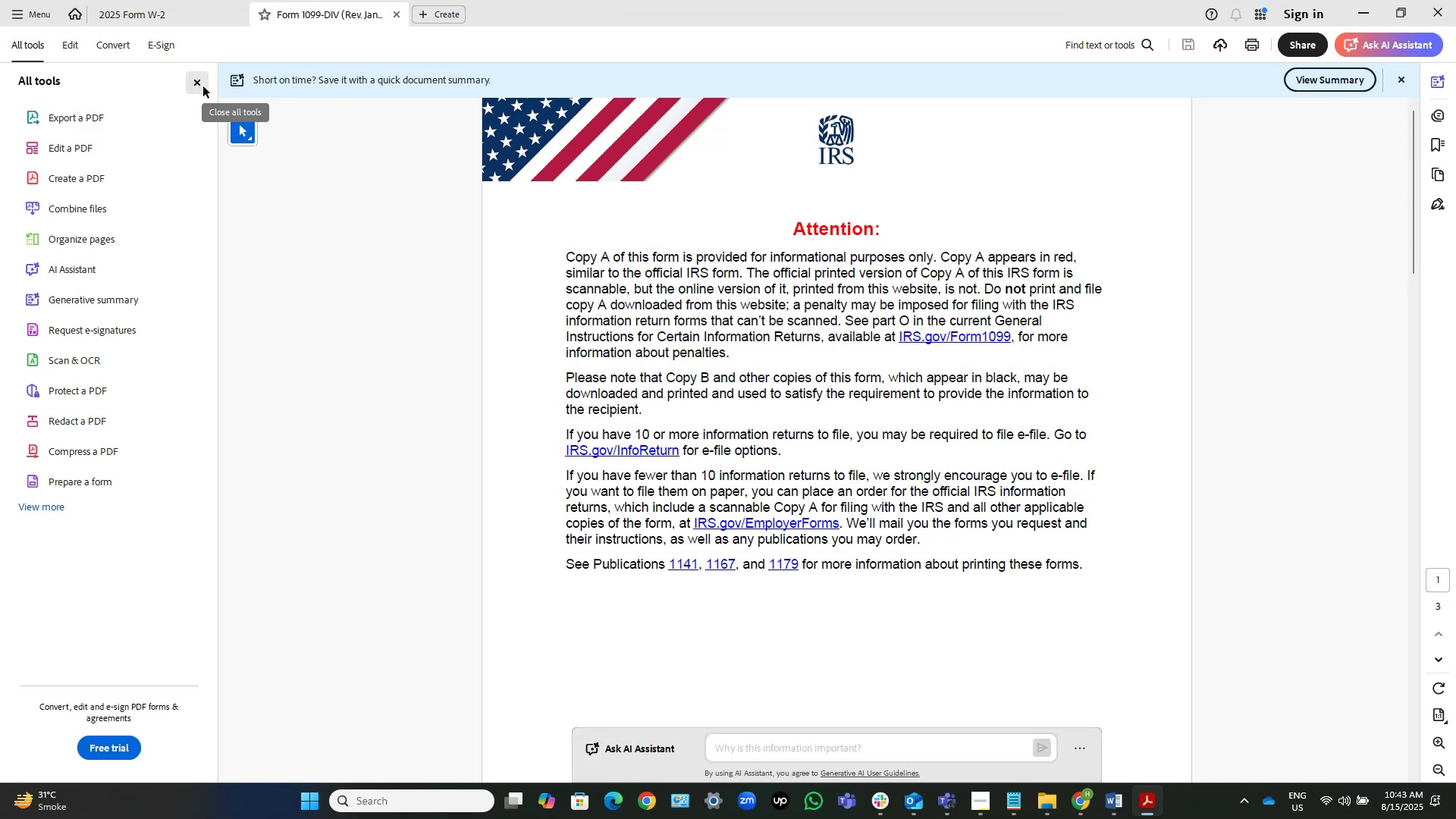 
wait(12.94)
 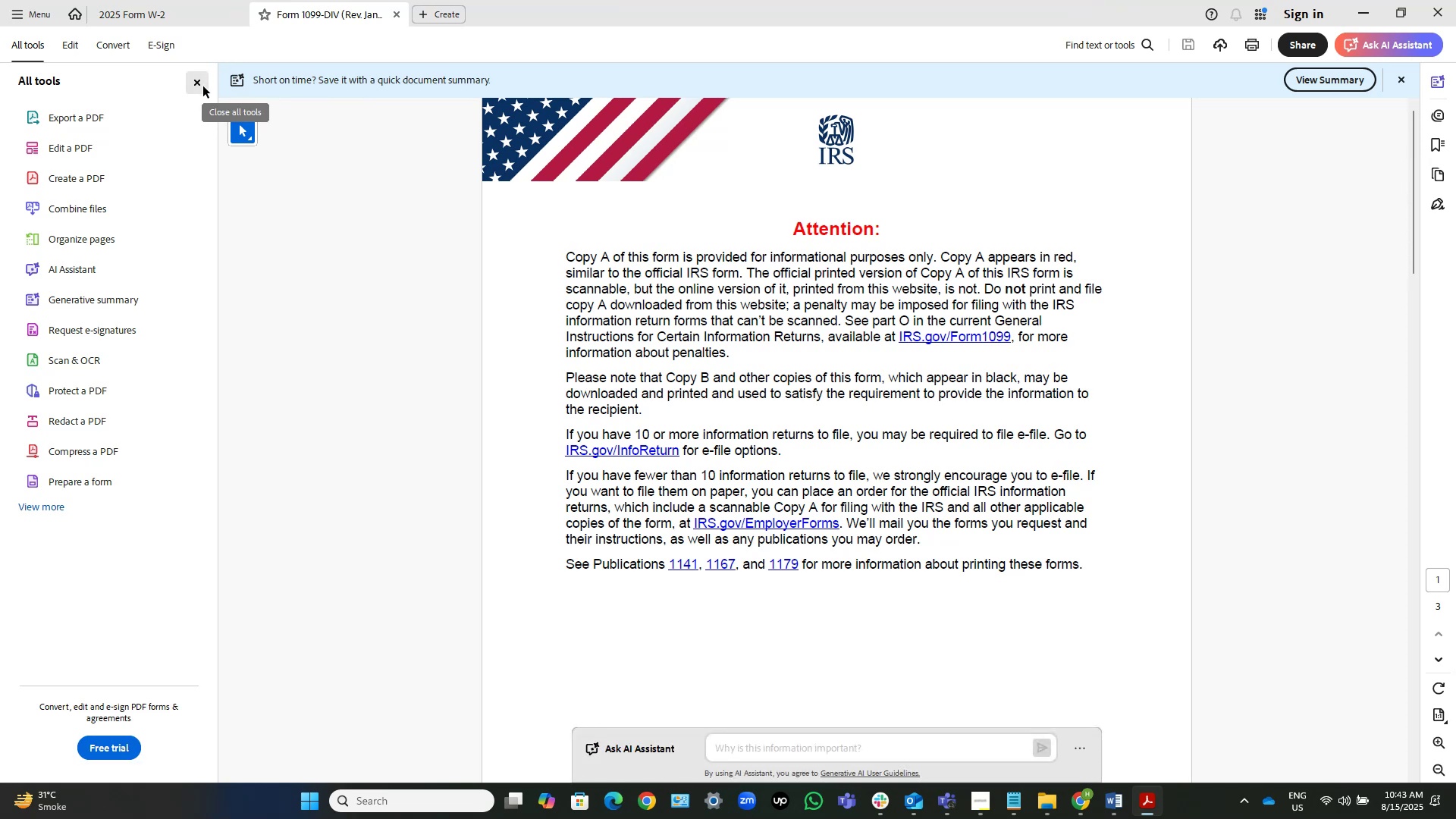 
left_click([203, 86])
 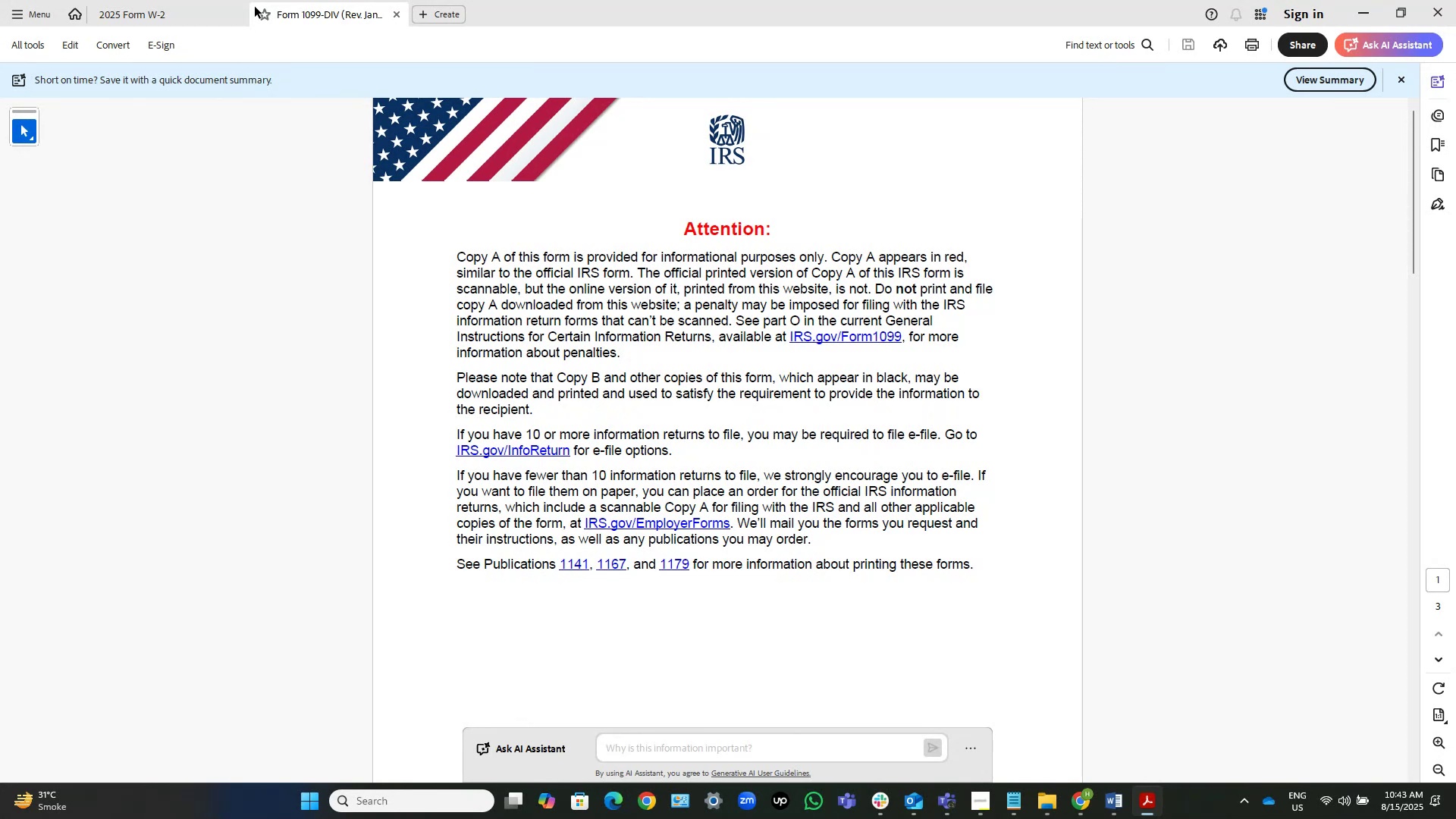 
wait(5.19)
 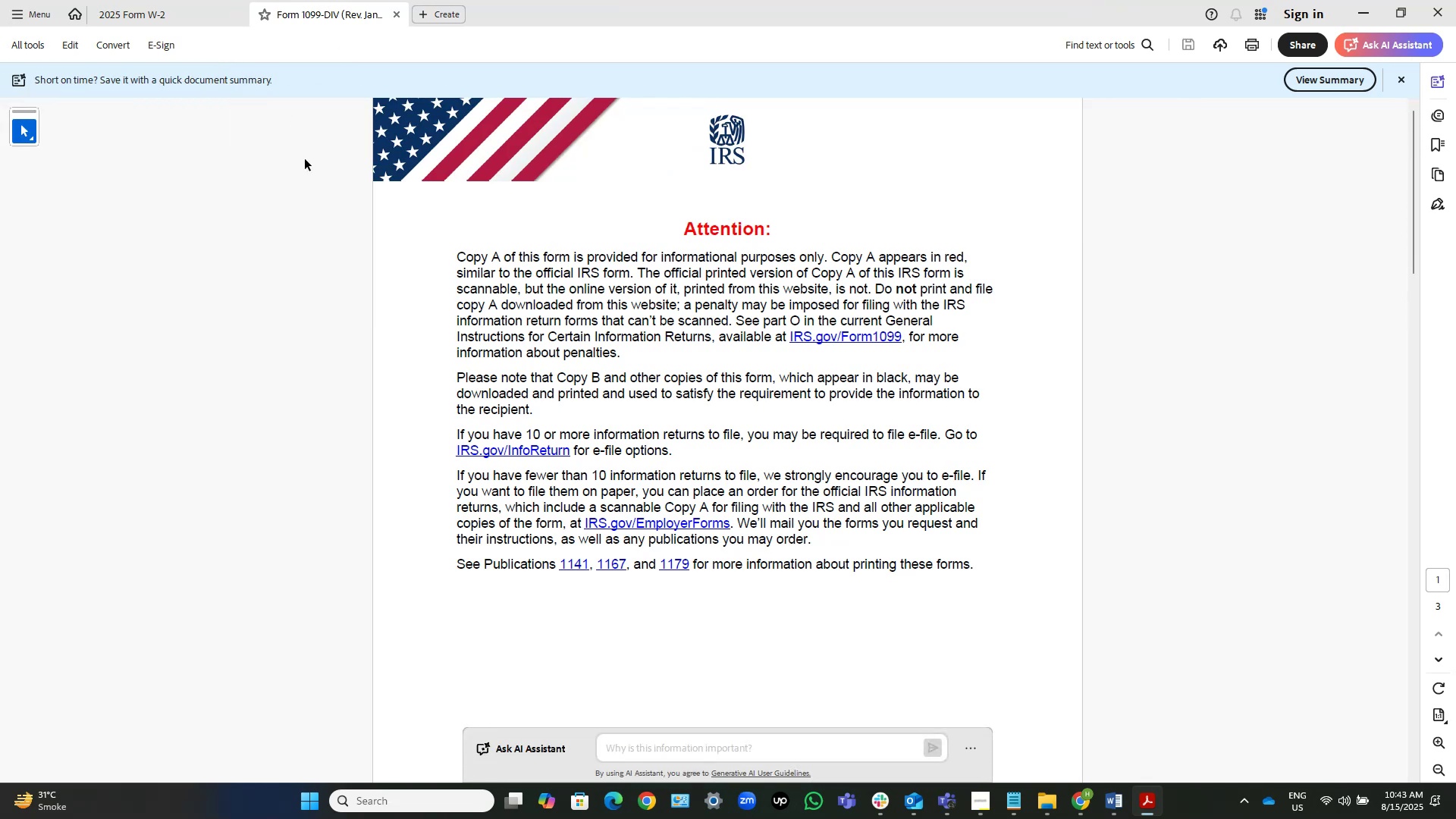 
left_click([1372, 17])
 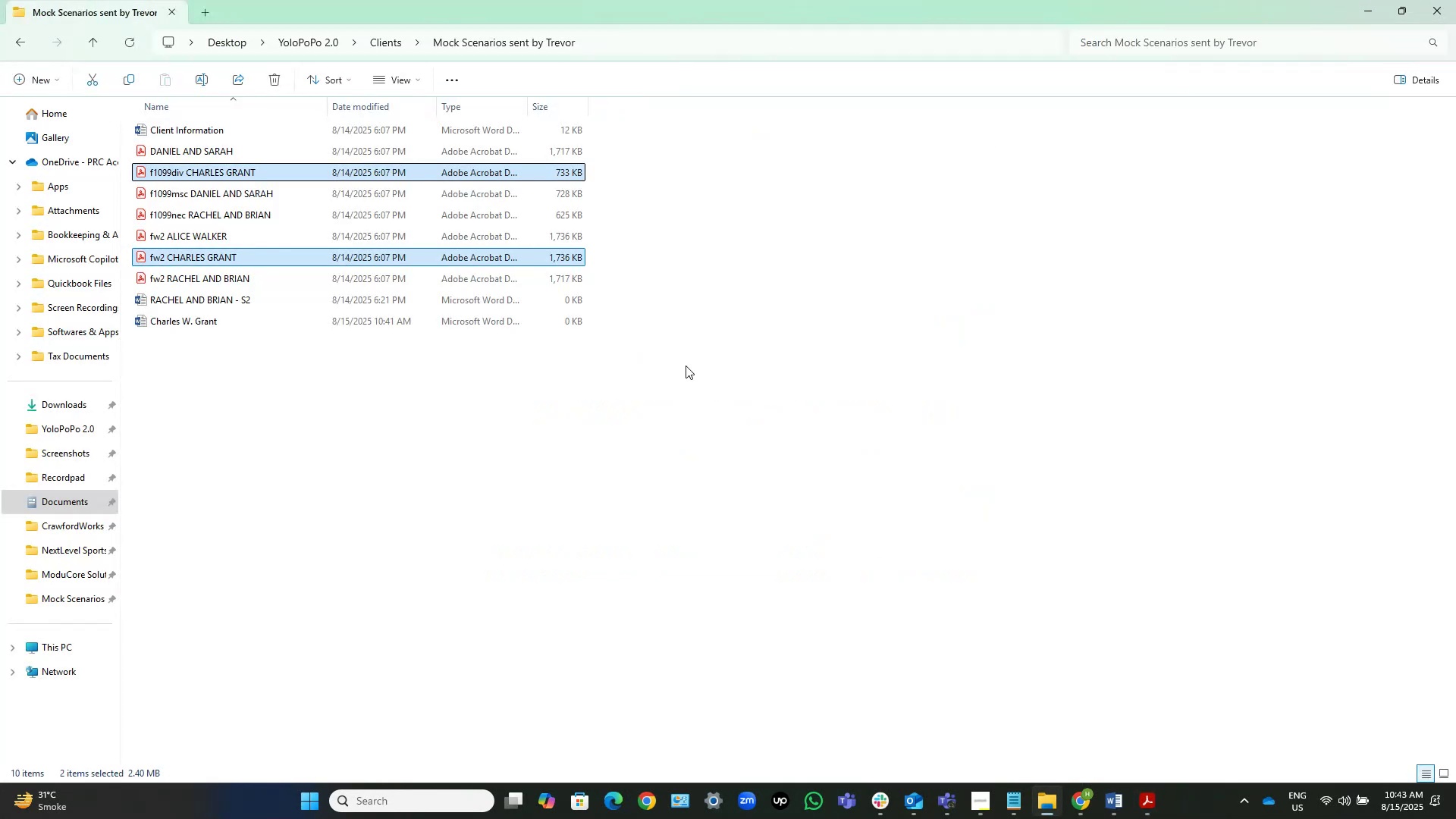 
left_click([504, 384])
 